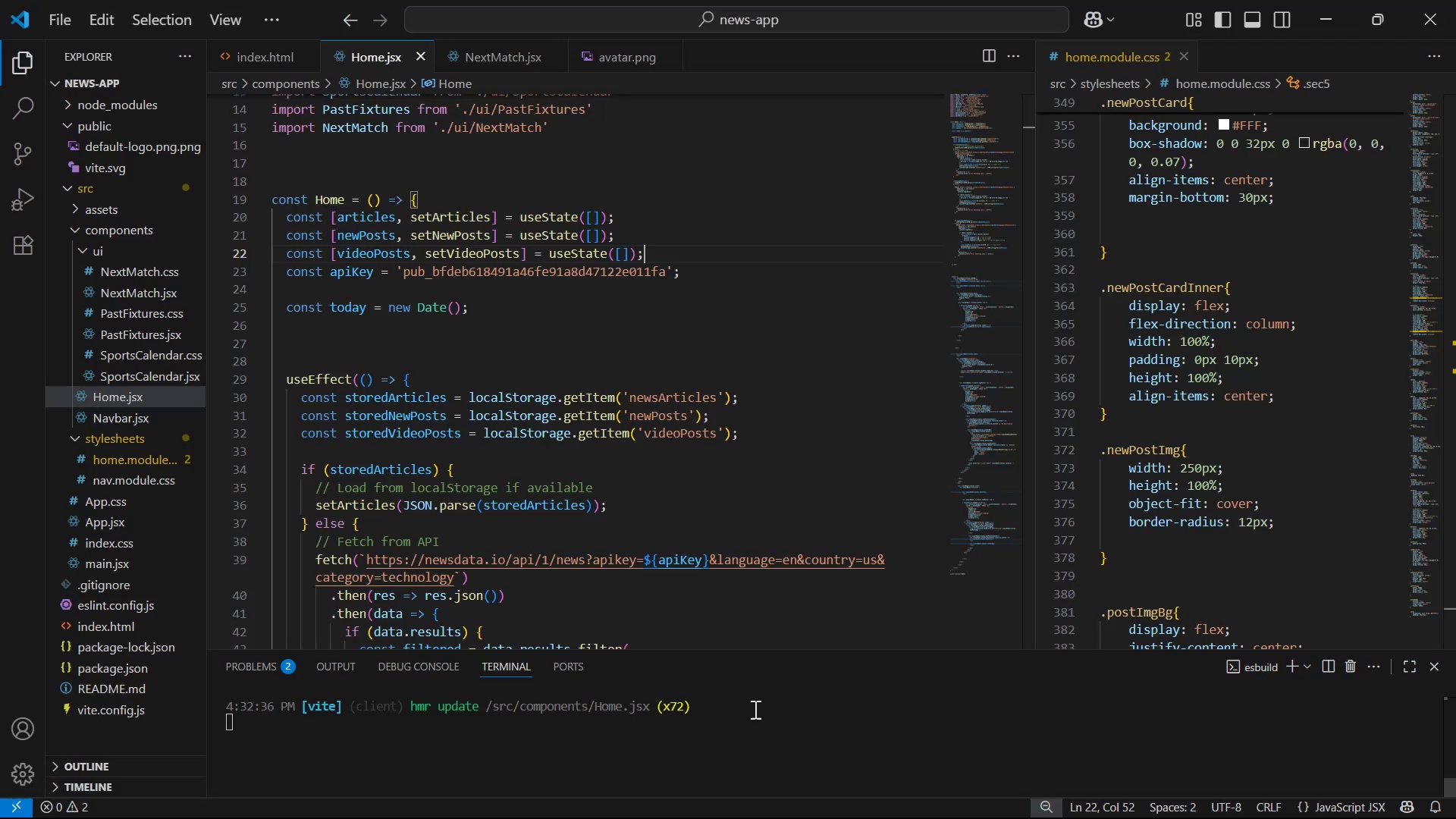 
scroll: coordinate [528, 366], scroll_direction: down, amount: 17.0
 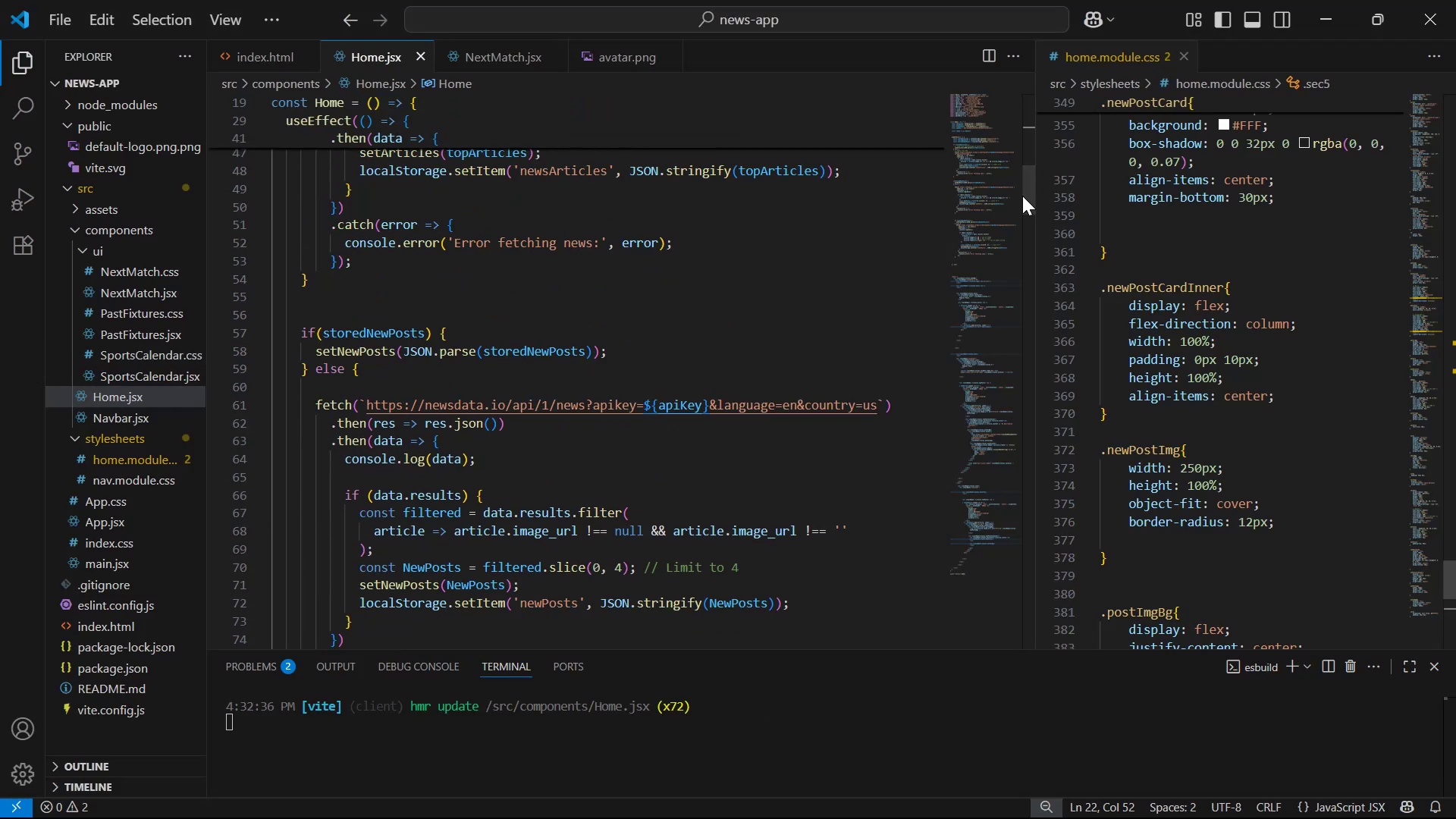 
left_click_drag(start_coordinate=[1023, 196], to_coordinate=[1015, 601])
 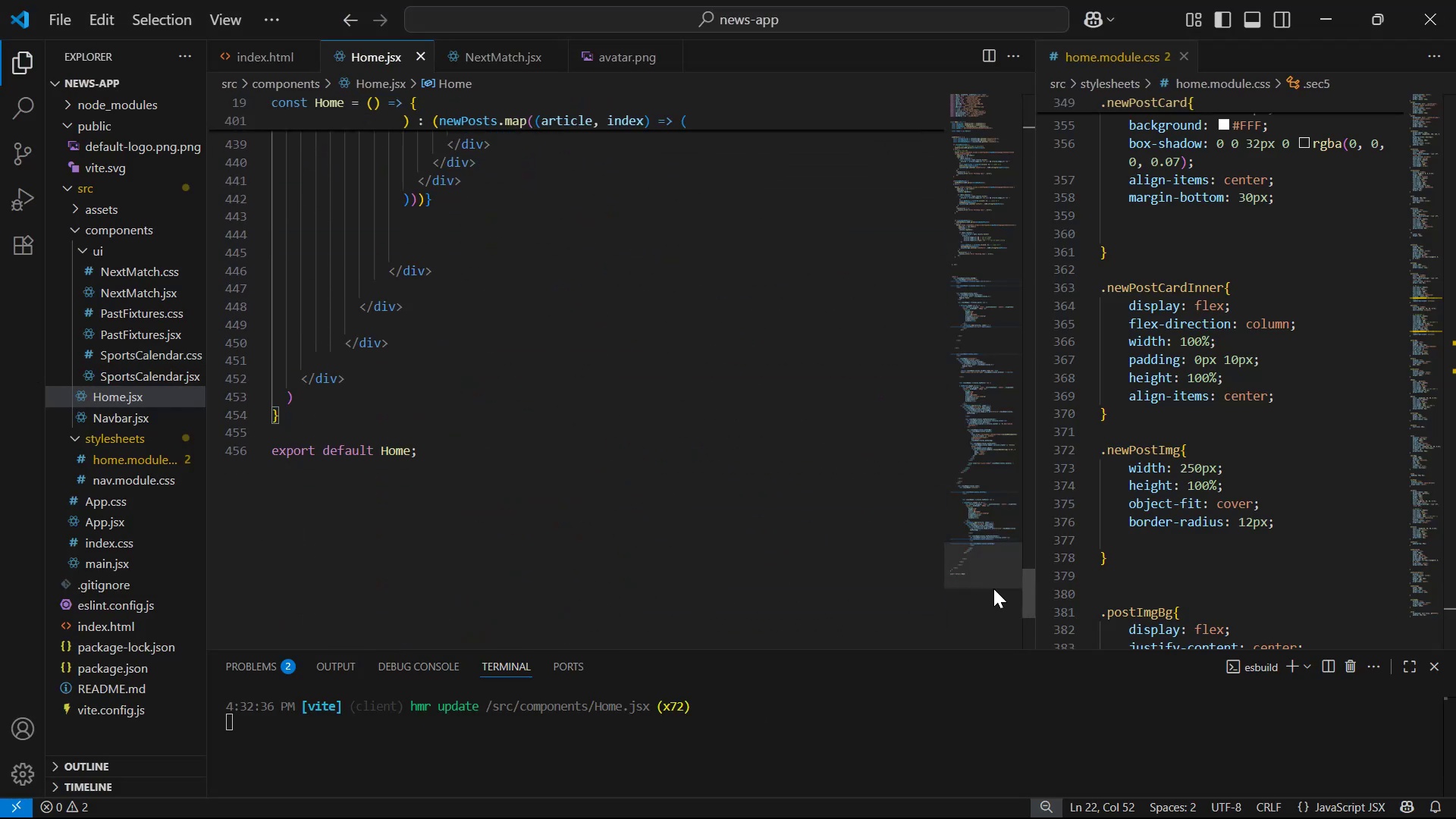 
scroll: coordinate [624, 403], scroll_direction: up, amount: 11.0
 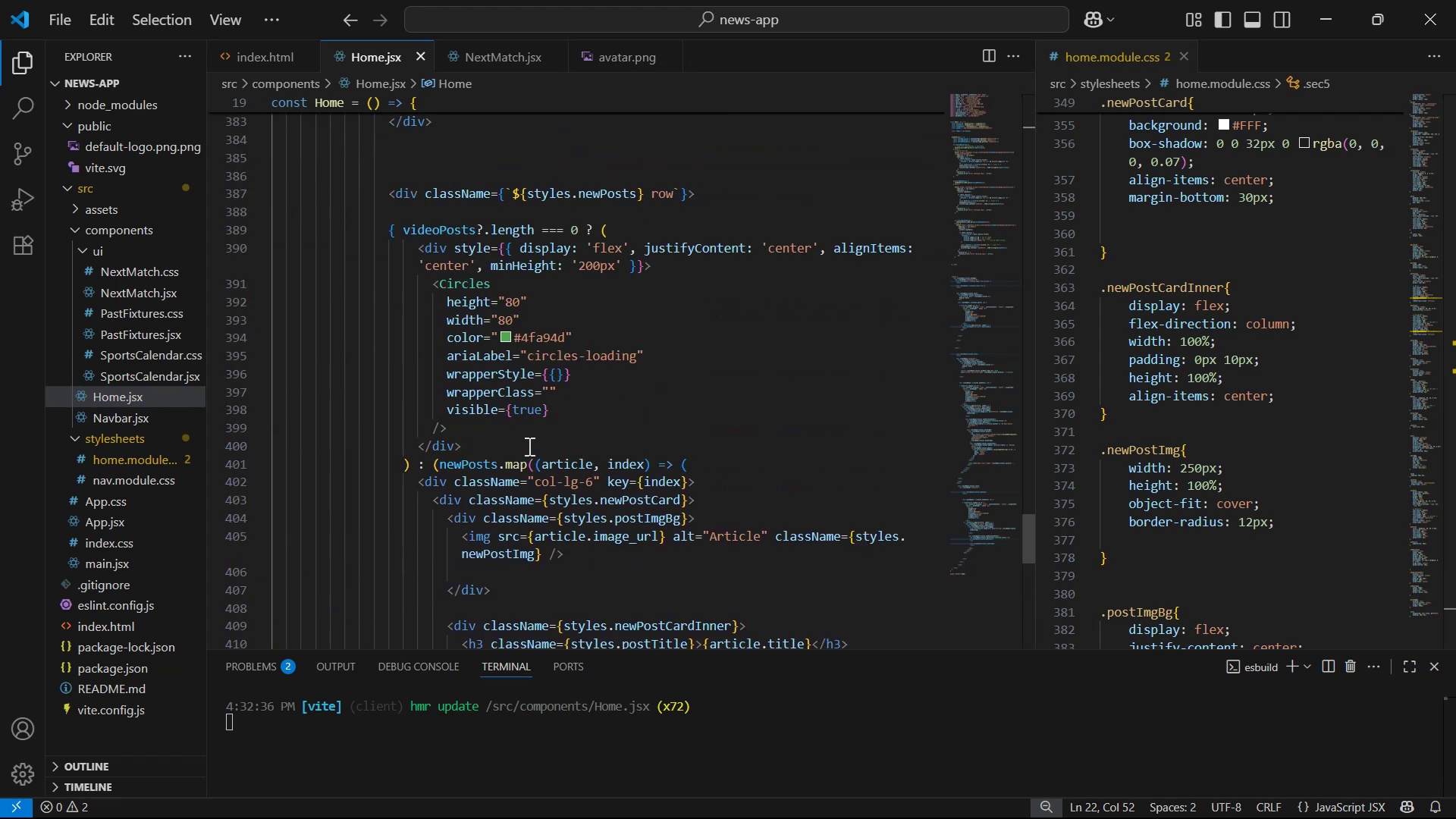 
left_click([463, 463])
 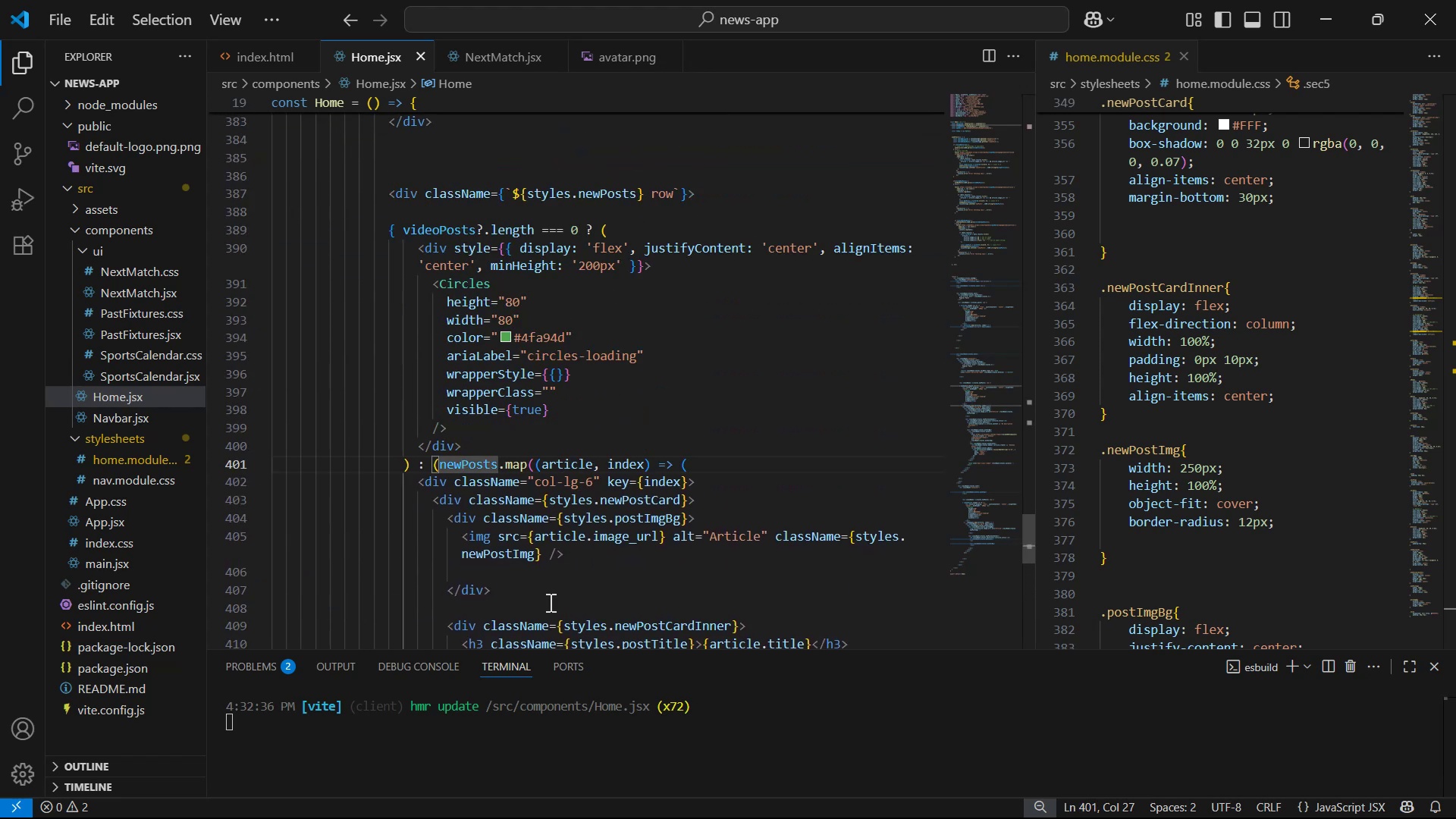 
key(Backspace)
key(Backspace)
key(Backspace)
type(vide)
 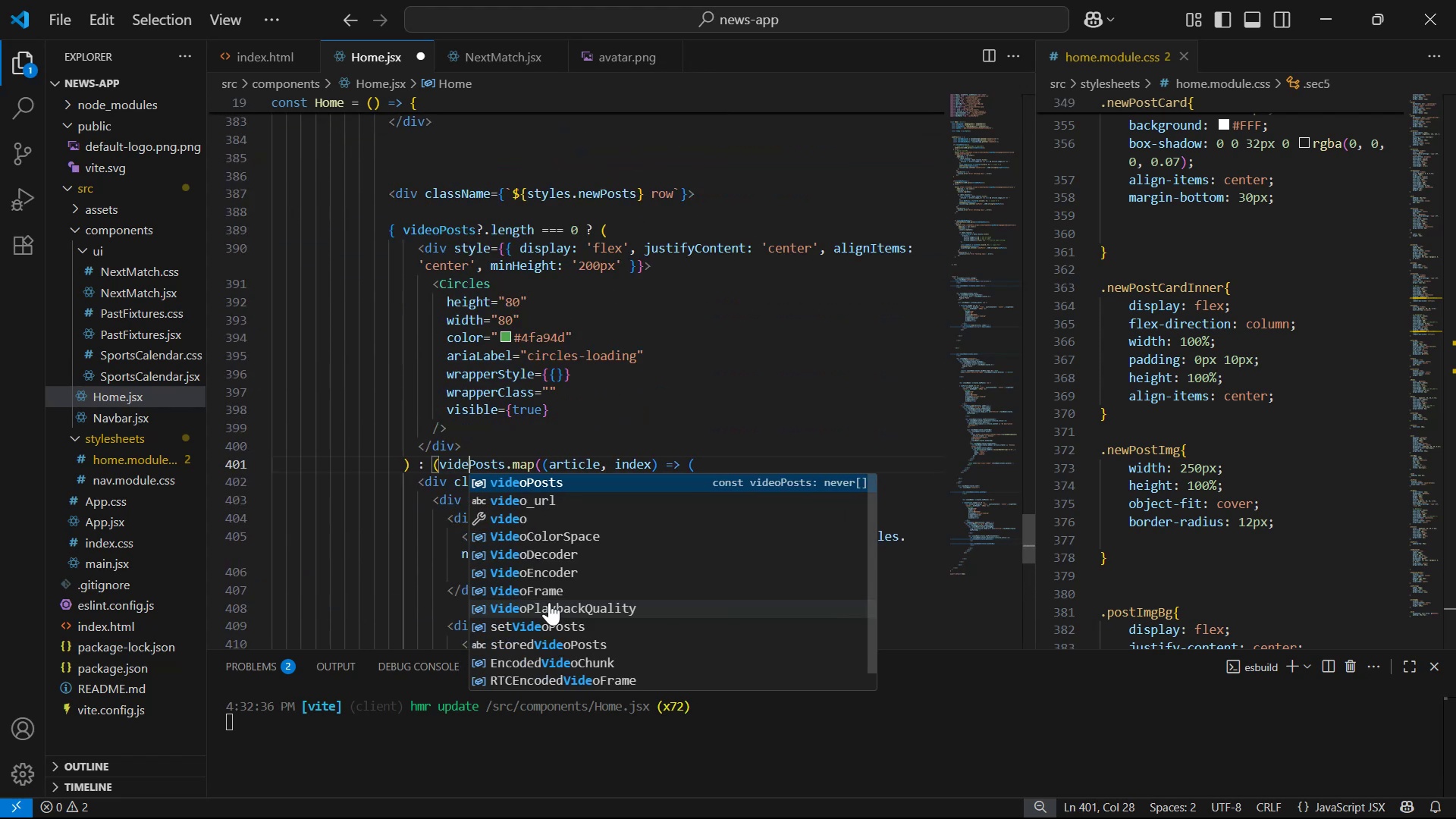 
key(Enter)
 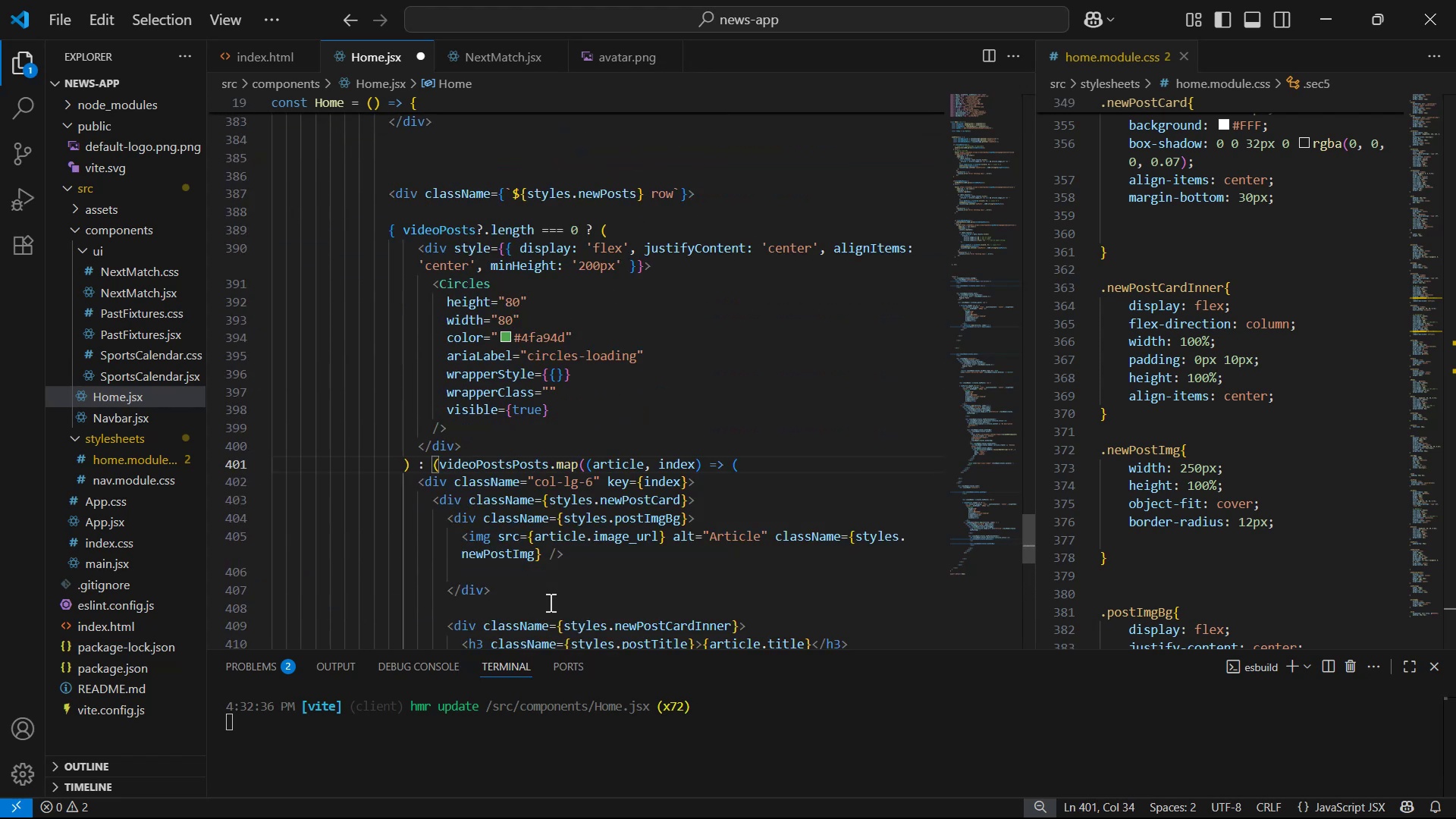 
key(ArrowRight)
 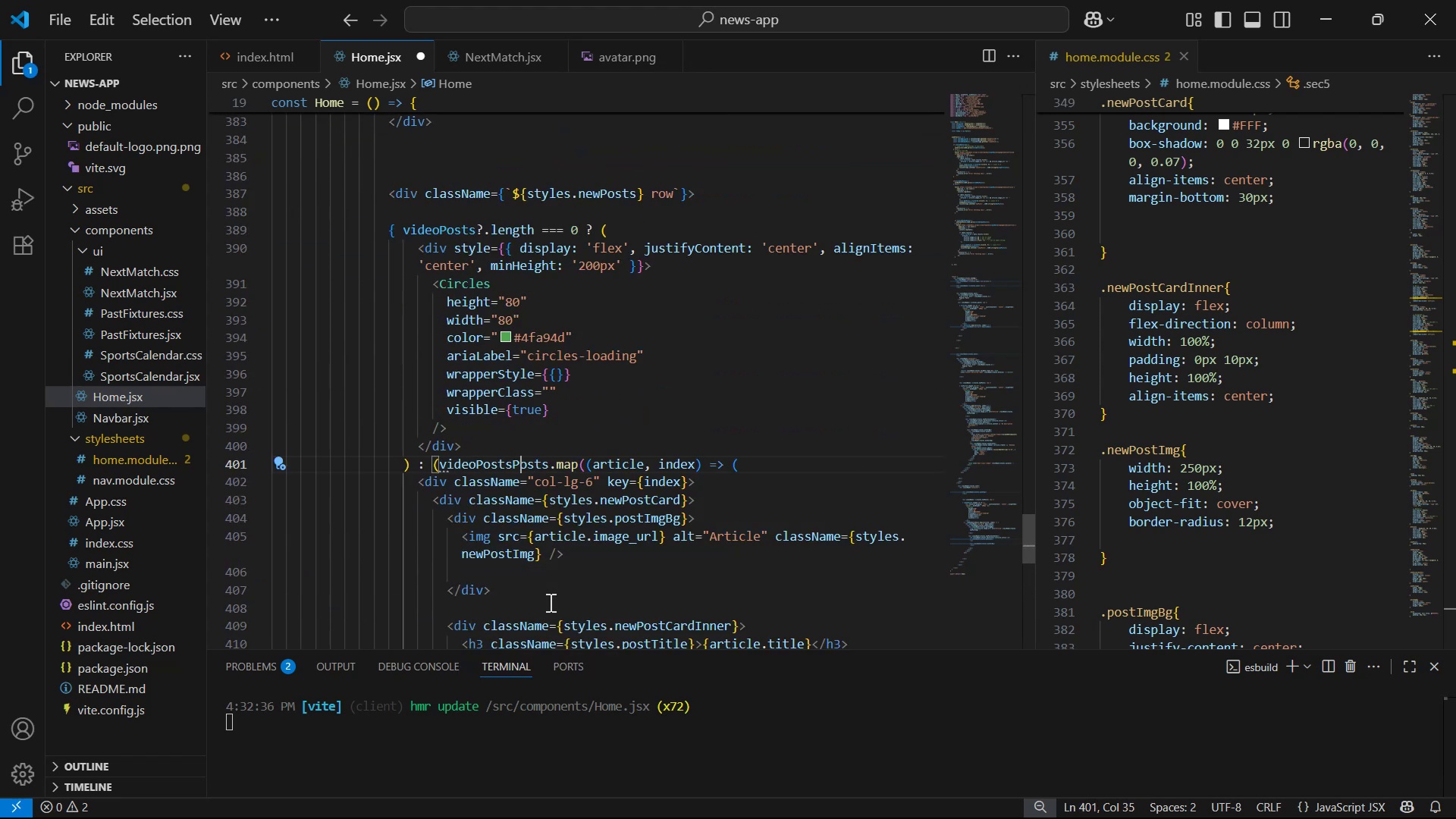 
key(ArrowRight)
 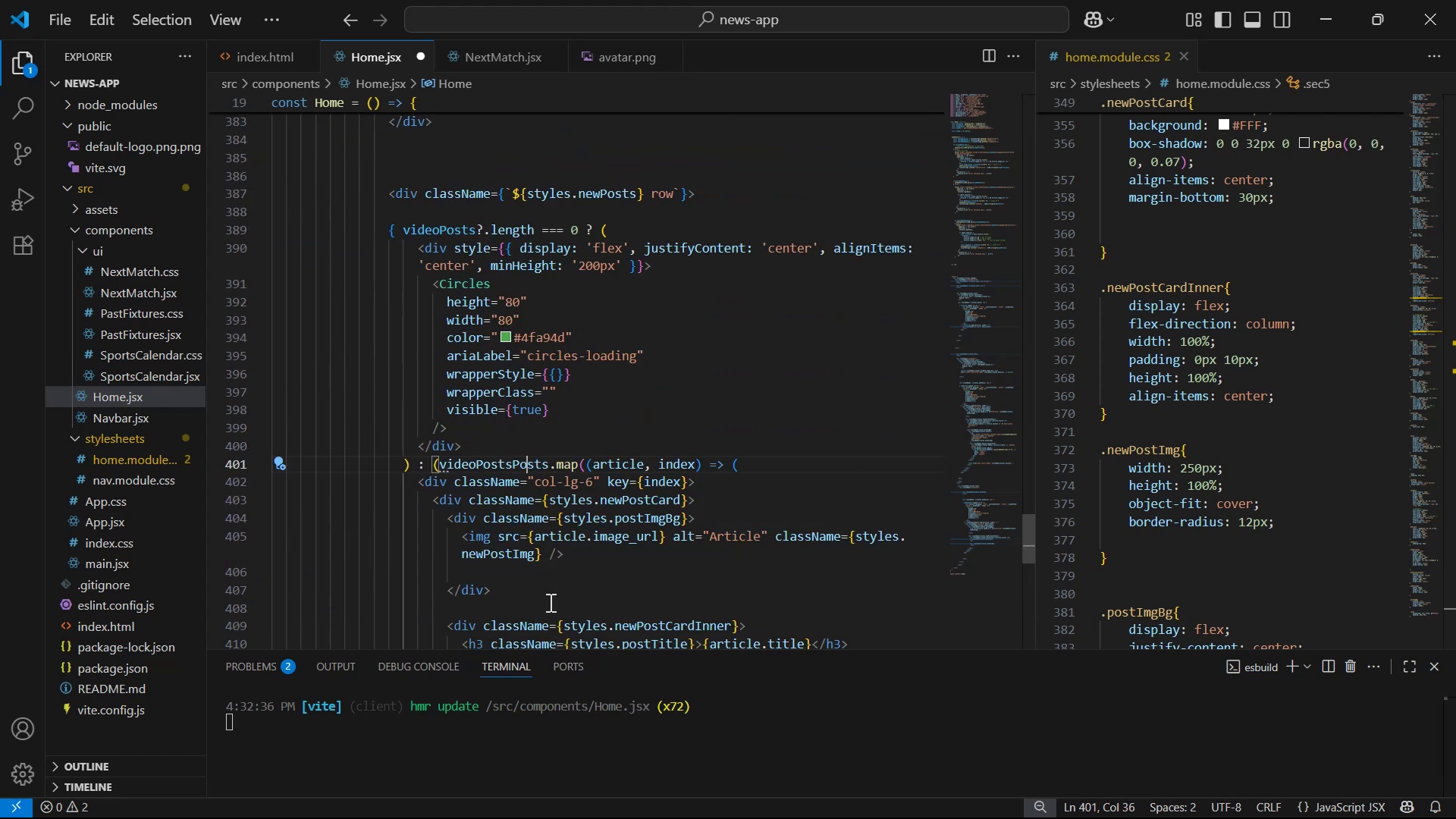 
key(ArrowRight)
 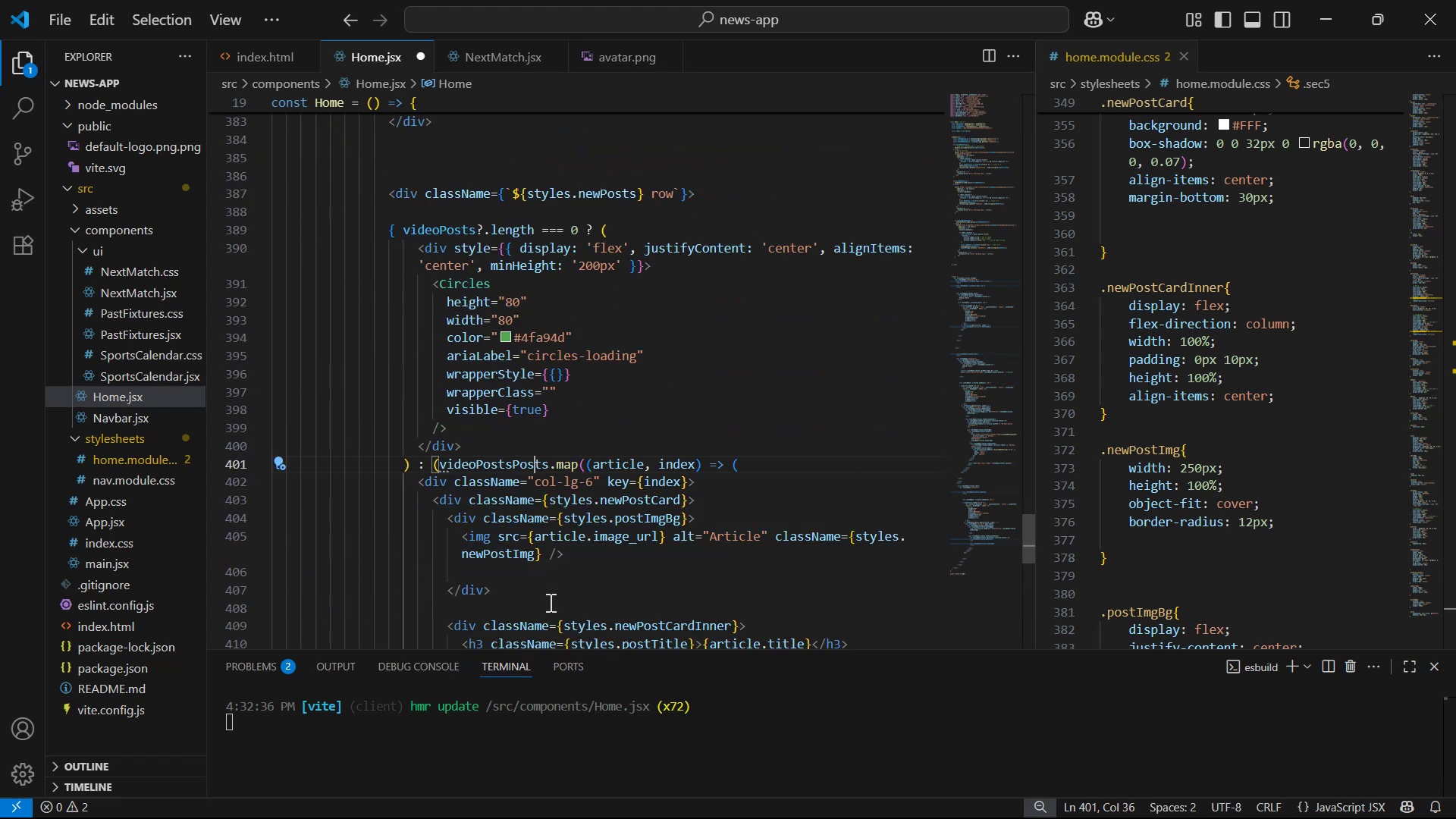 
key(ArrowRight)
 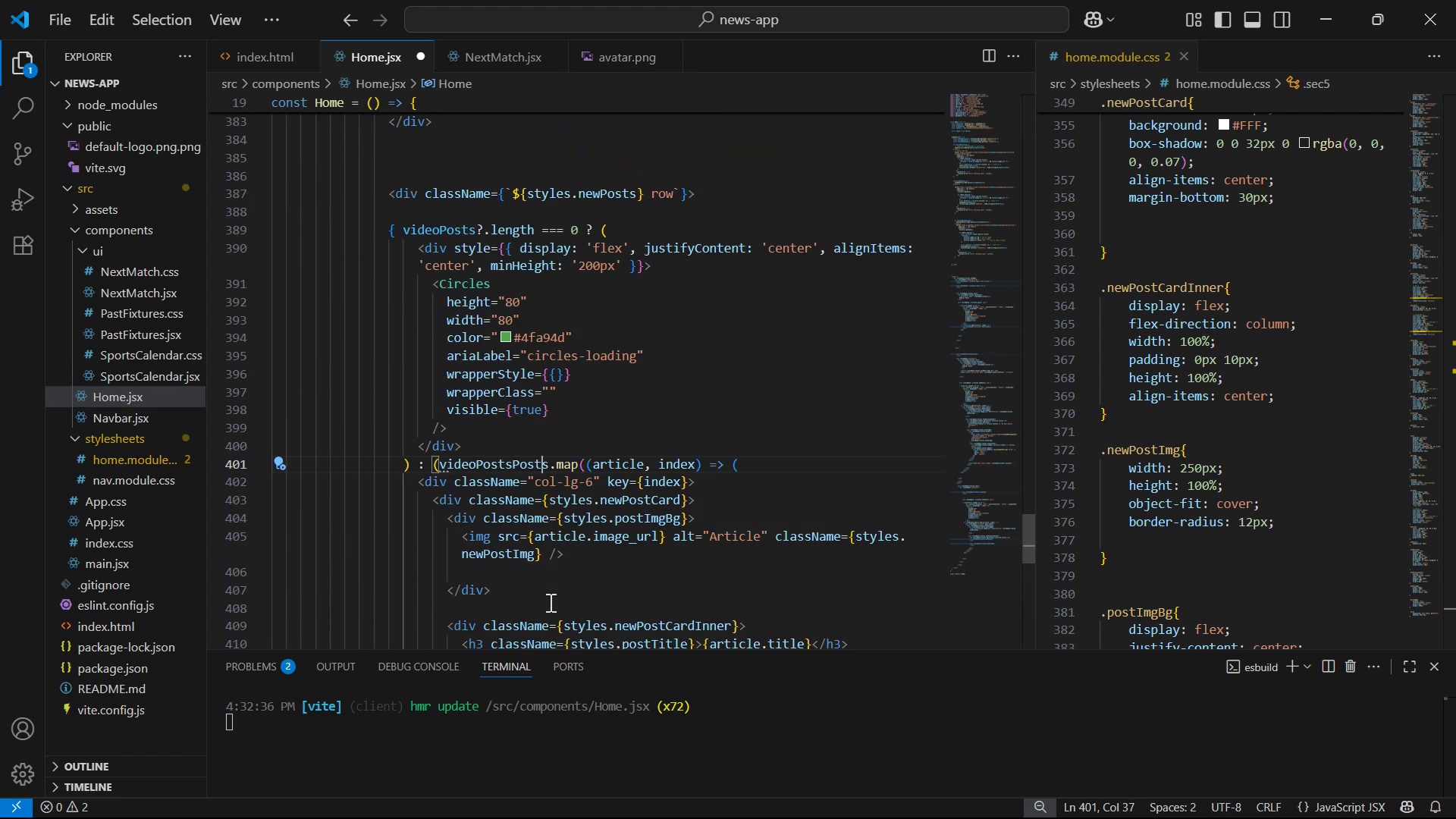 
key(ArrowRight)
 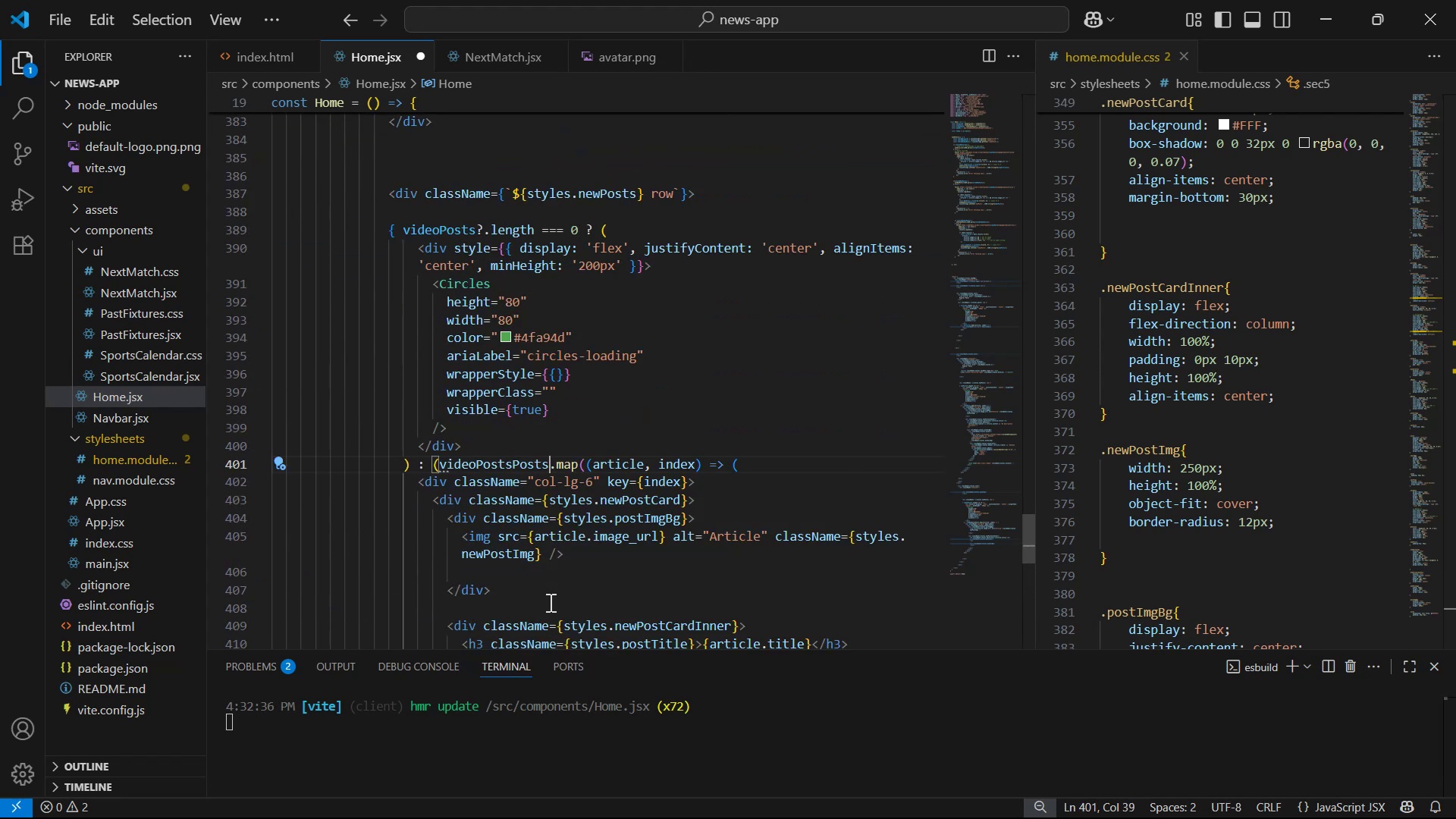 
key(Backspace)
 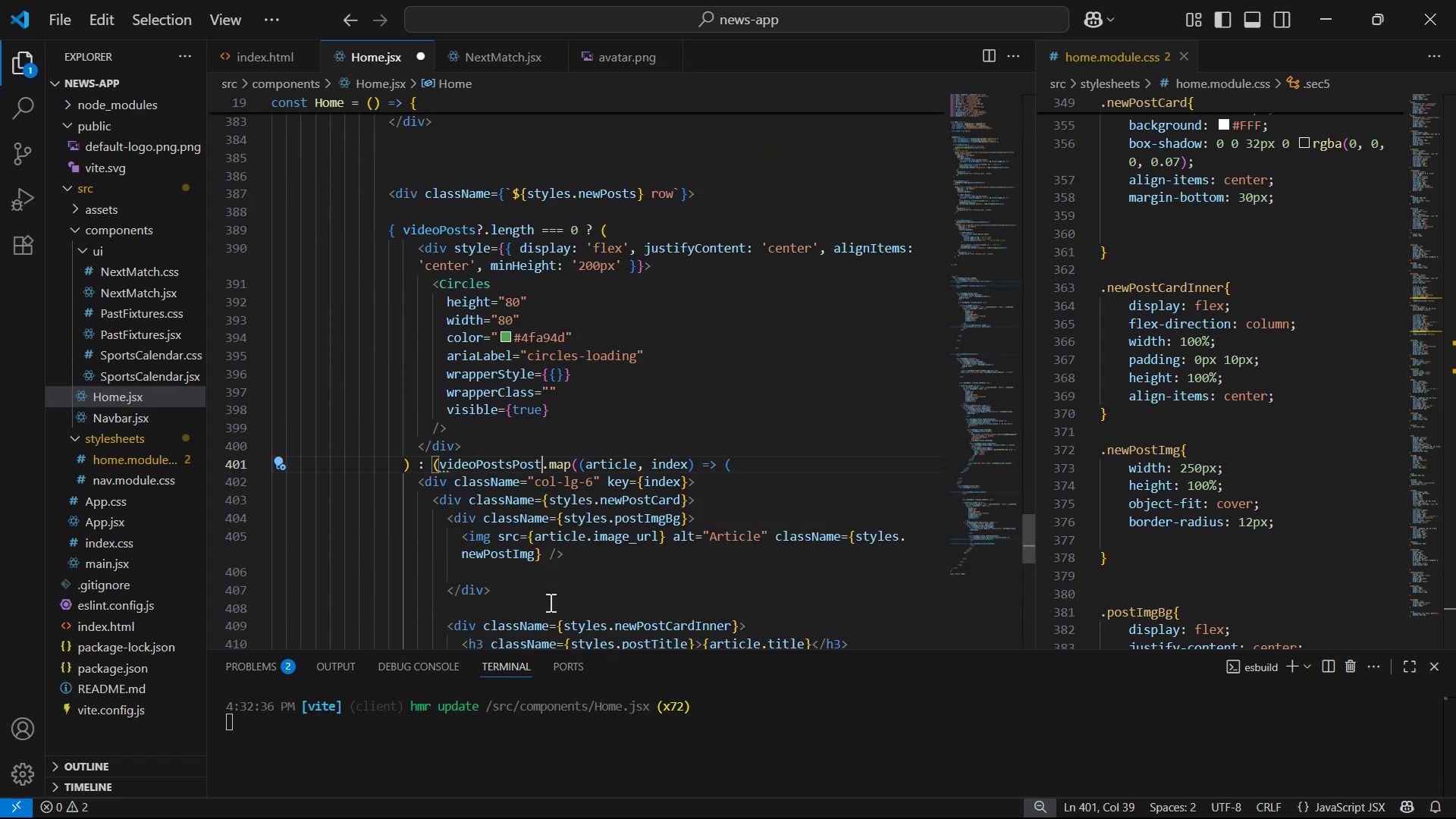 
key(Backspace)
 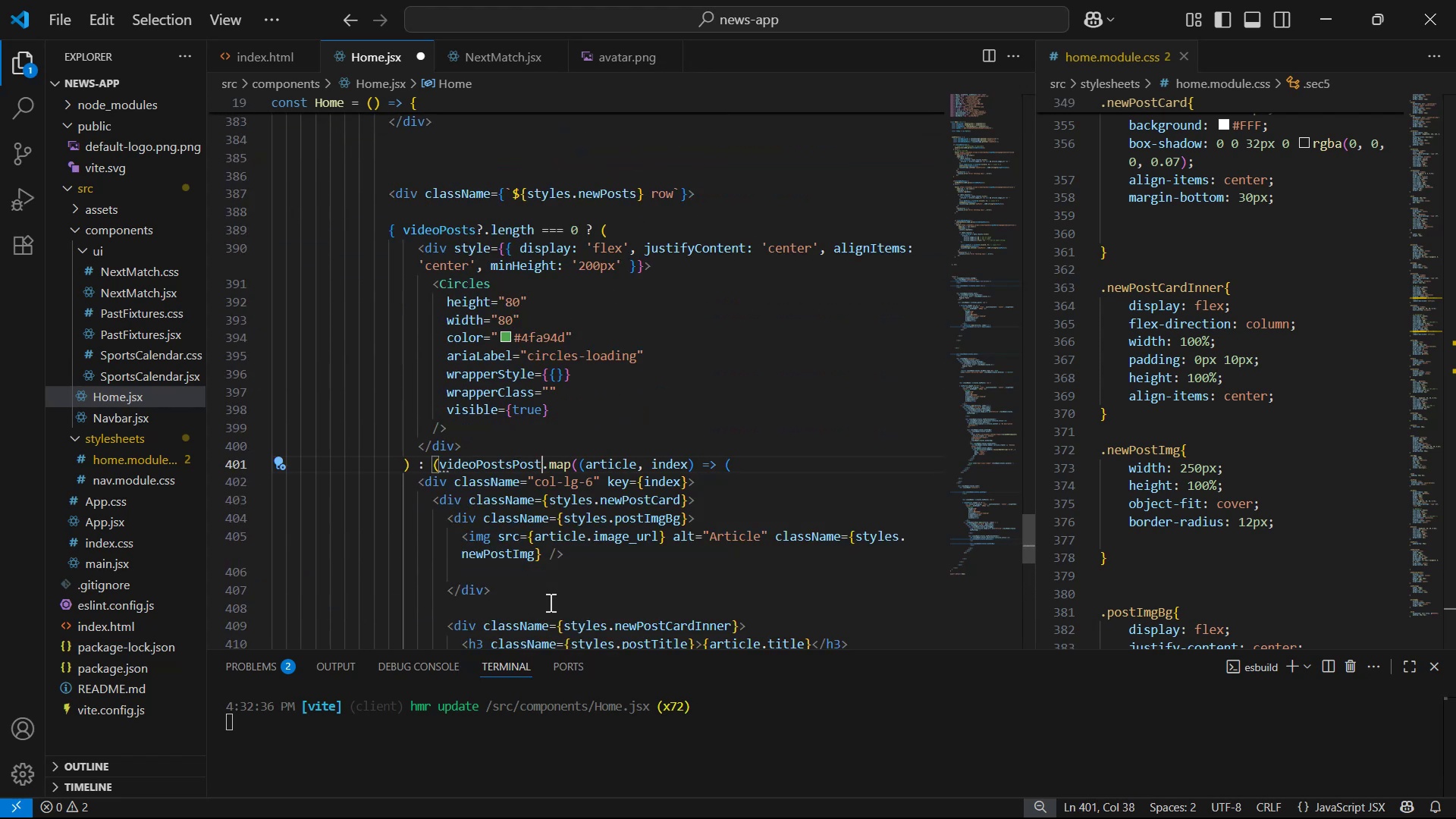 
key(Backspace)
 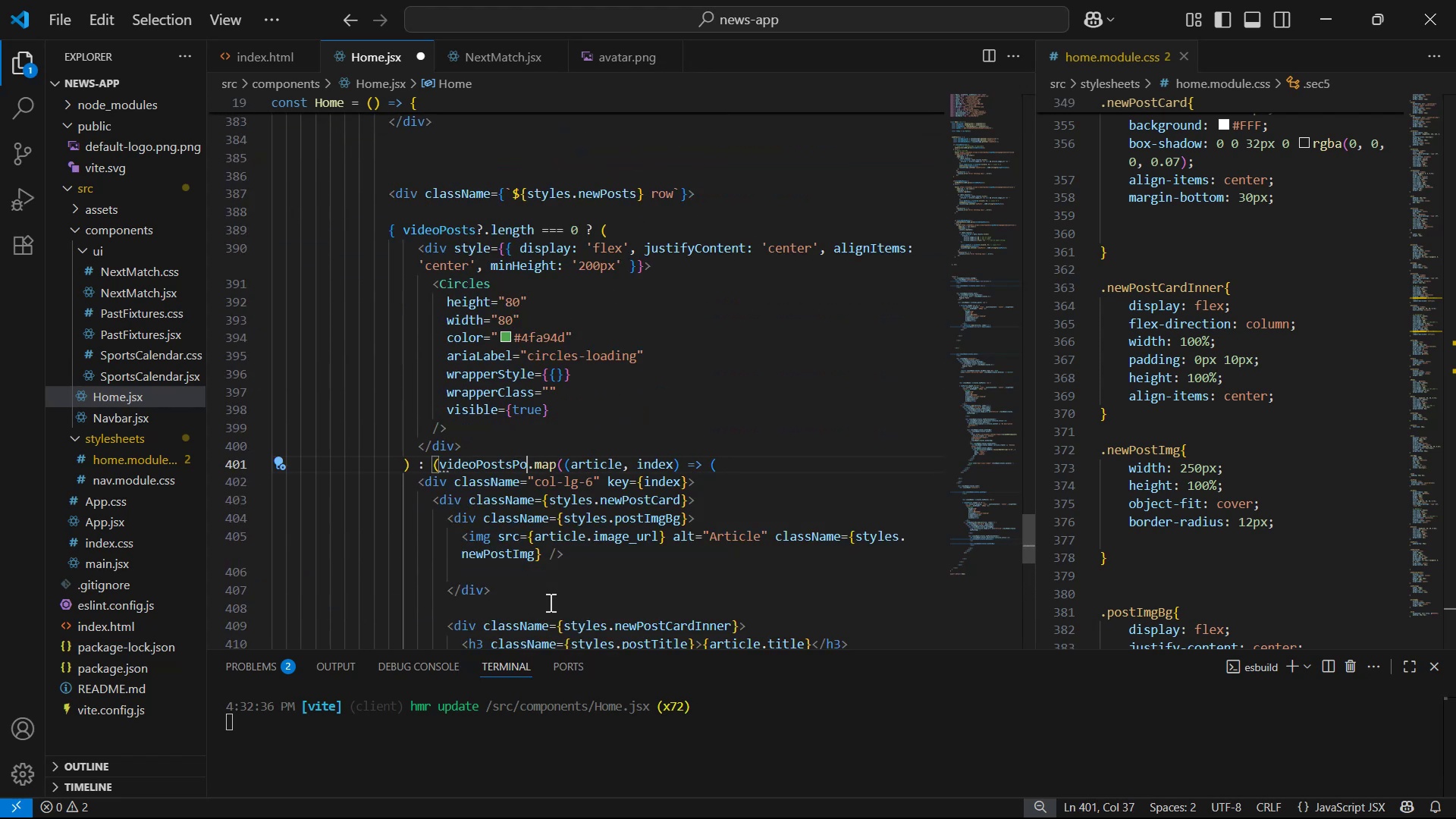 
key(Backspace)
 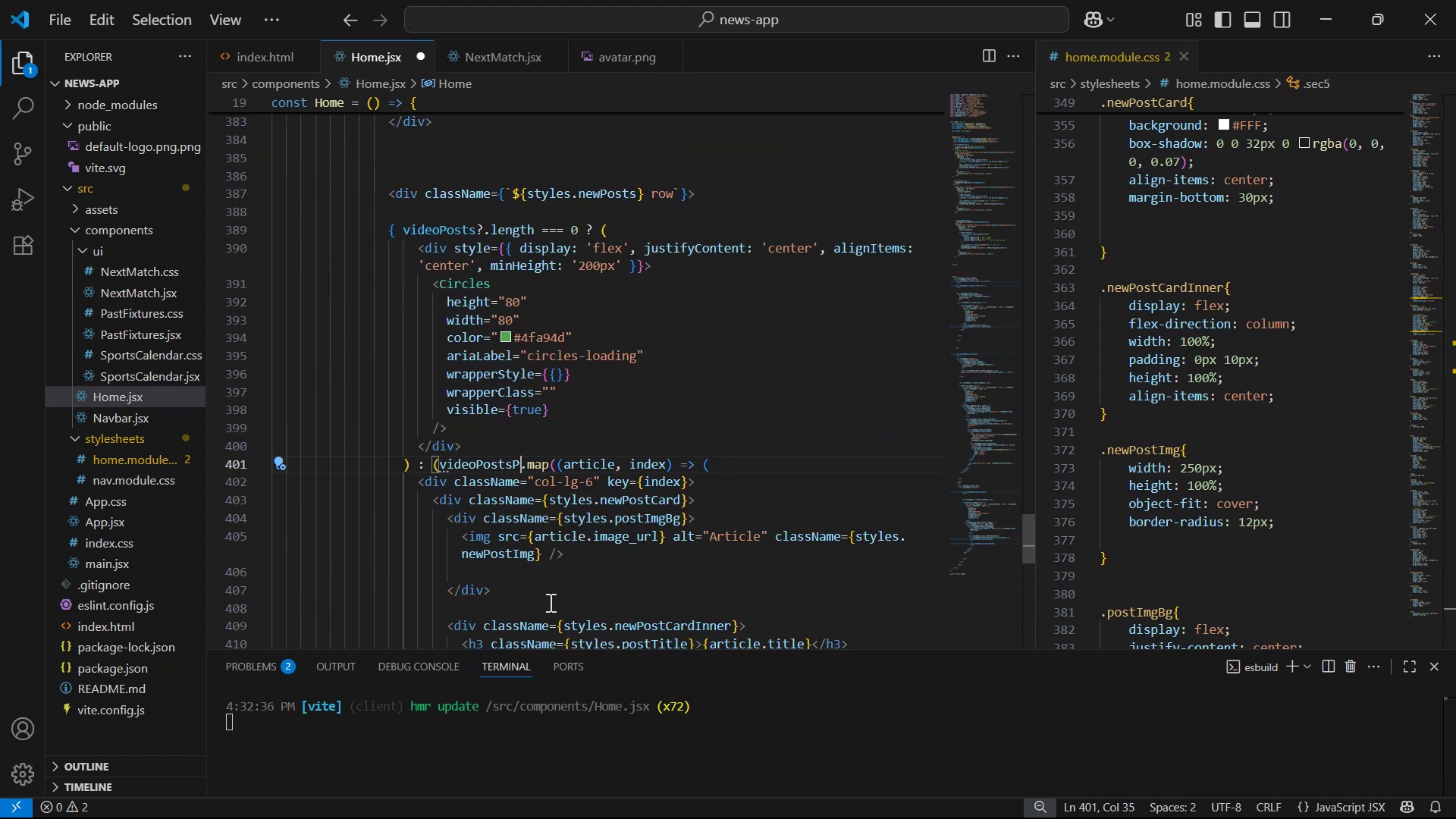 
key(Backspace)
 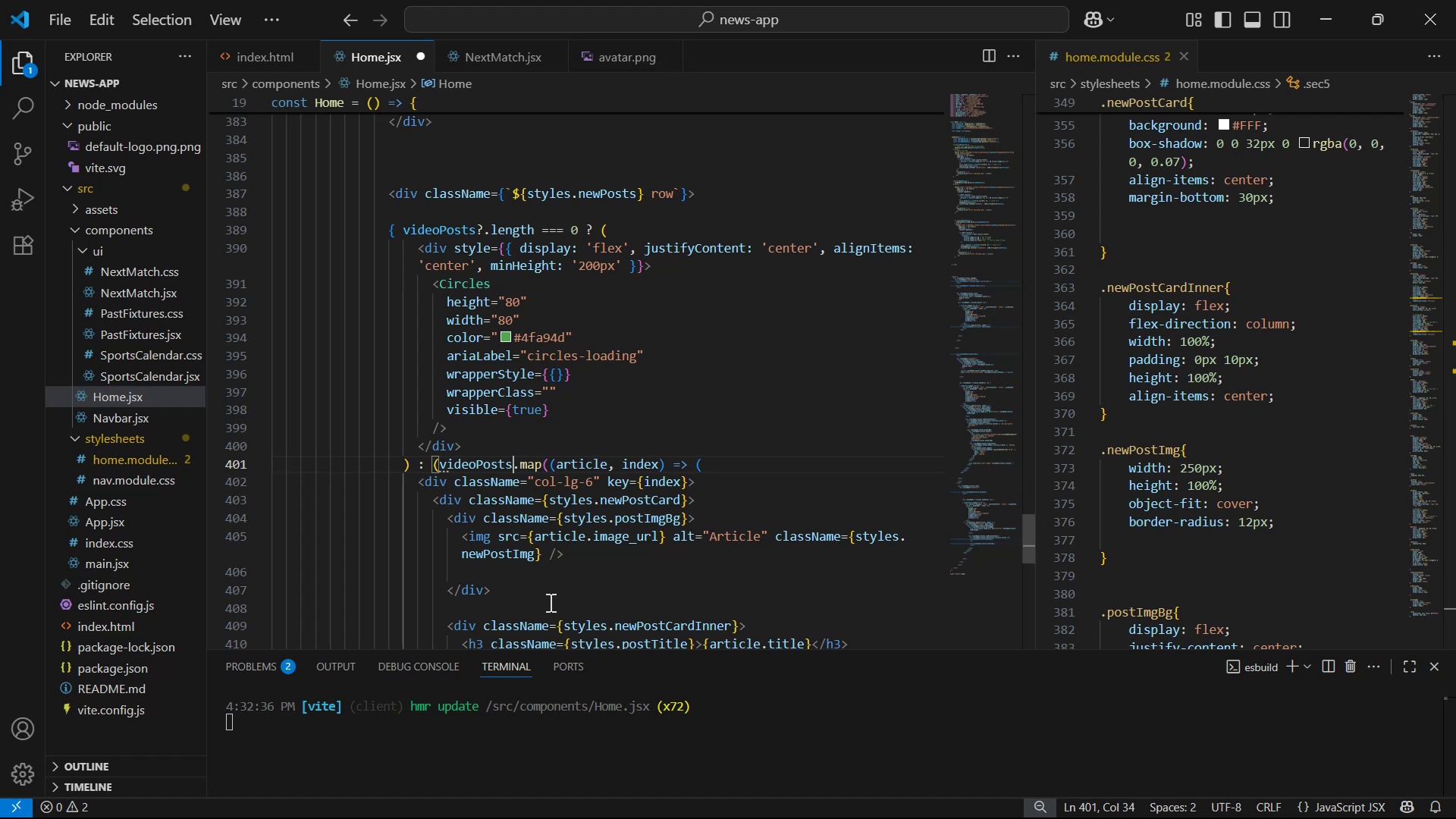 
key(Control+S)
 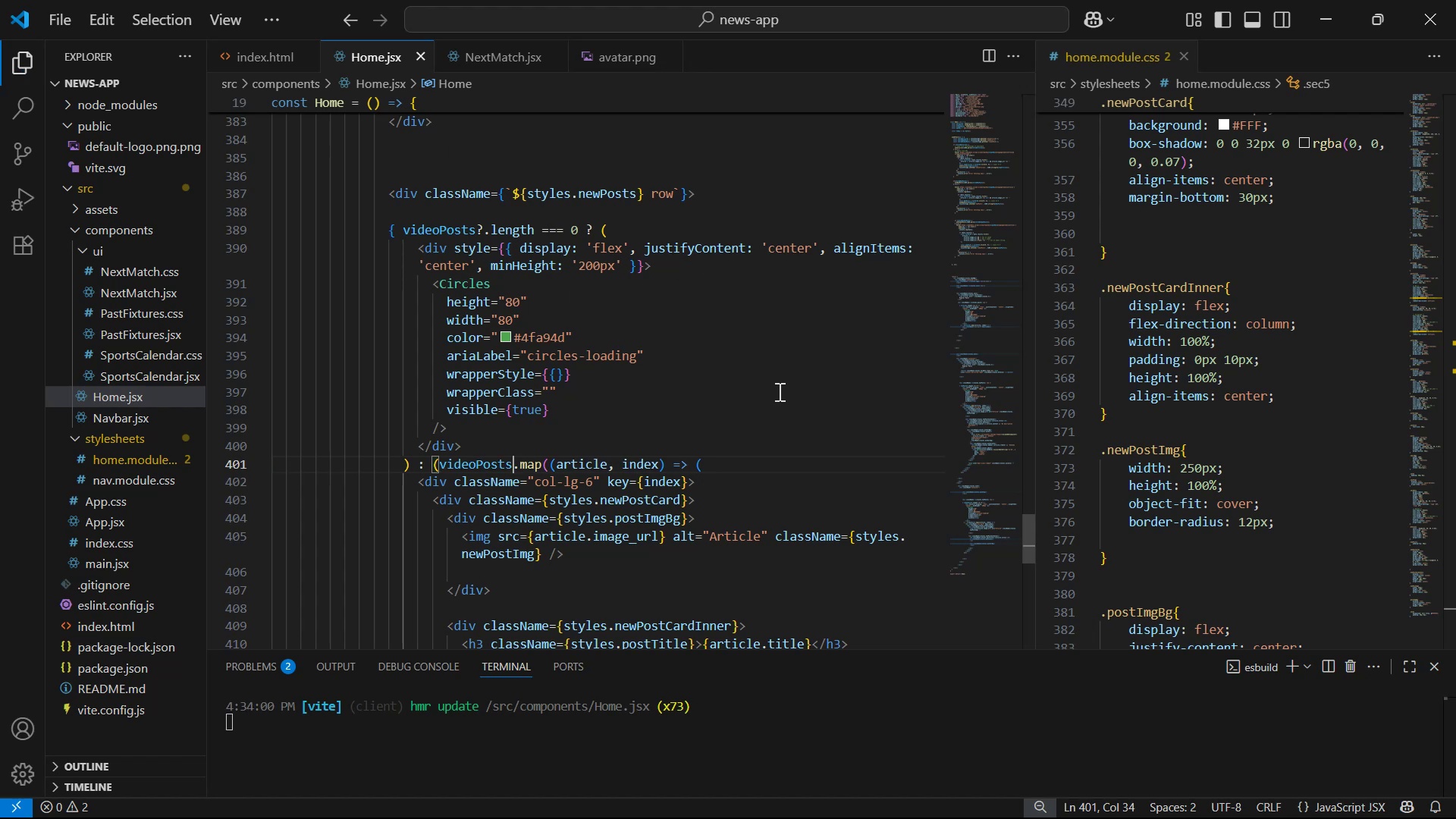 
wait(7.98)
 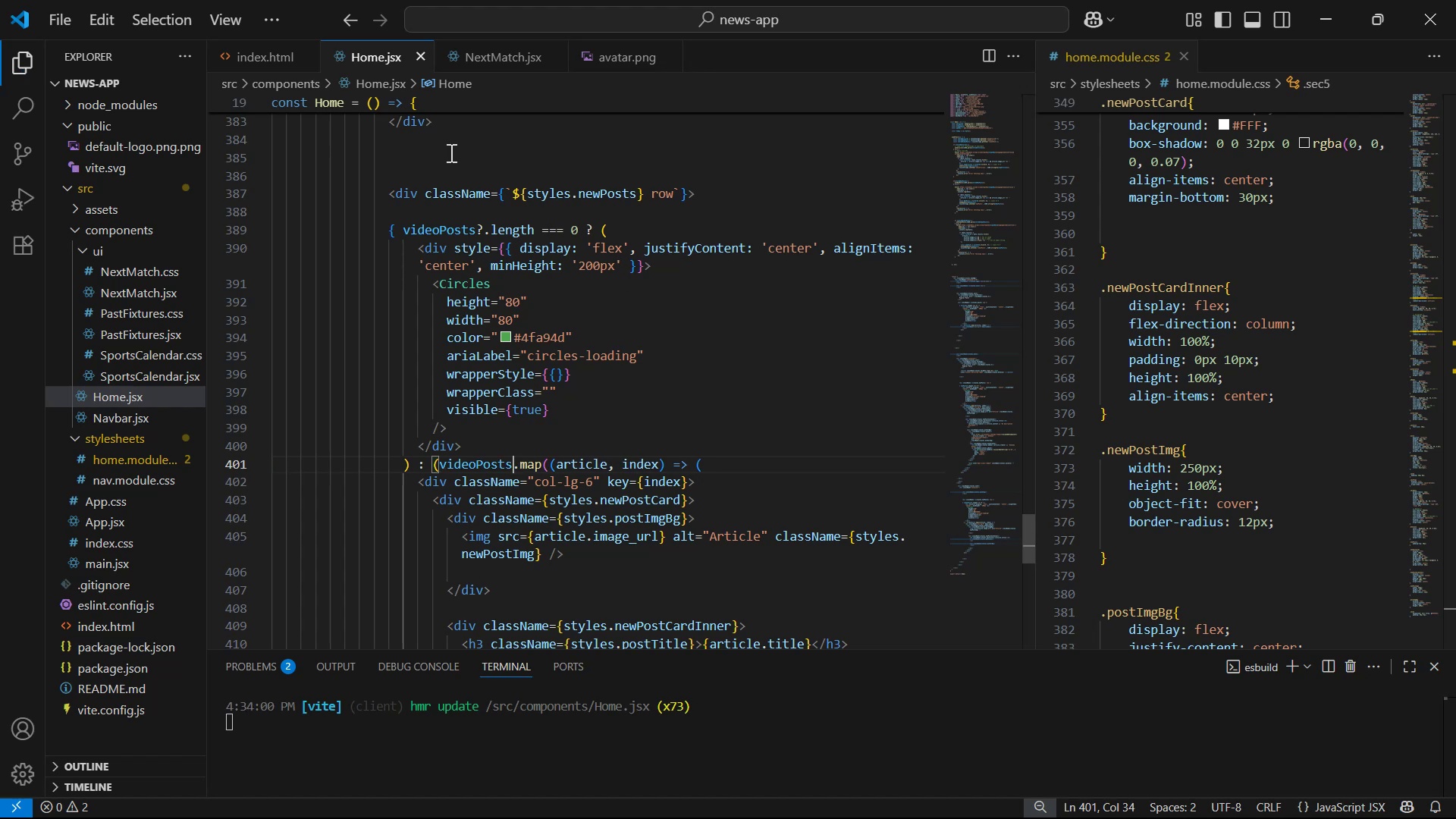 
scroll: coordinate [767, 390], scroll_direction: up, amount: 11.0
 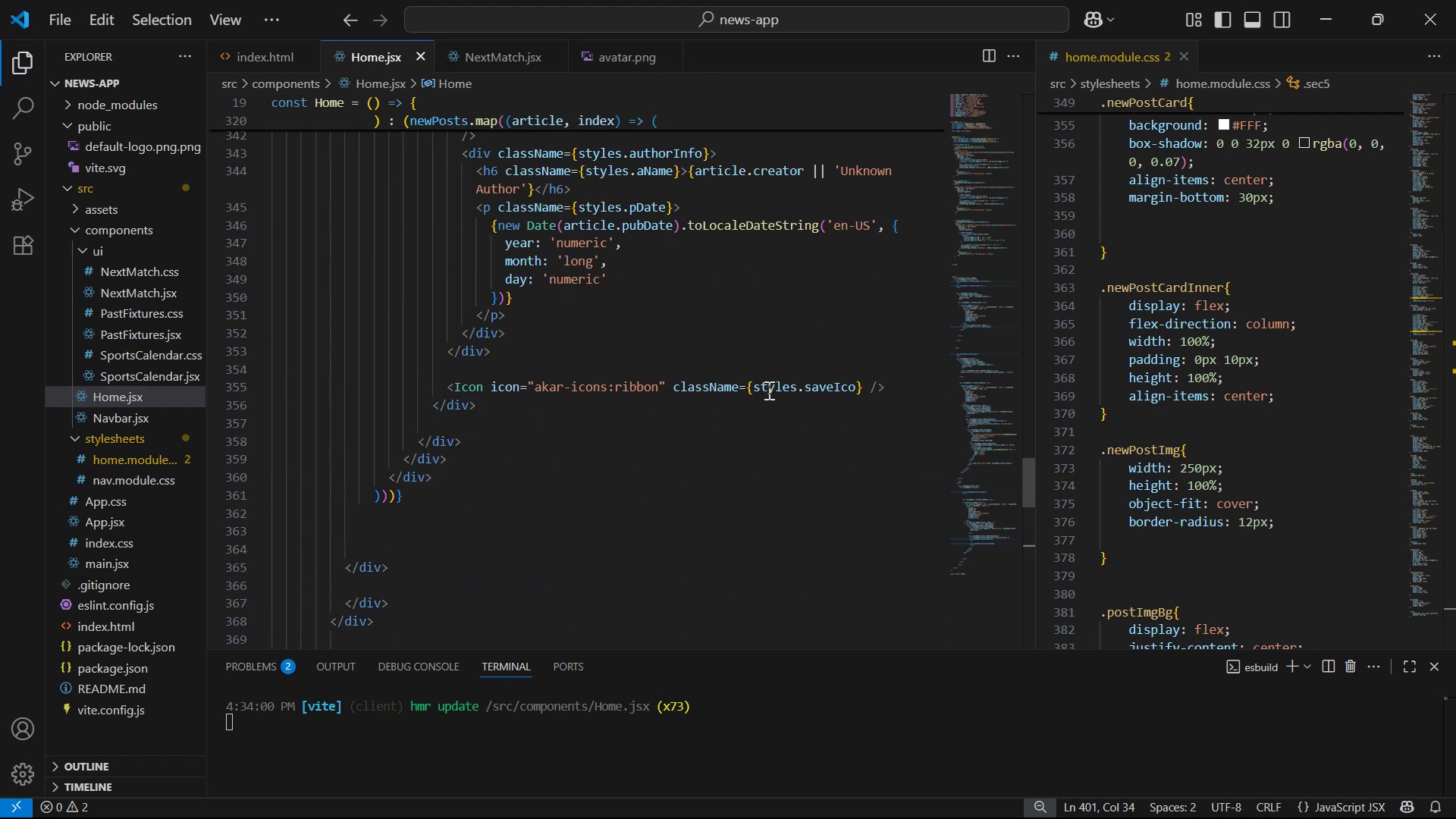 
key(Alt+AltLeft)
 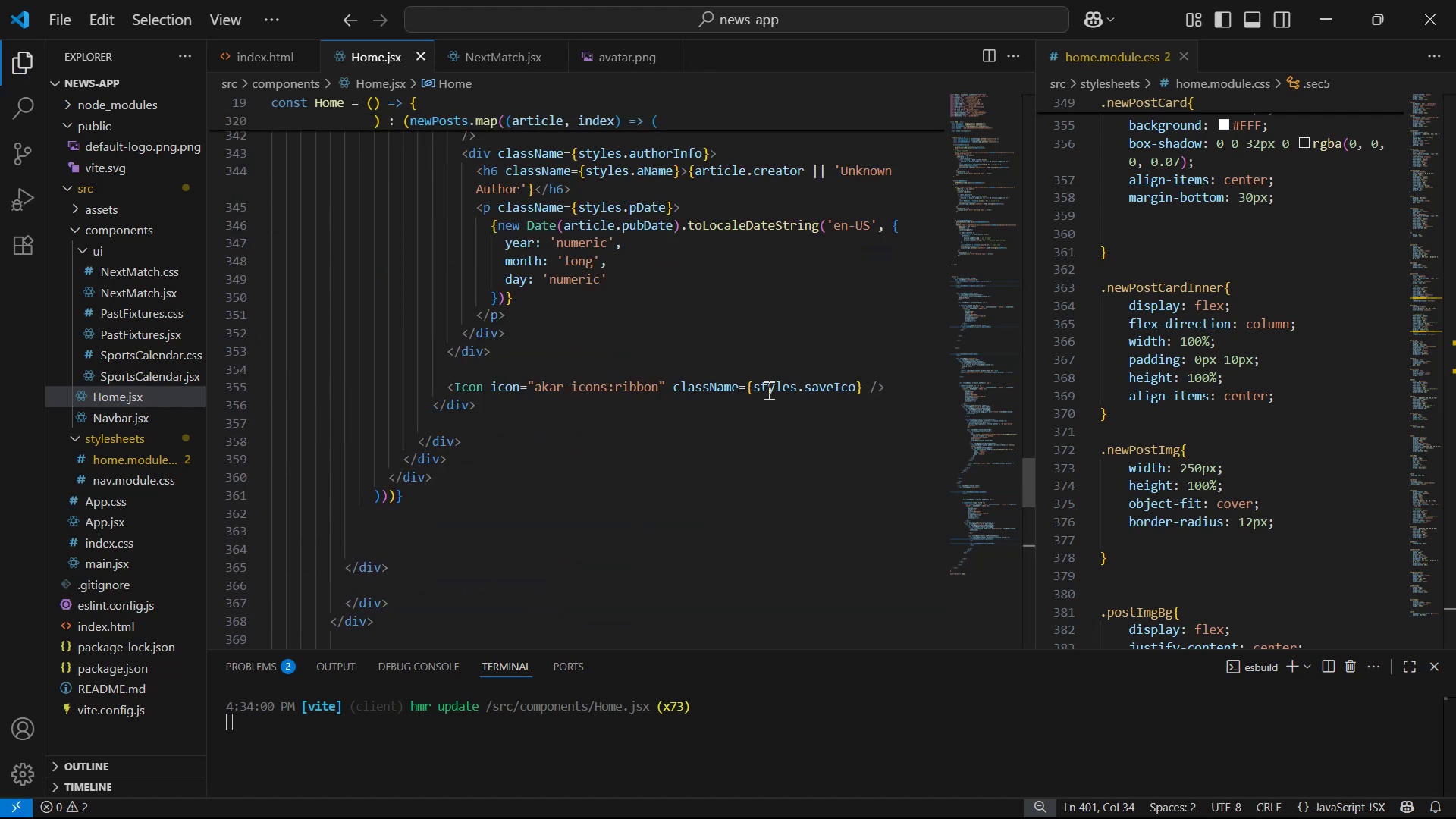 
key(Alt+Tab)
 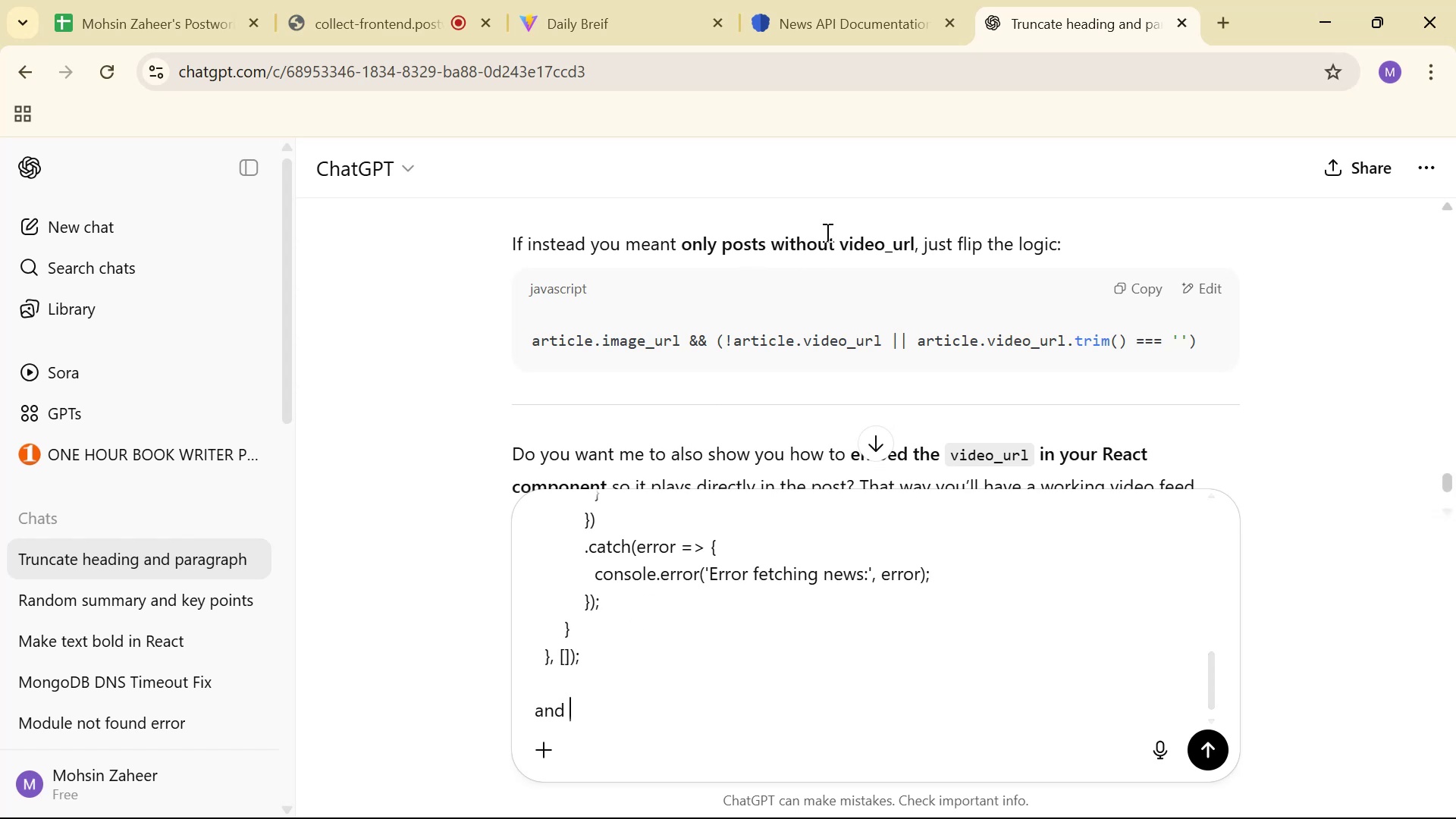 
key(Alt+AltLeft)
 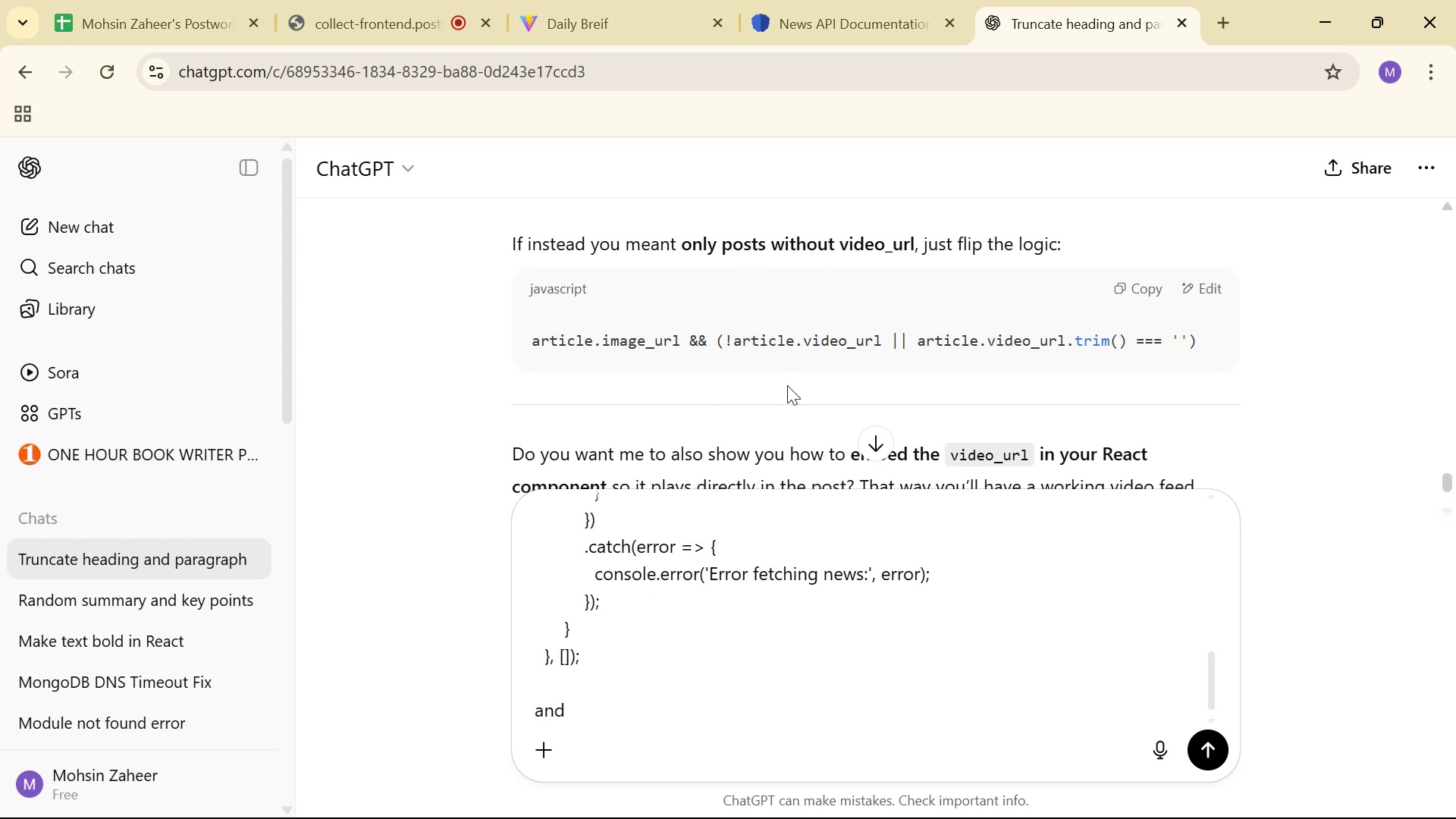 
key(Alt+Tab)
 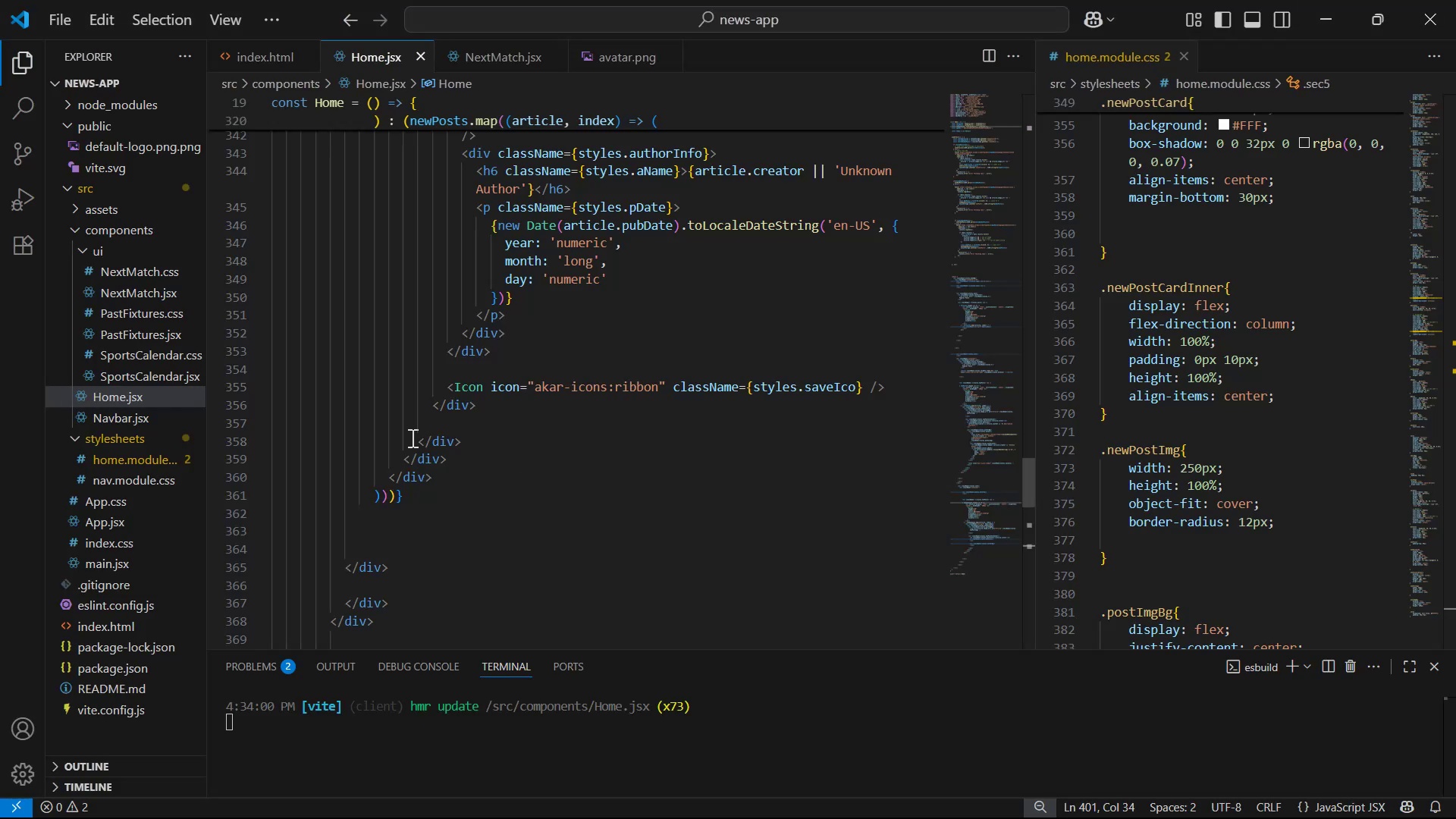 
scroll: coordinate [428, 436], scroll_direction: up, amount: 15.0
 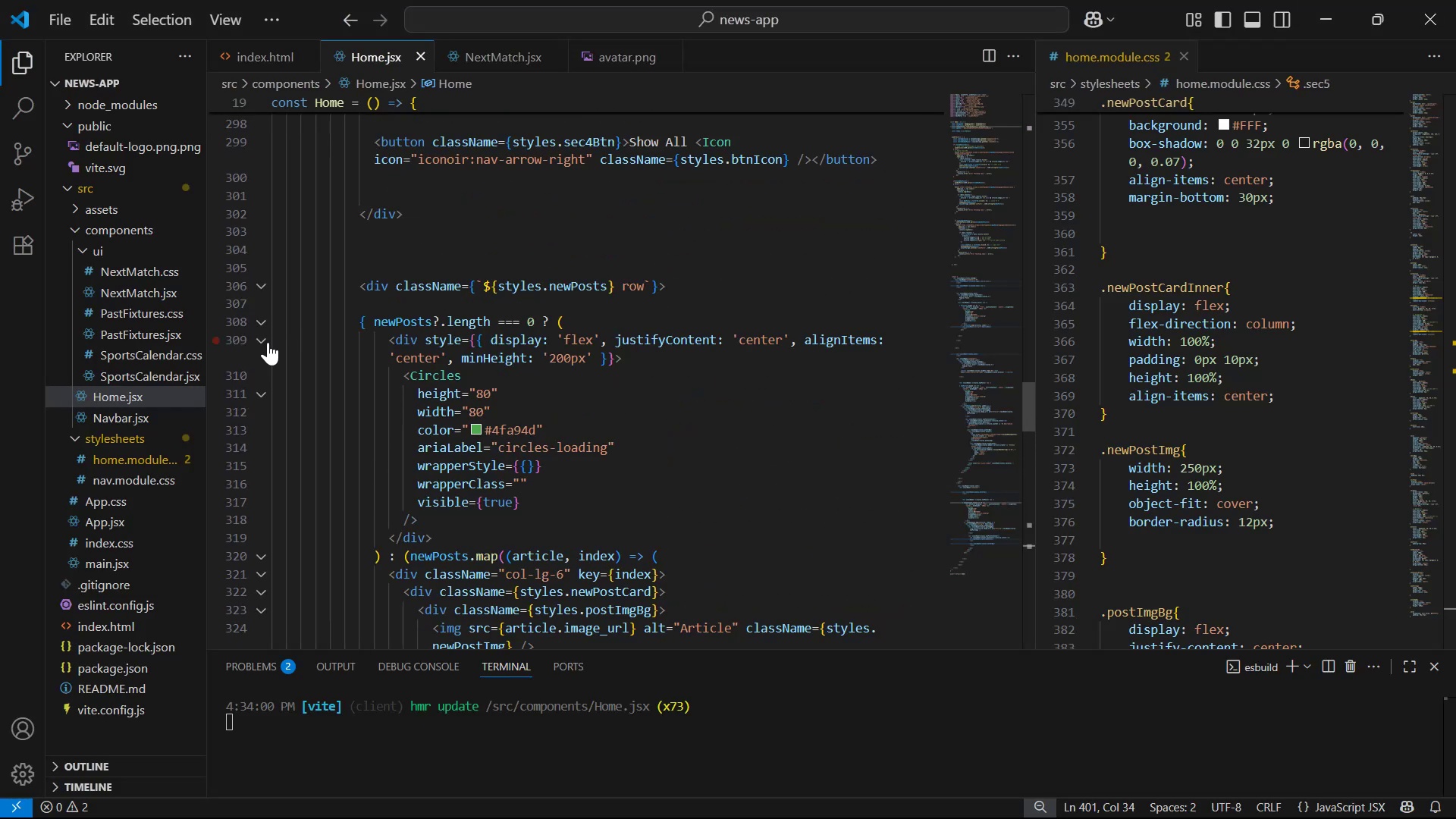 
scroll: coordinate [482, 388], scroll_direction: down, amount: 23.0
 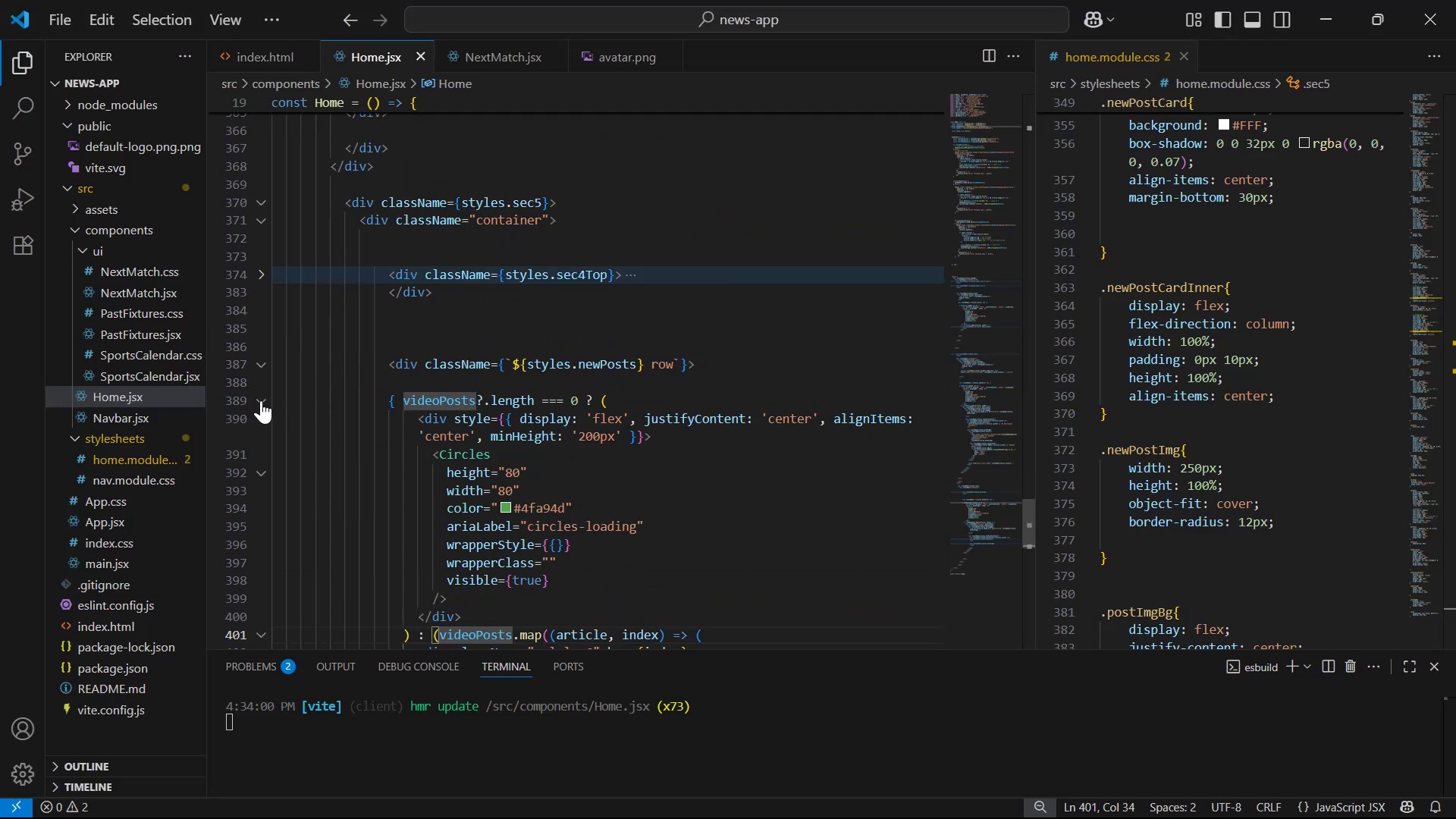 
left_click([267, 398])
 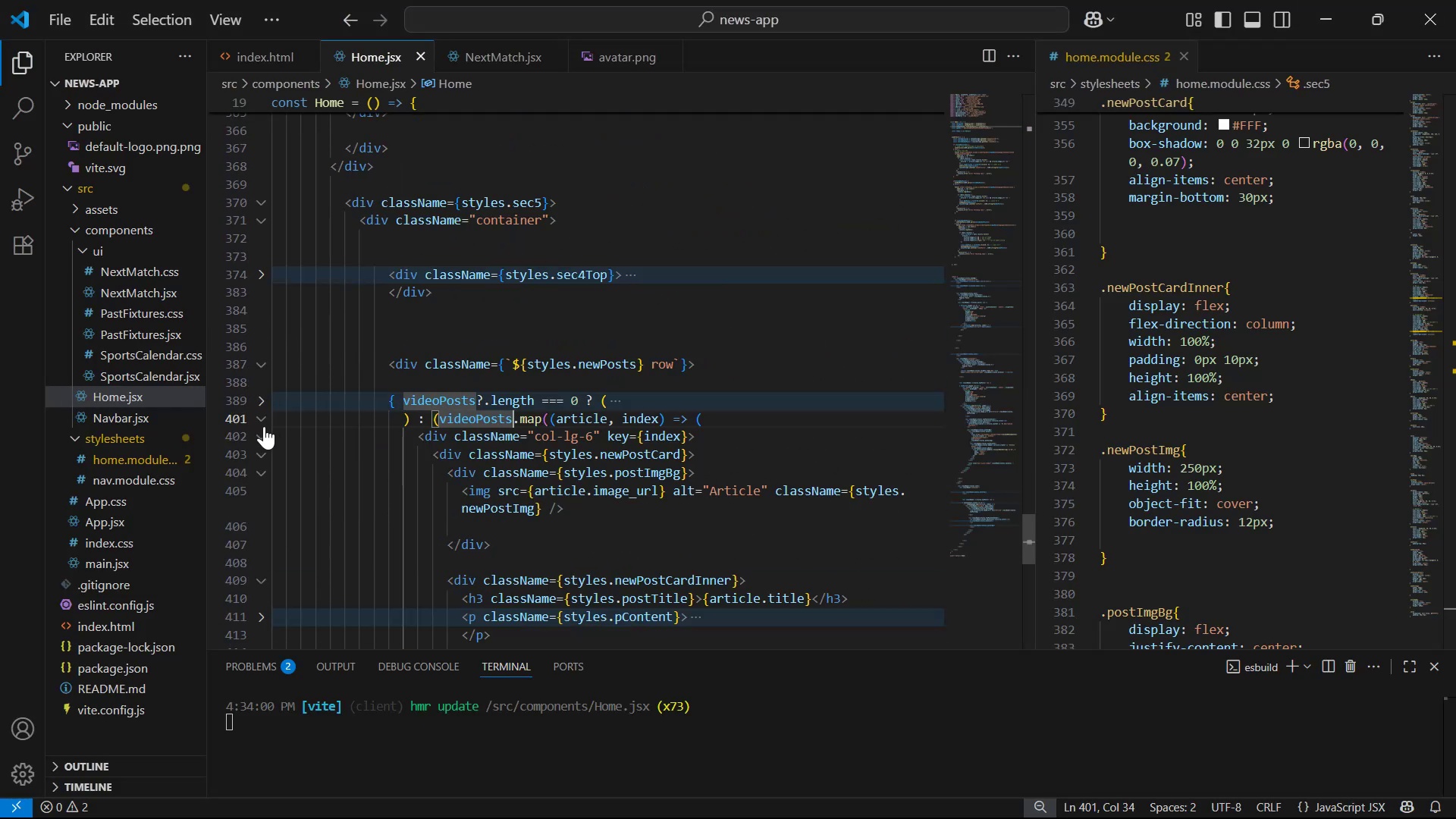 
left_click([261, 425])
 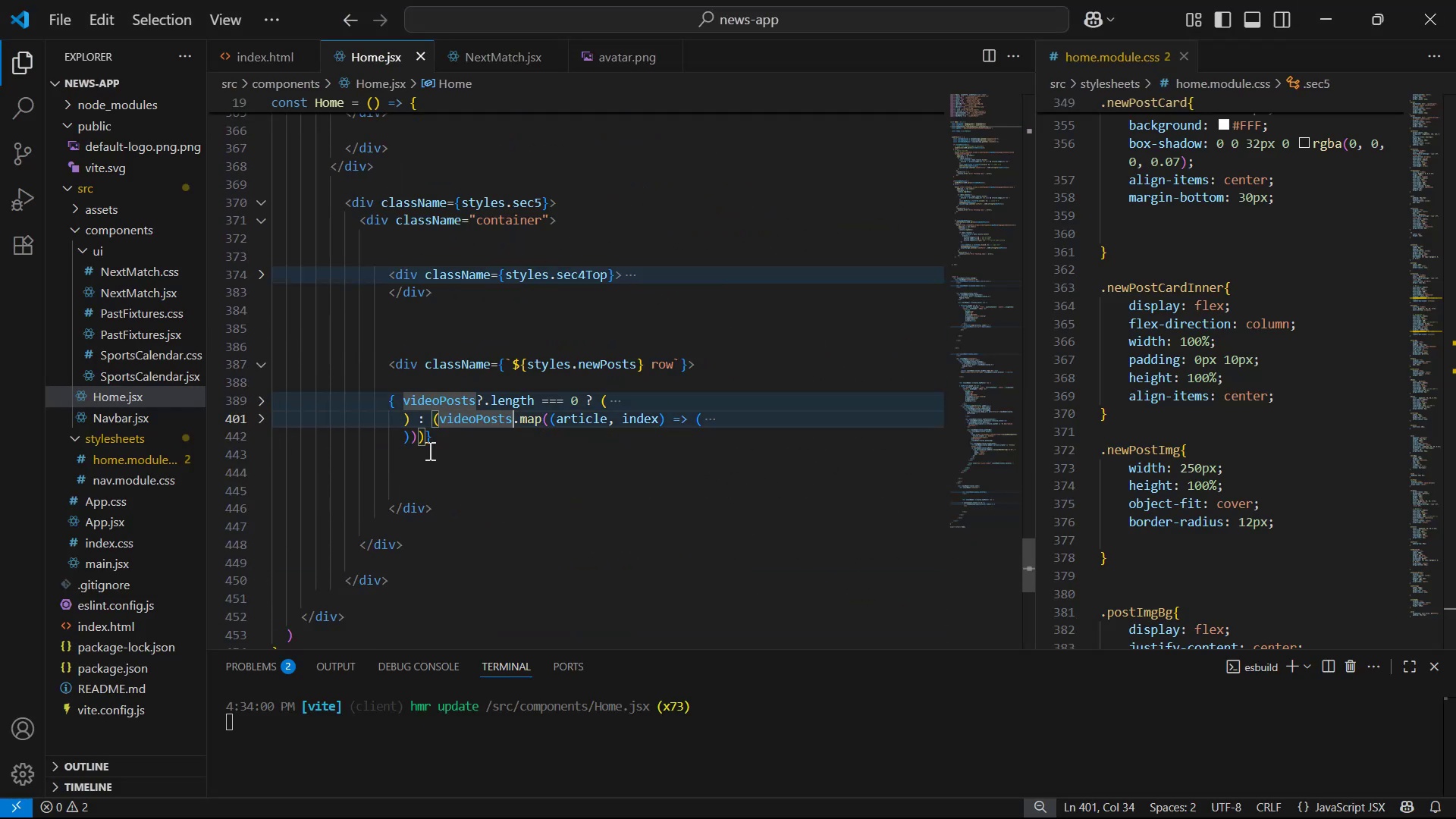 
left_click_drag(start_coordinate=[454, 444], to_coordinate=[389, 408])
 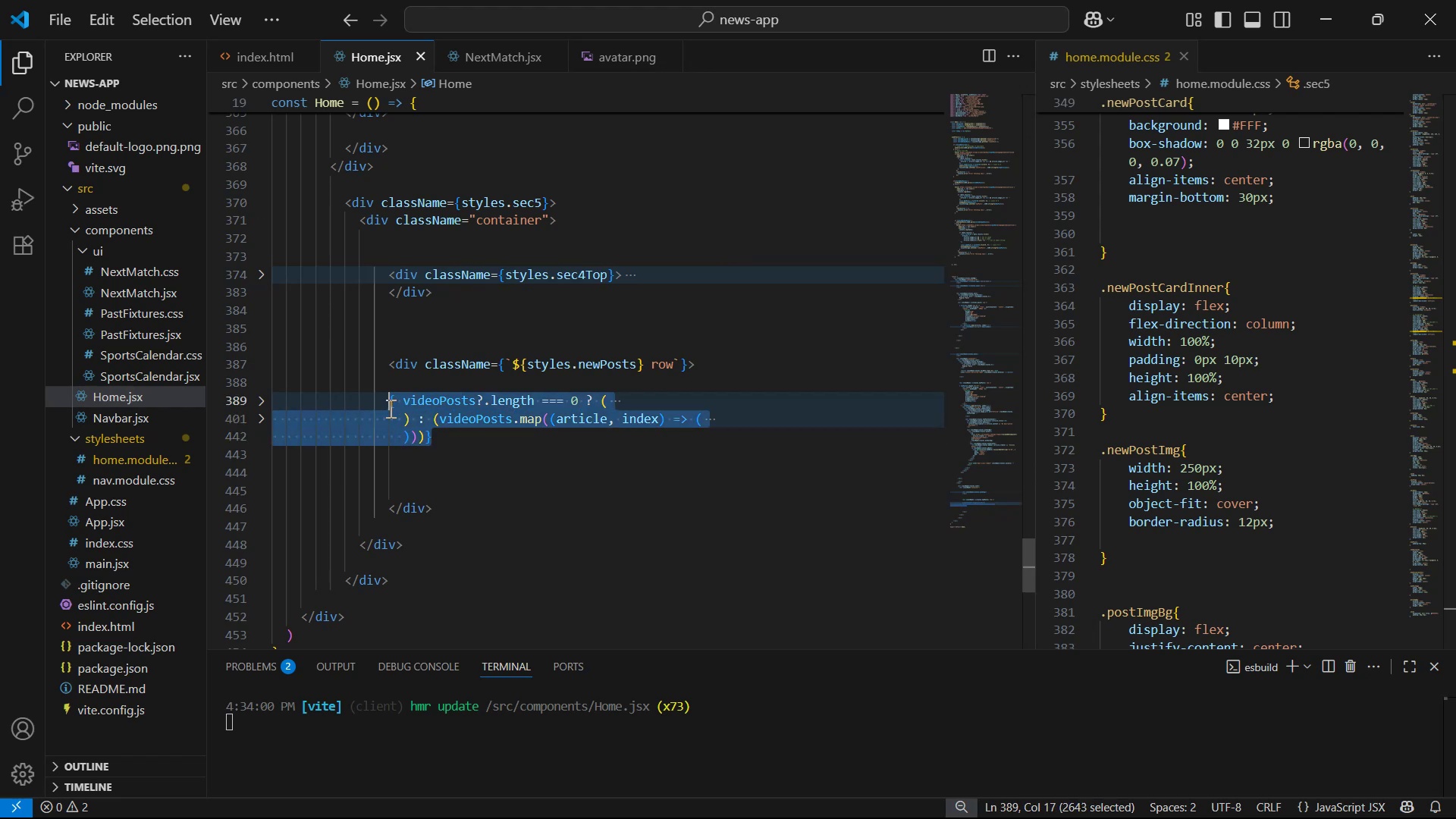 
key(Control+C)
 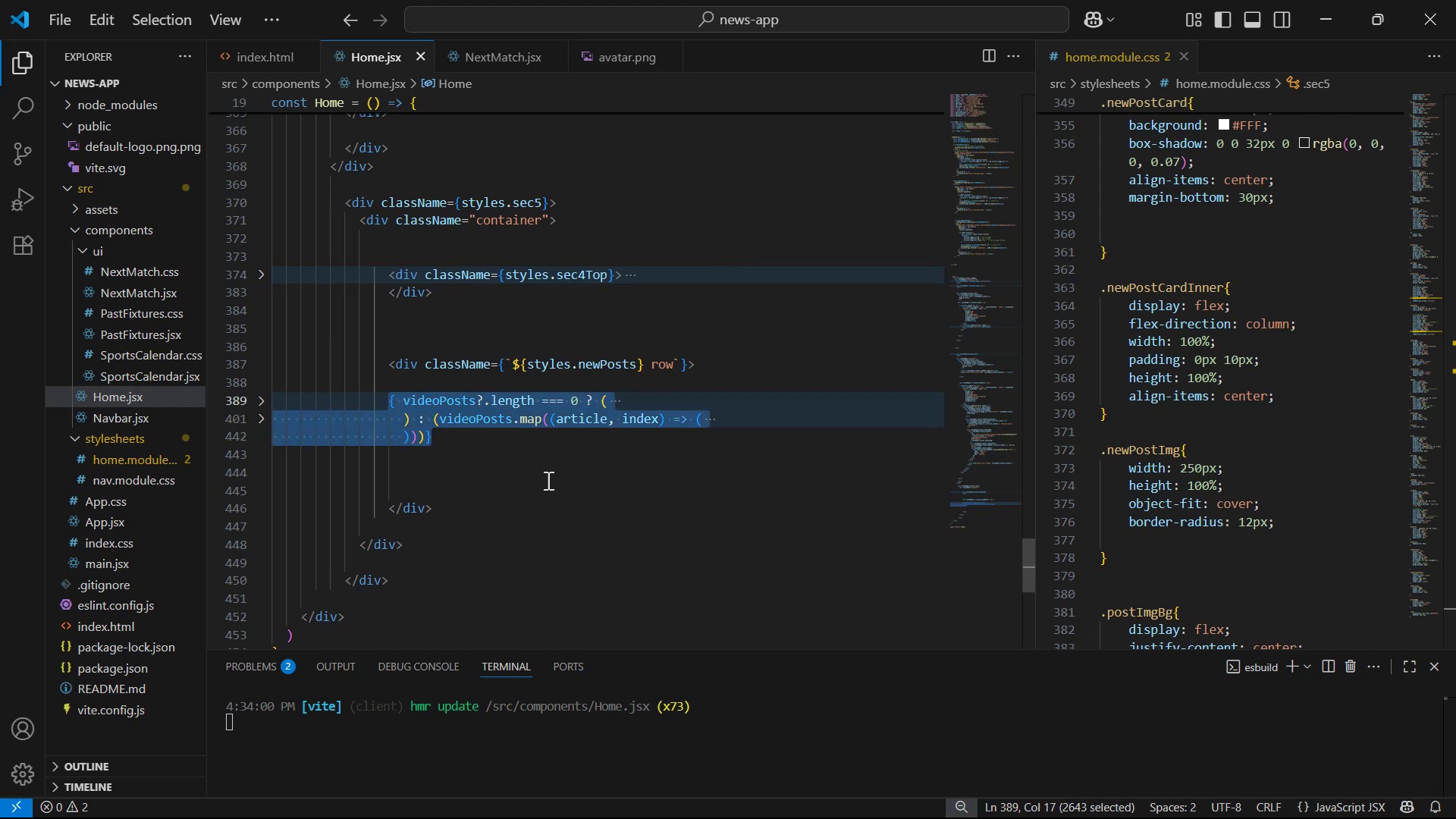 
key(Alt+AltLeft)
 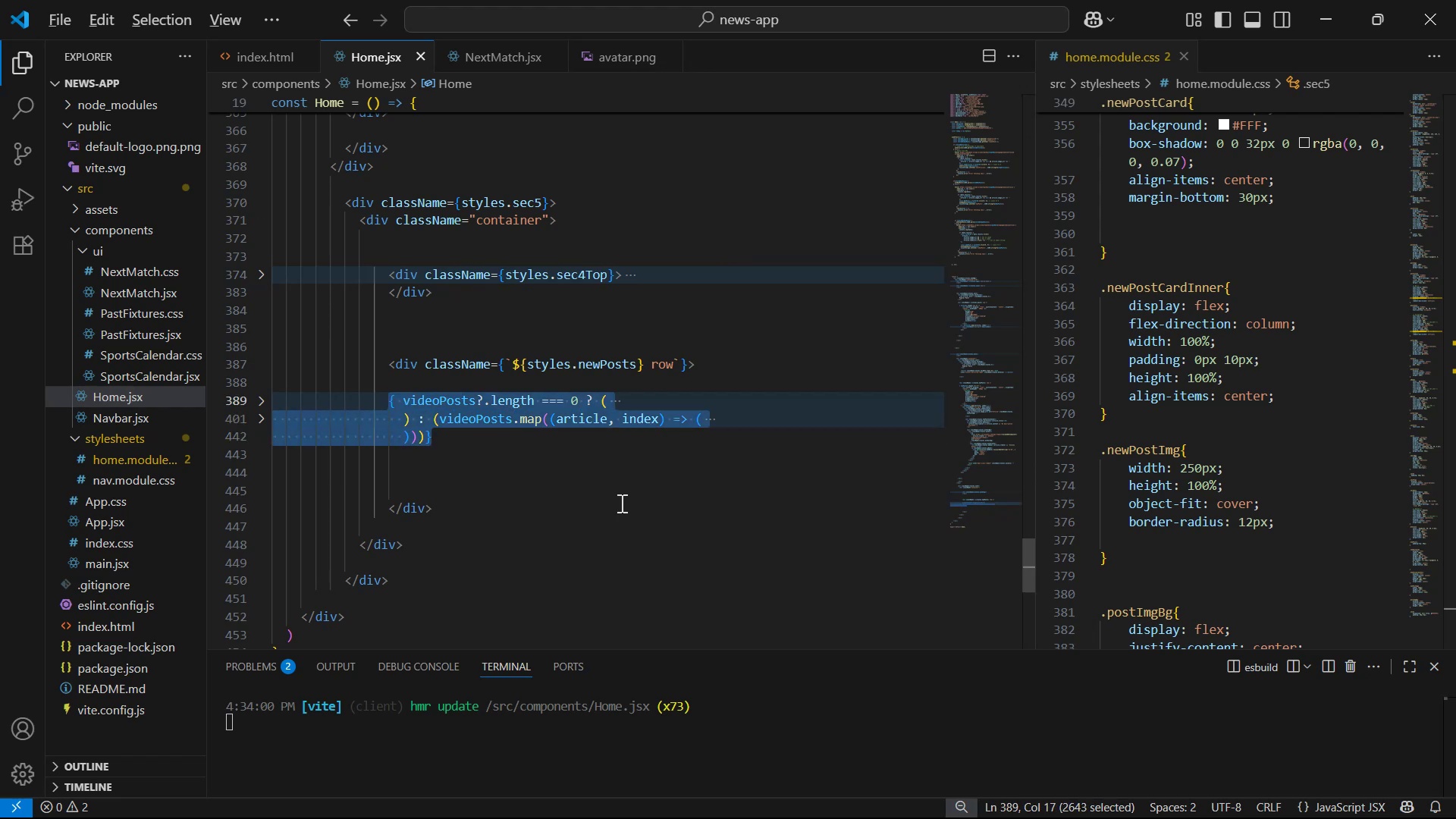 
key(Alt+Tab)
 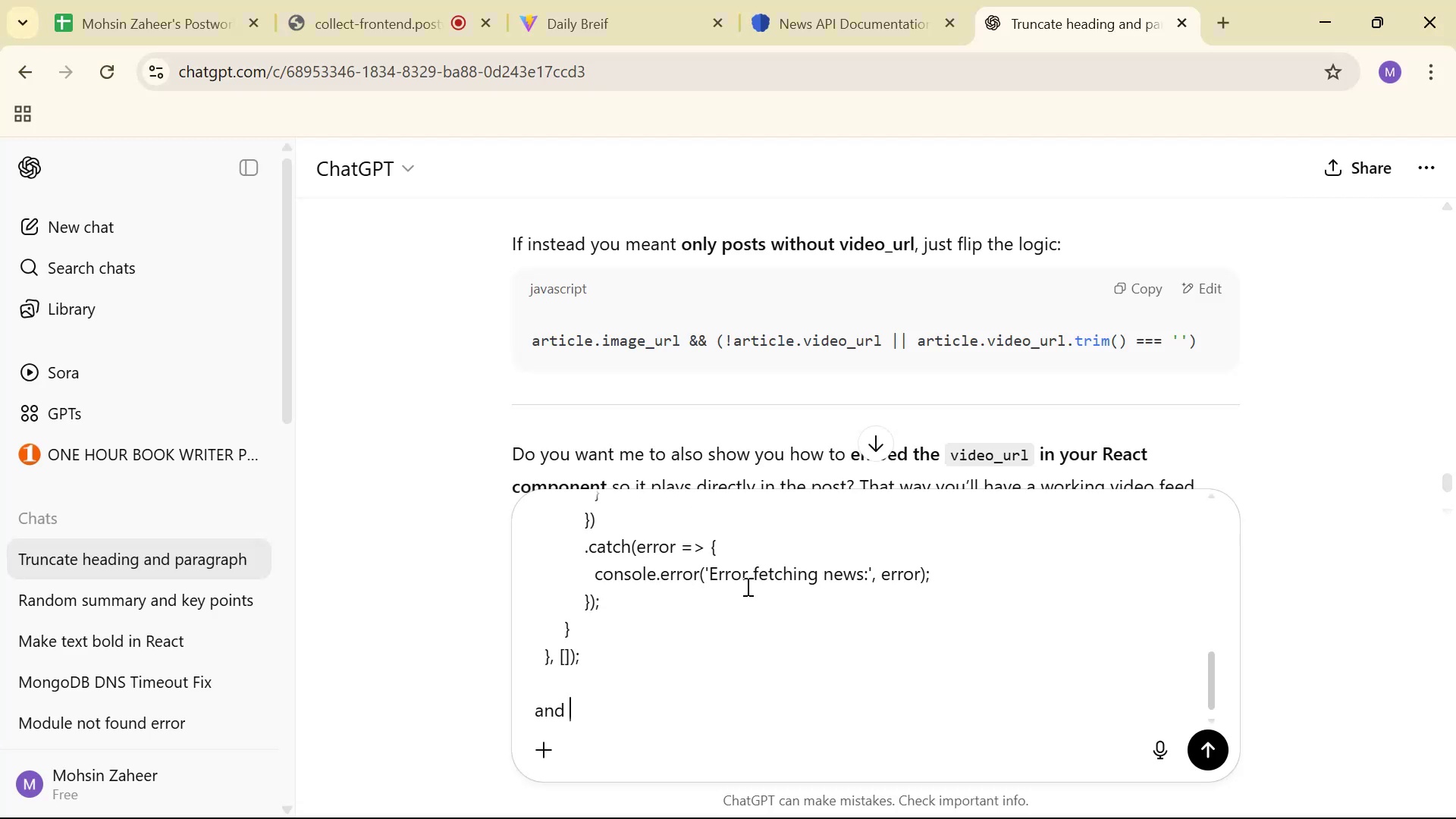 
key(Control+V)
 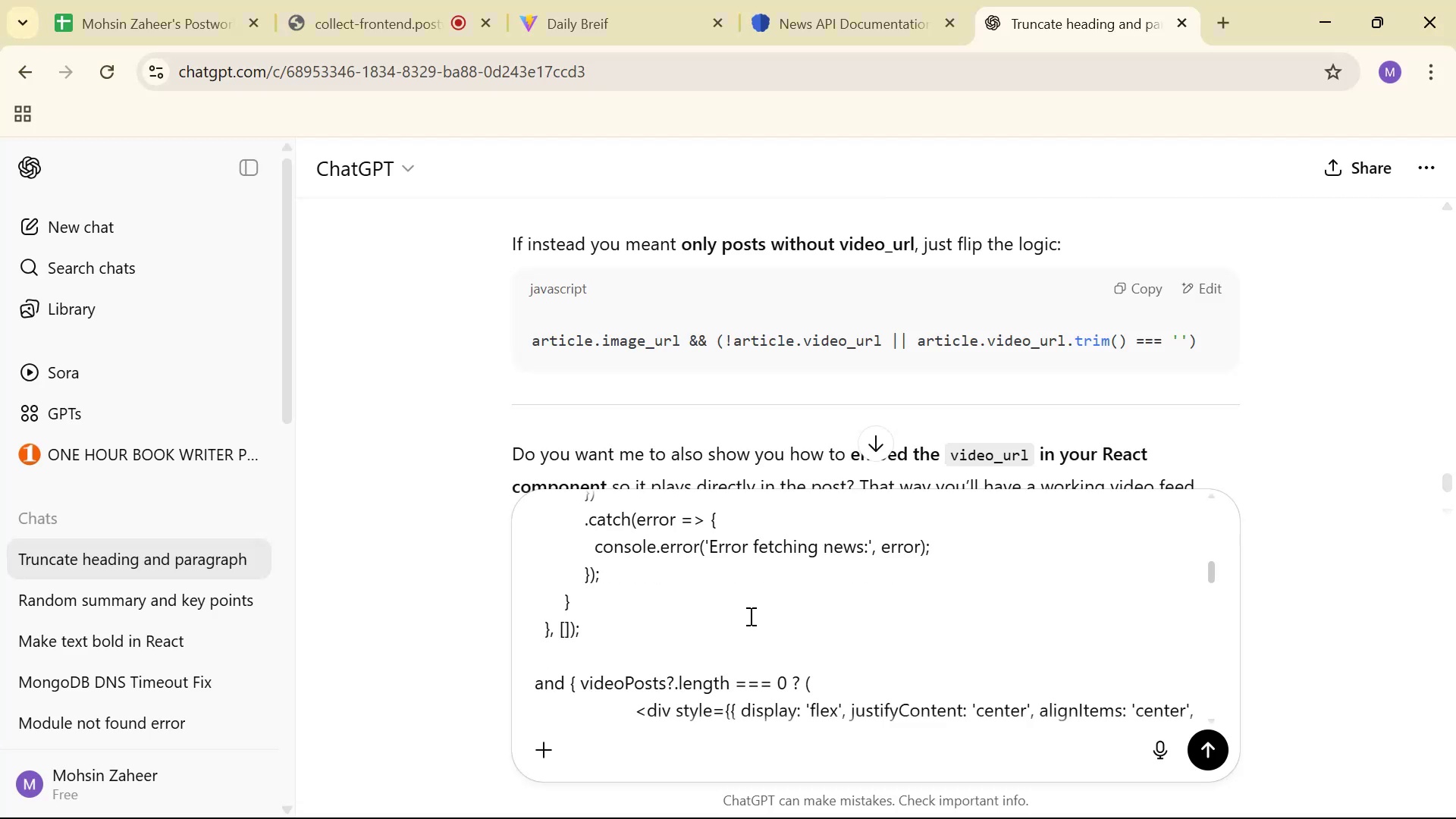 
scroll: coordinate [837, 576], scroll_direction: down, amount: 21.0
 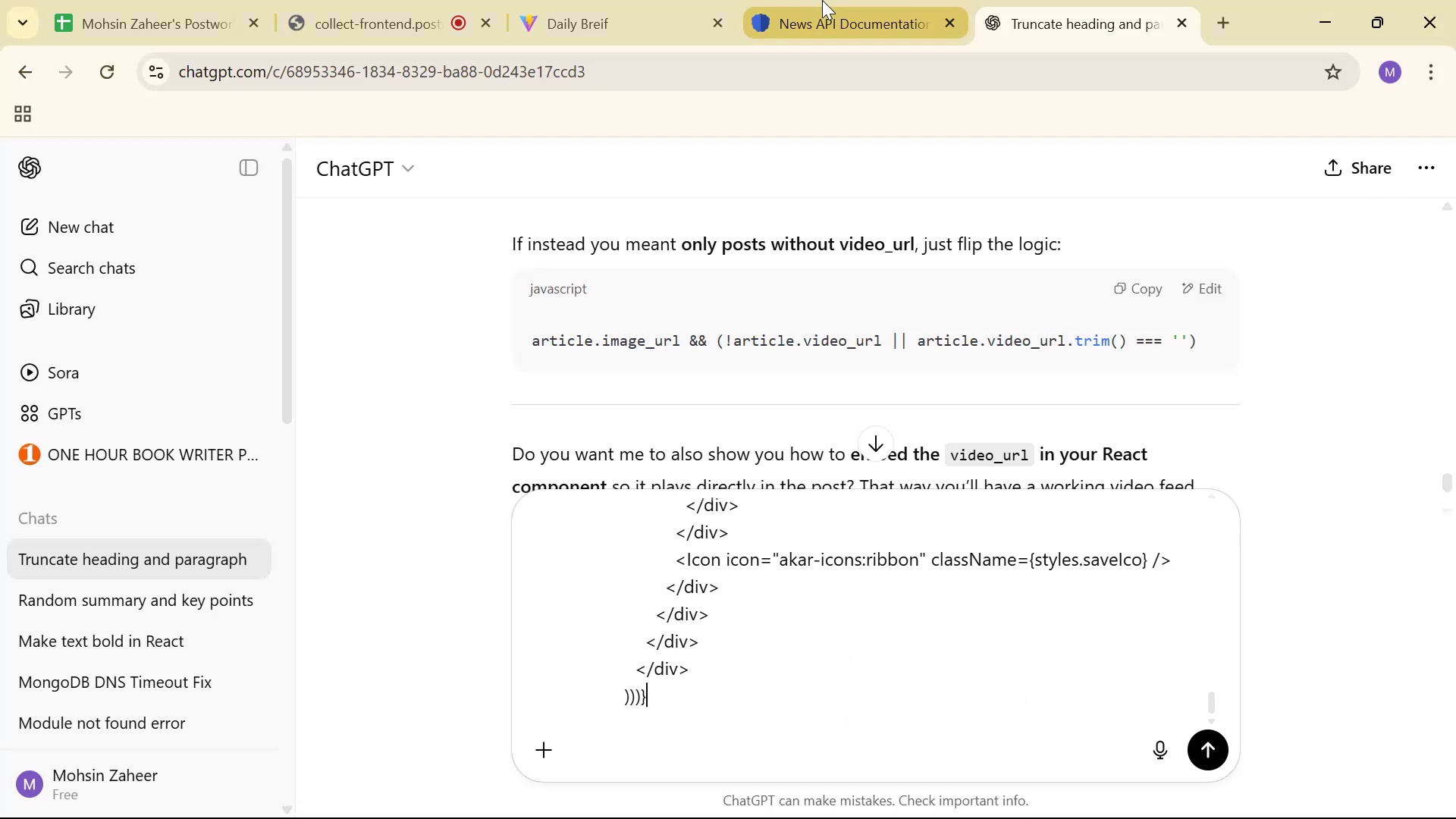 
left_click([623, 17])
 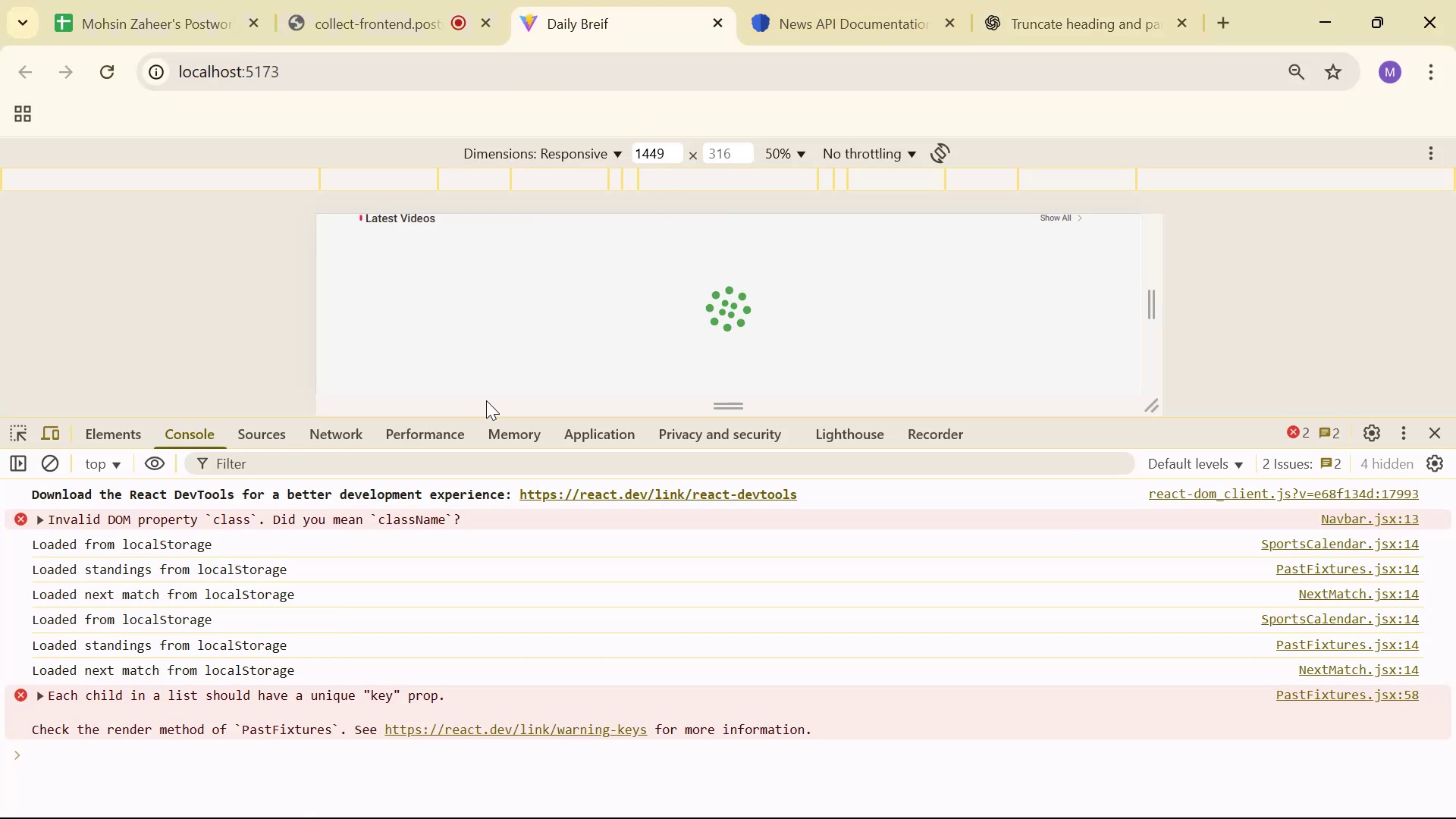 
left_click([605, 432])
 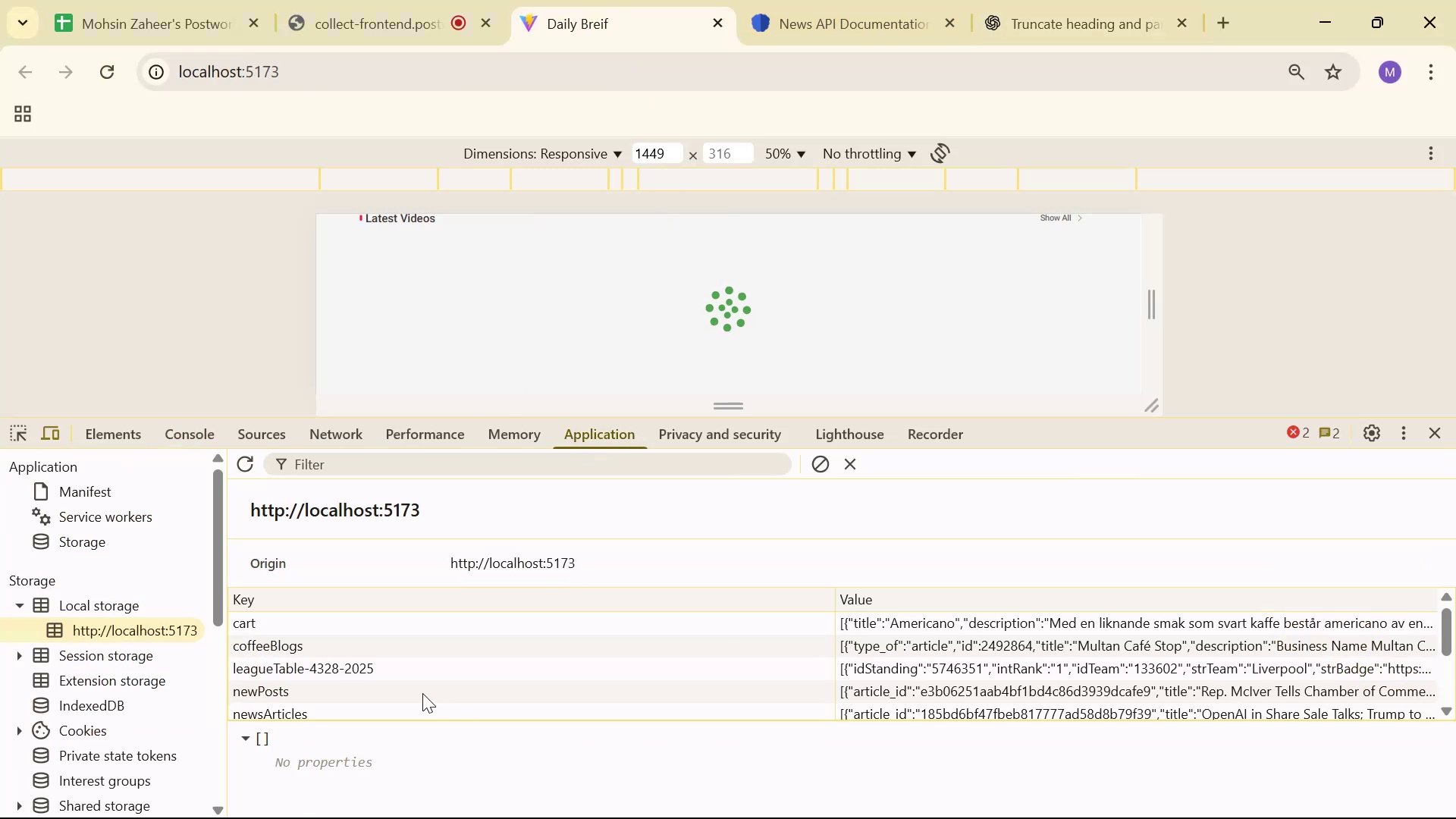 
scroll: coordinate [466, 642], scroll_direction: down, amount: 11.0
 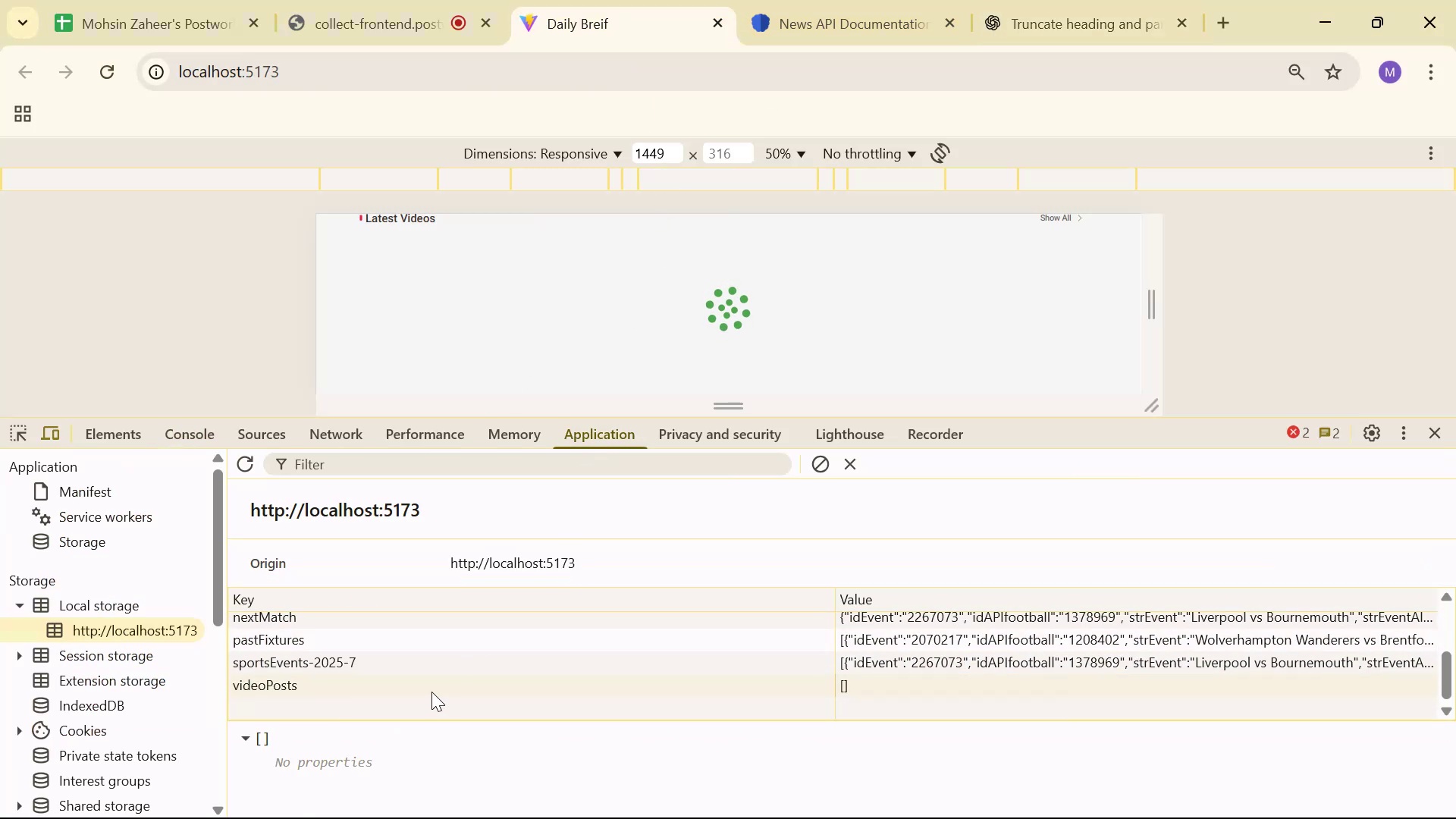 
right_click([435, 686])
 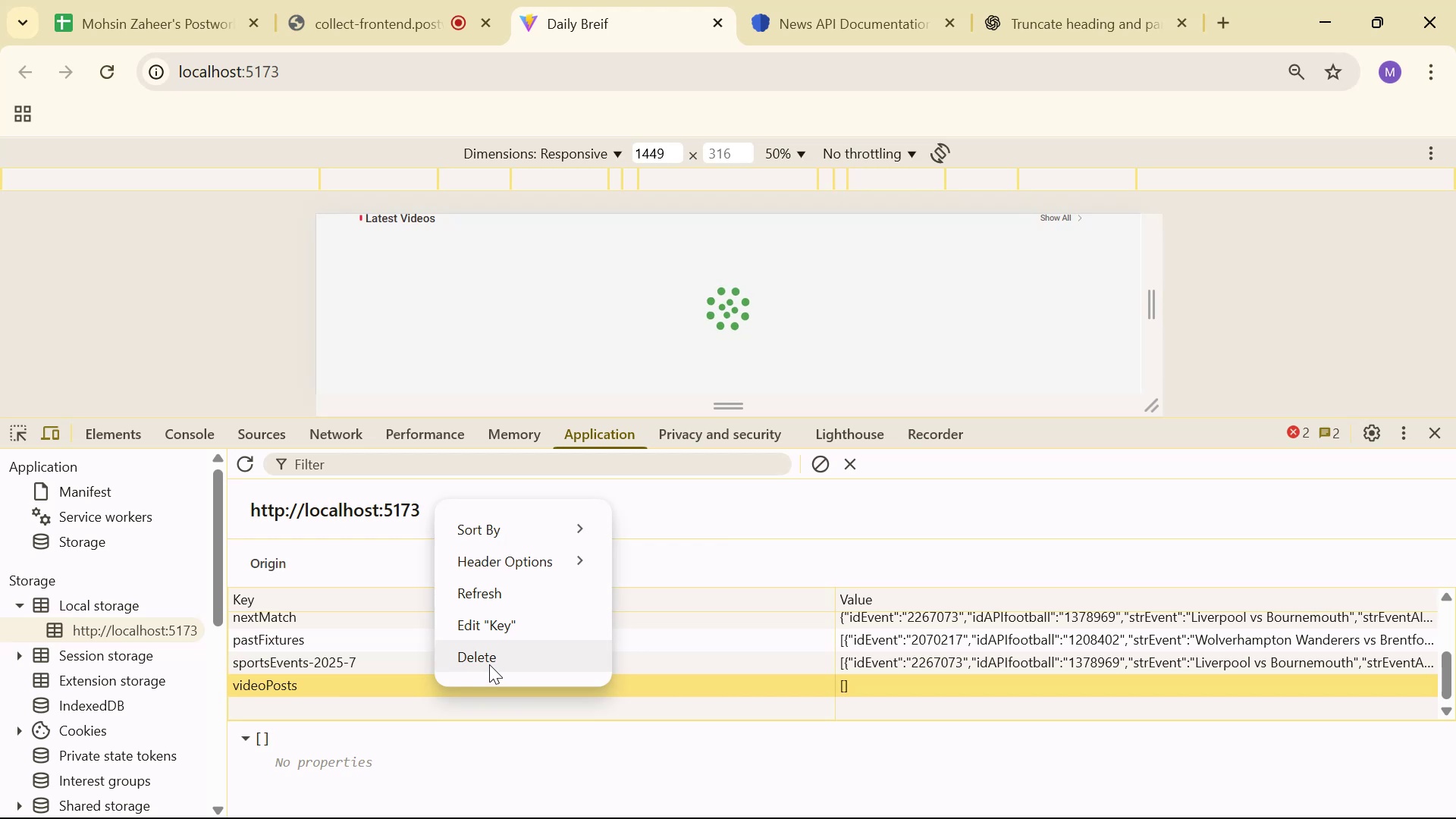 
left_click([489, 664])
 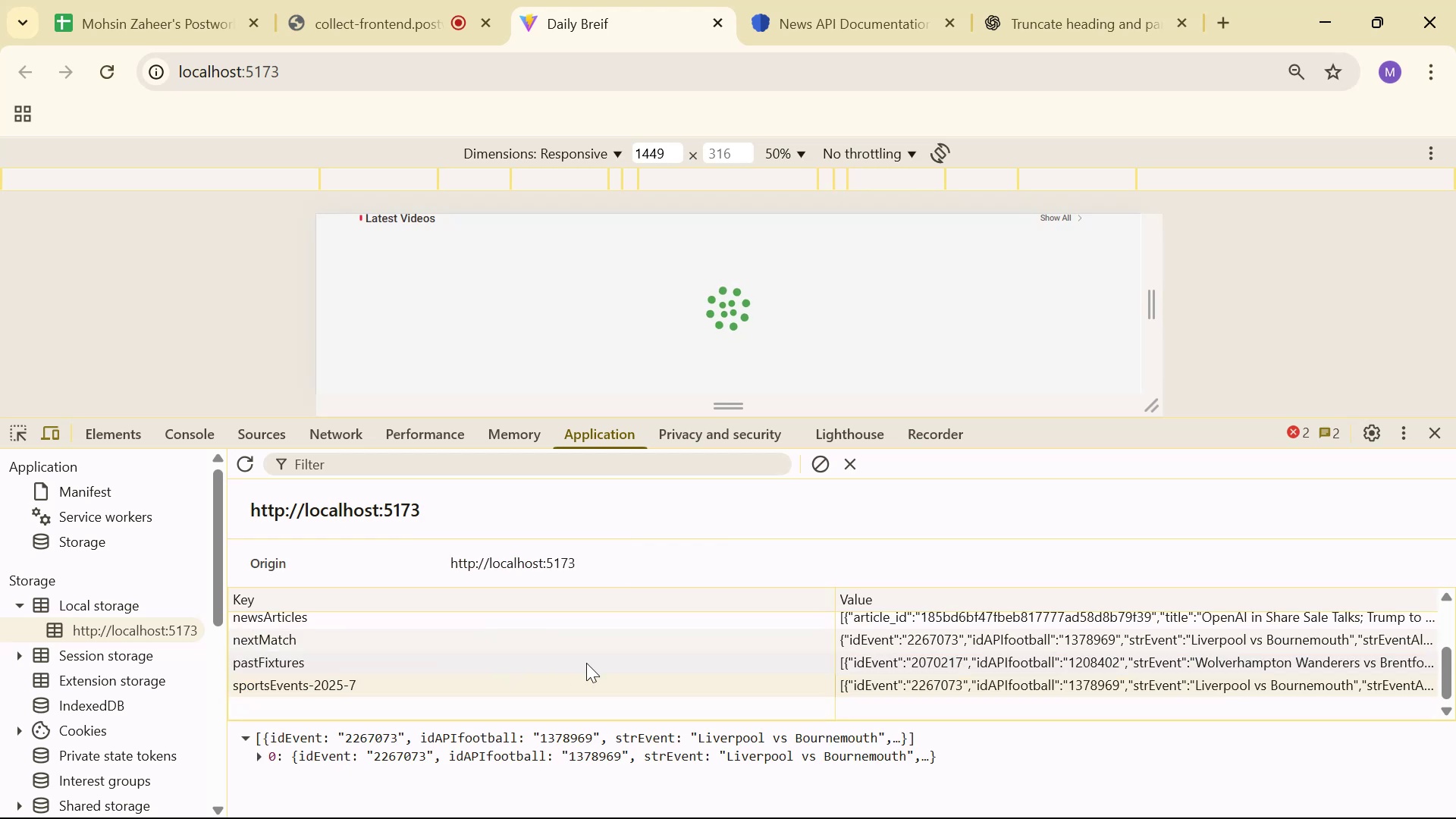 
scroll: coordinate [821, 672], scroll_direction: down, amount: 3.0
 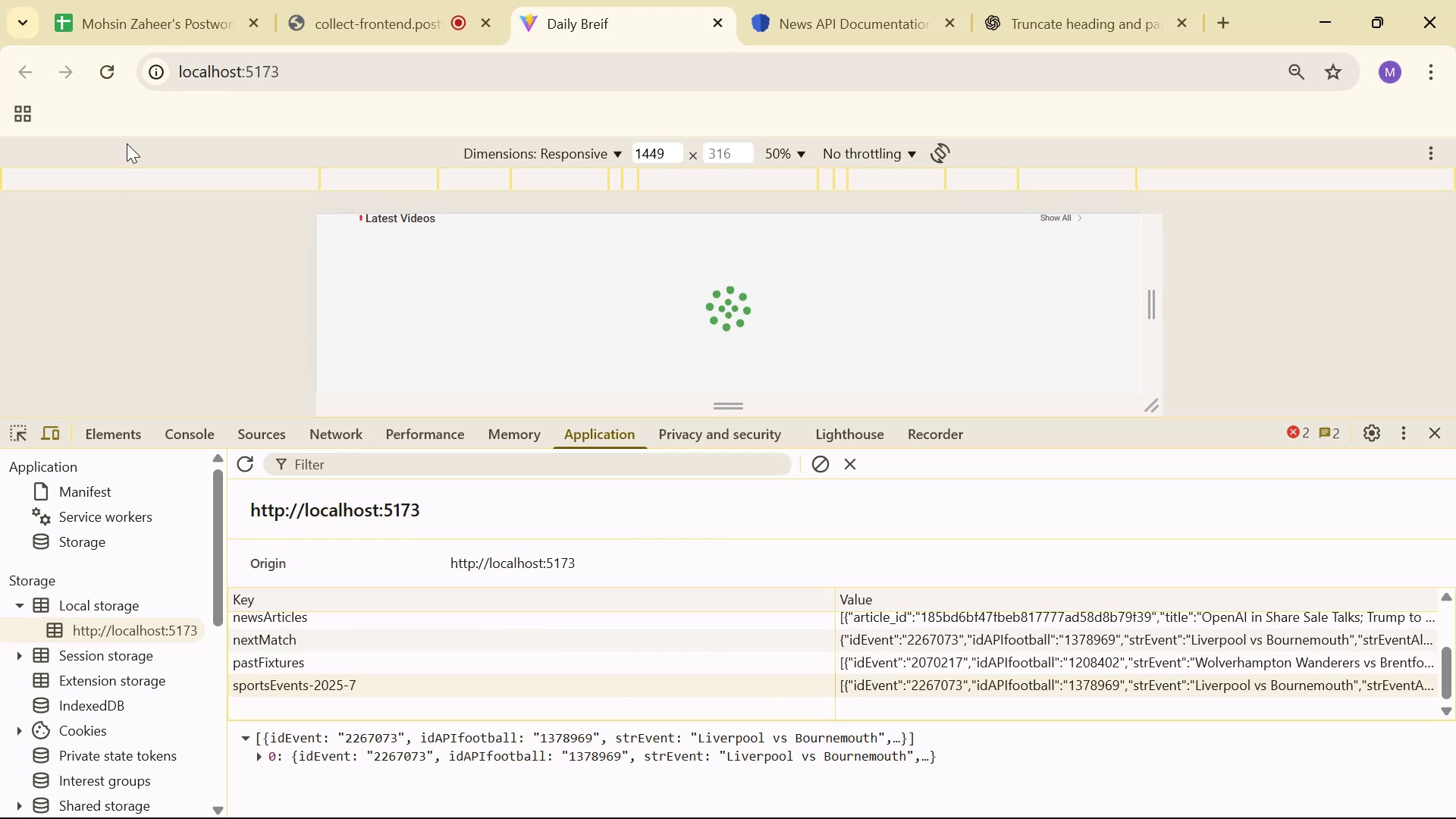 
left_click([117, 80])
 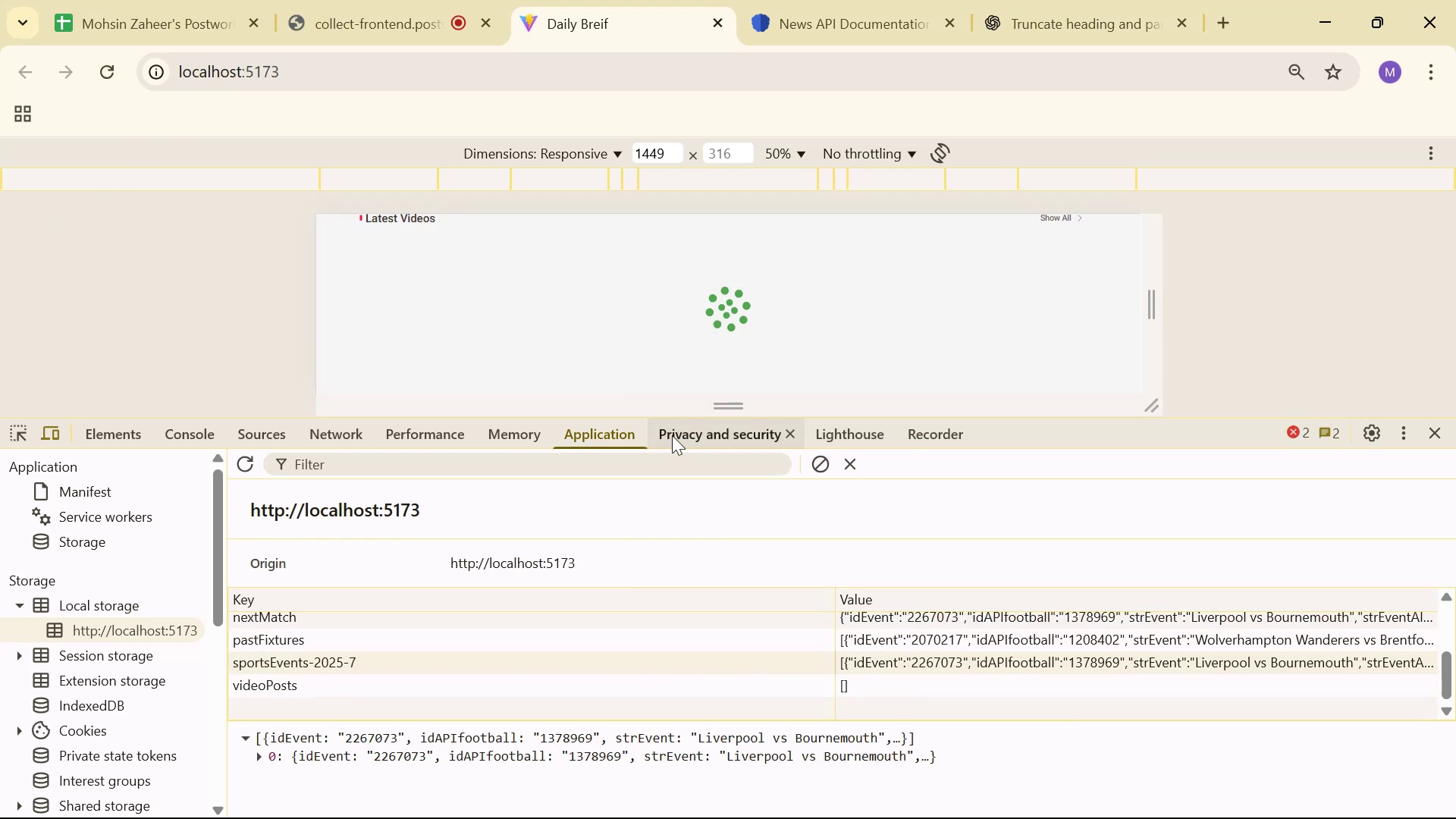 
left_click([101, 438])
 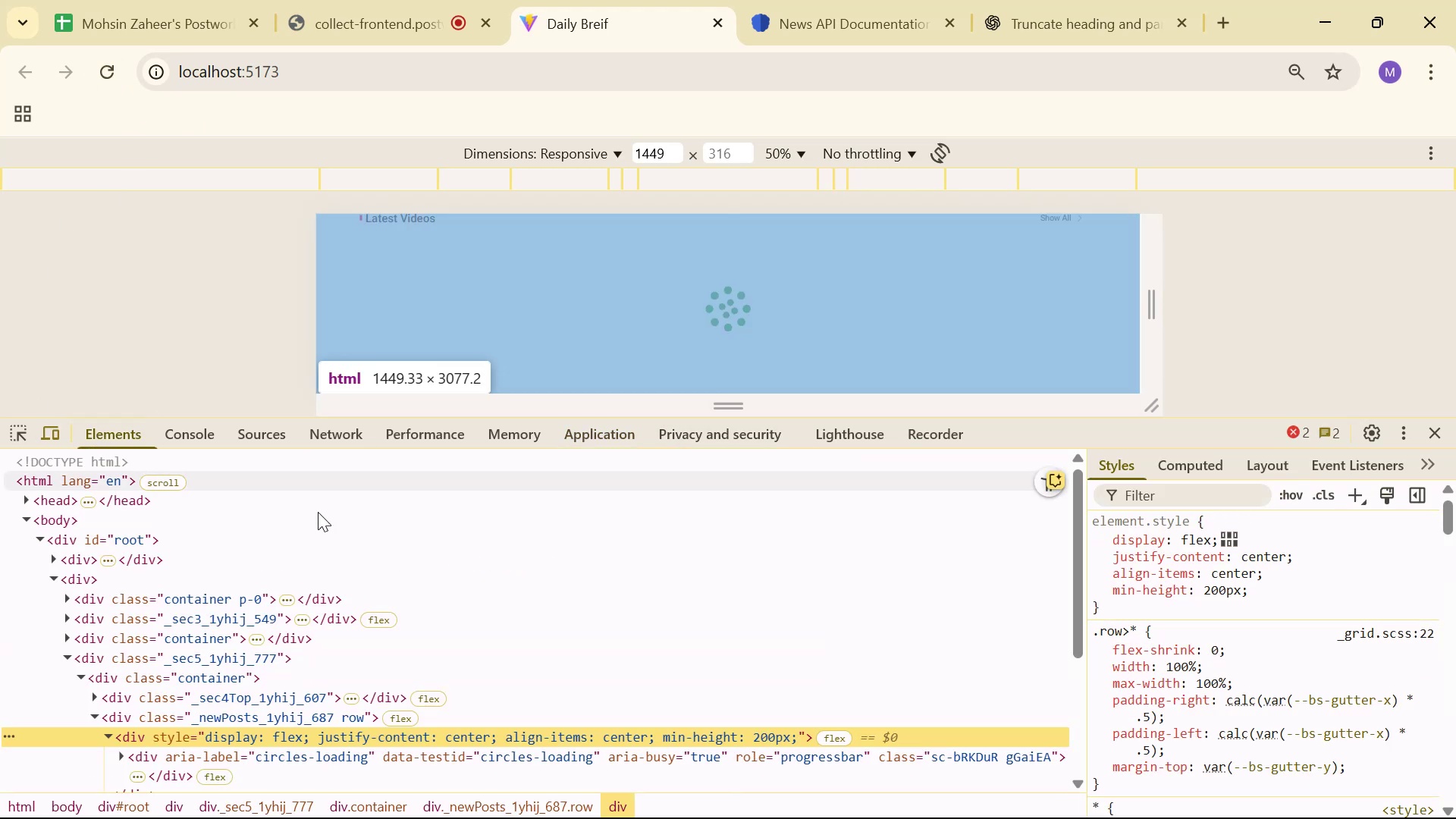 
scroll: coordinate [488, 574], scroll_direction: down, amount: 8.0
 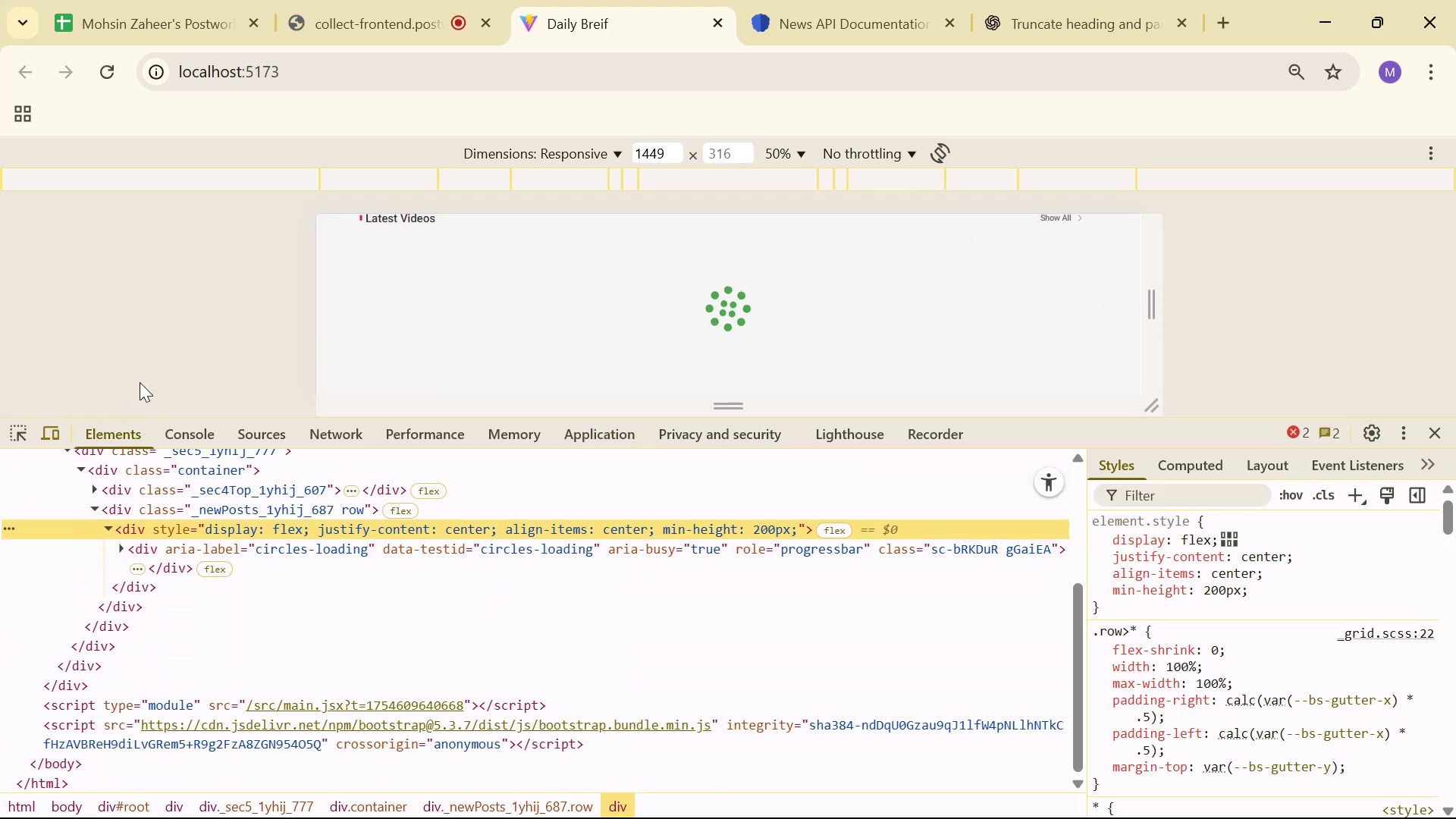 
left_click([179, 428])
 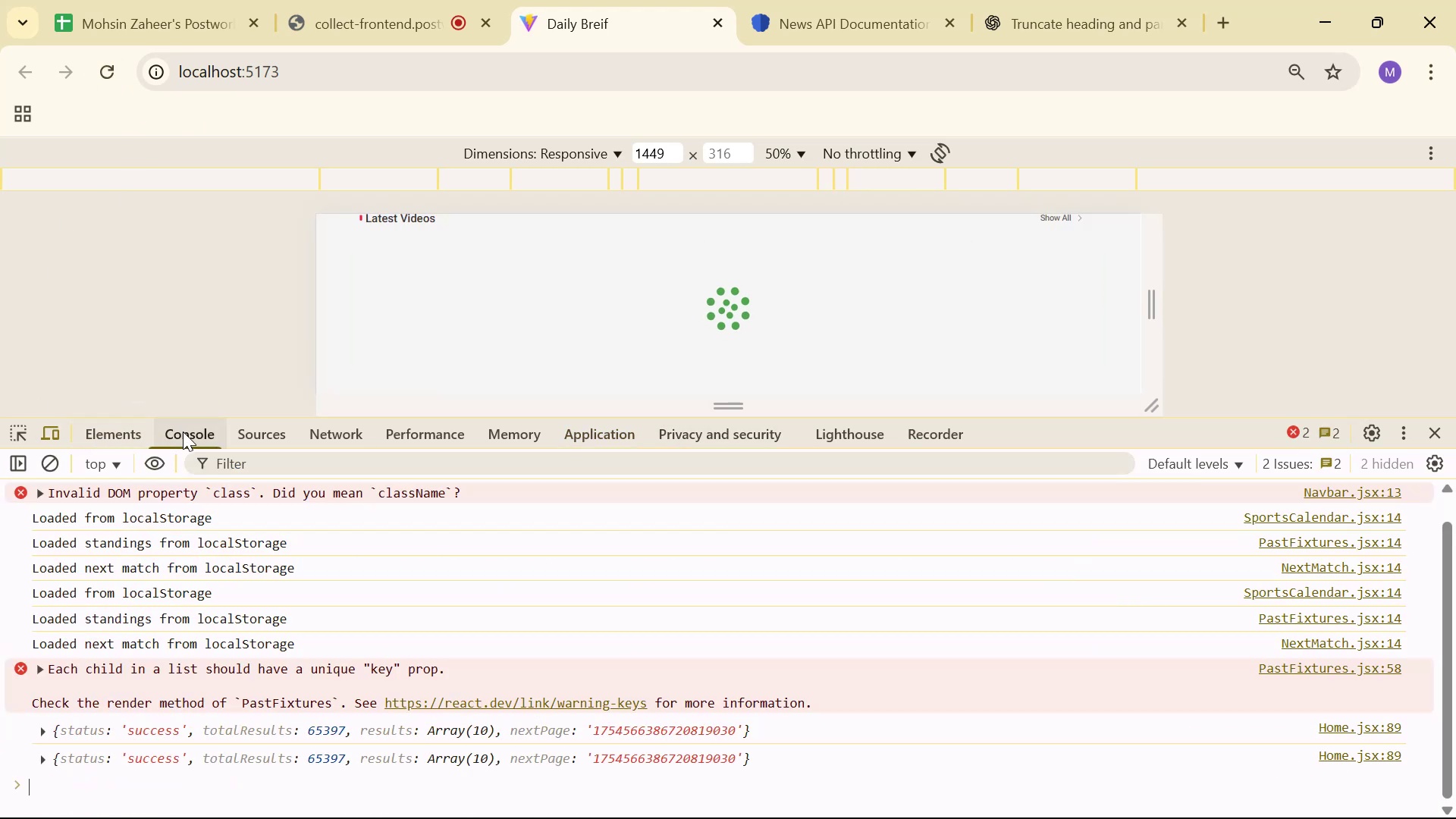 
scroll: coordinate [426, 560], scroll_direction: down, amount: 7.0
 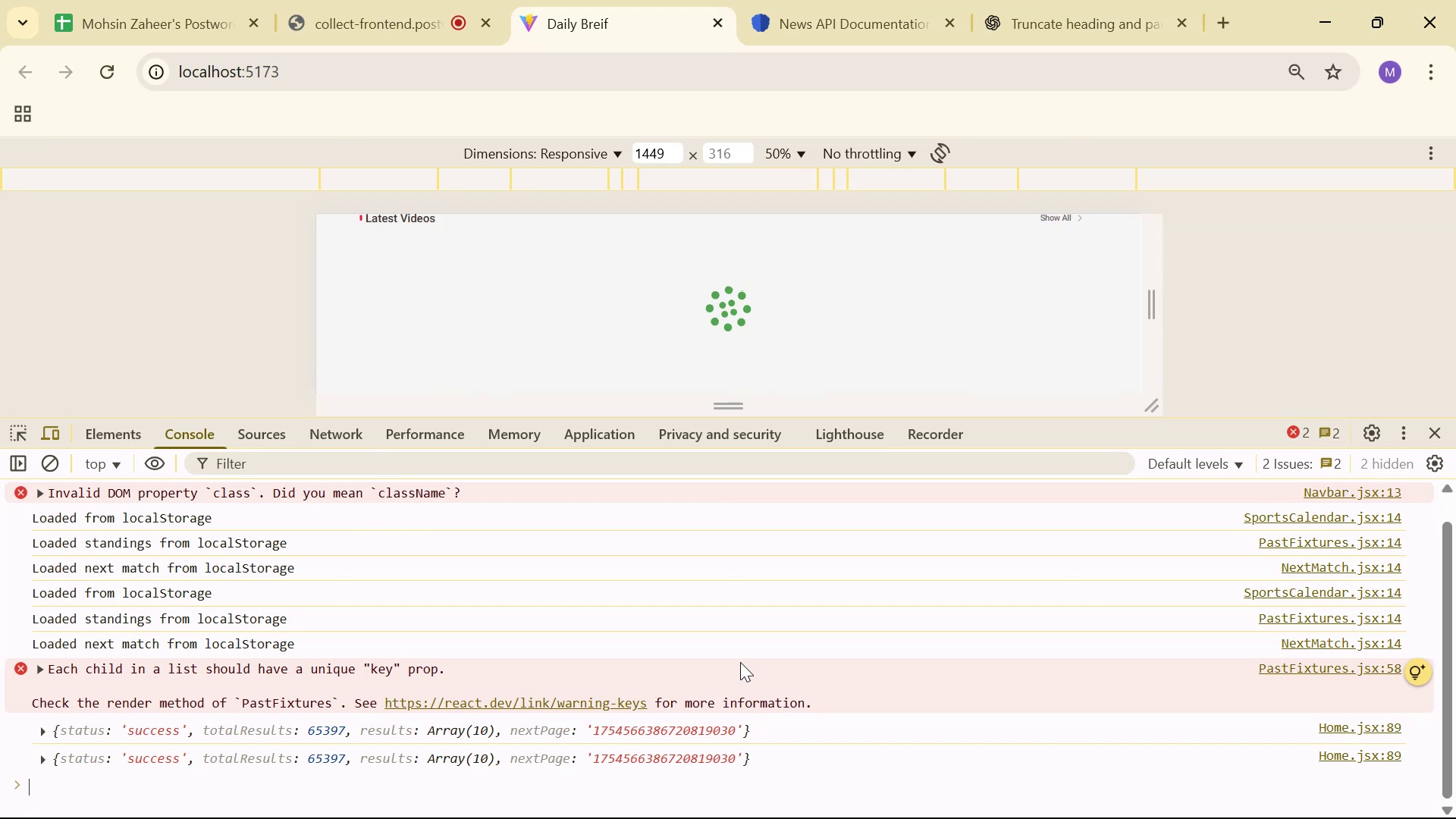 
key(Alt+AltLeft)
 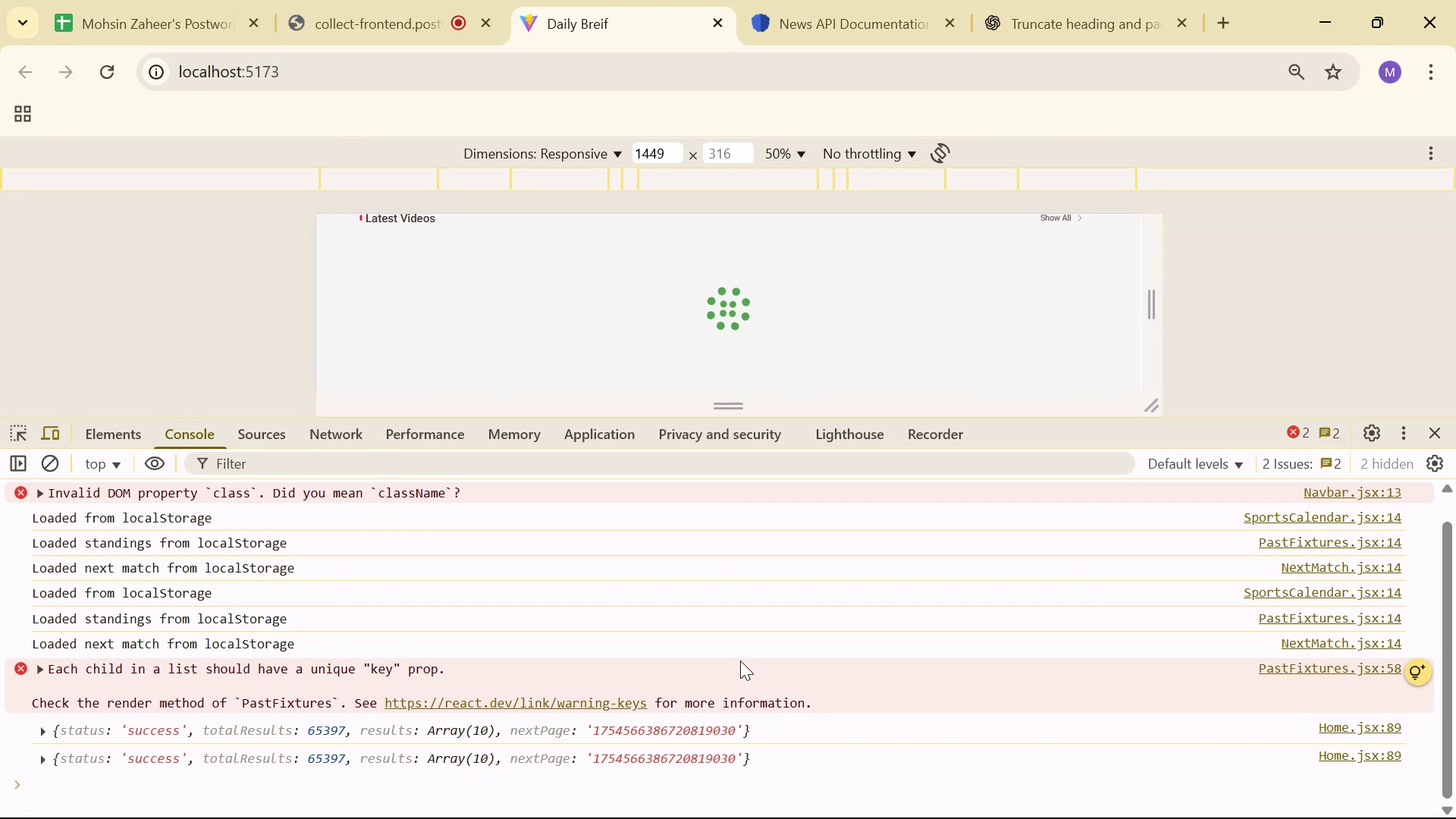 
key(Alt+Tab)
 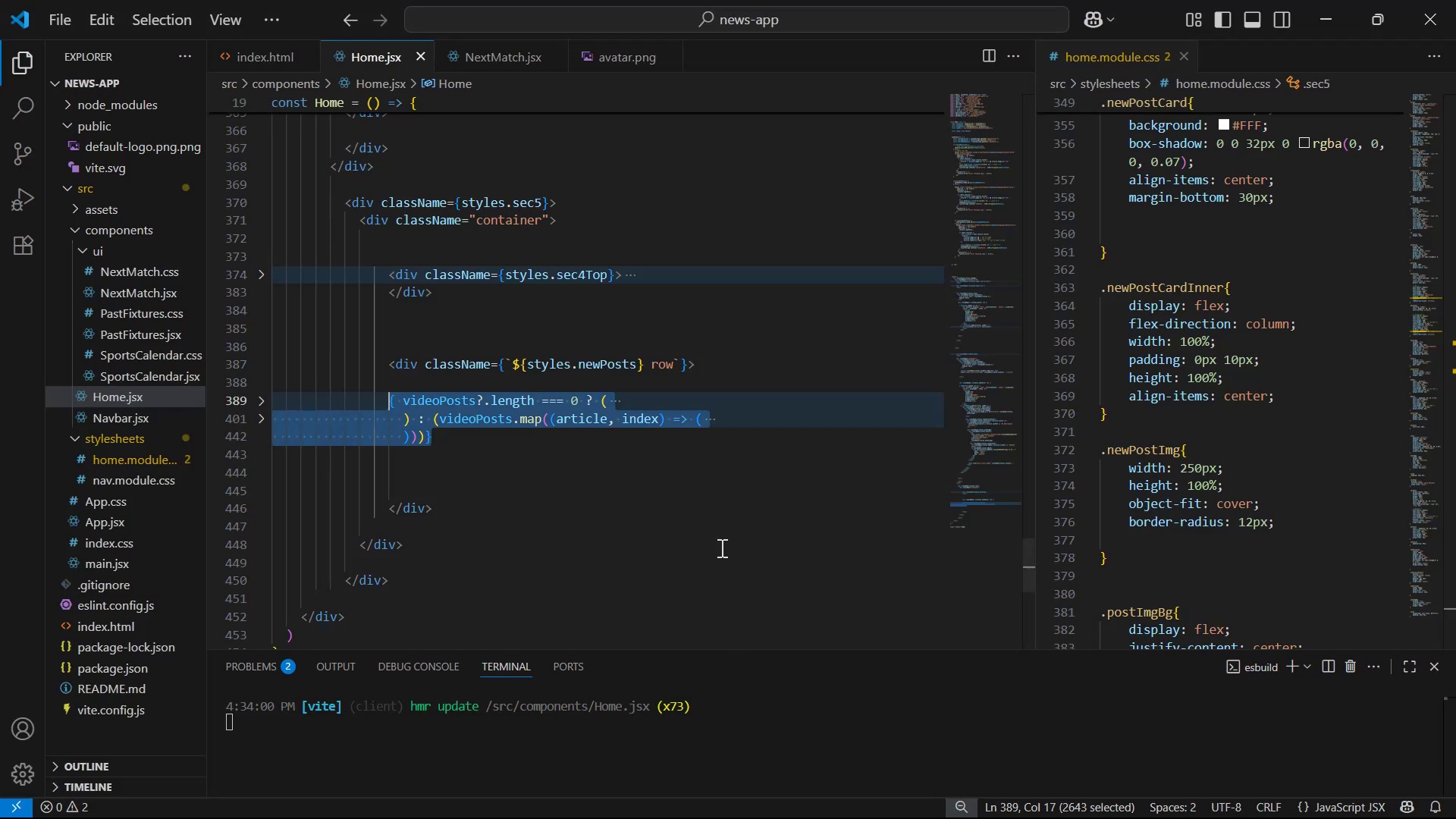 
scroll: coordinate [748, 318], scroll_direction: up, amount: 11.0
 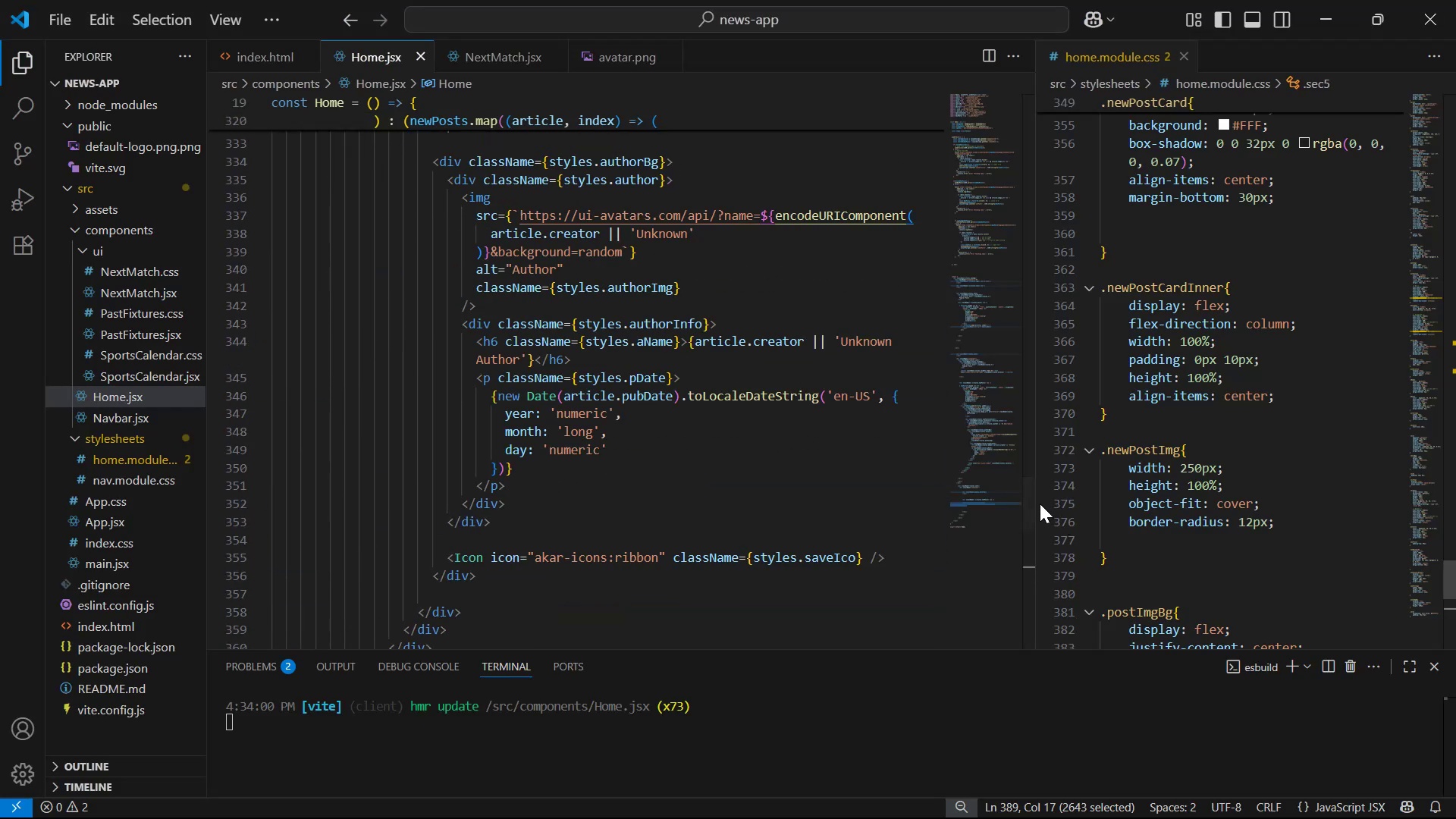 
left_click_drag(start_coordinate=[1026, 504], to_coordinate=[987, 146])
 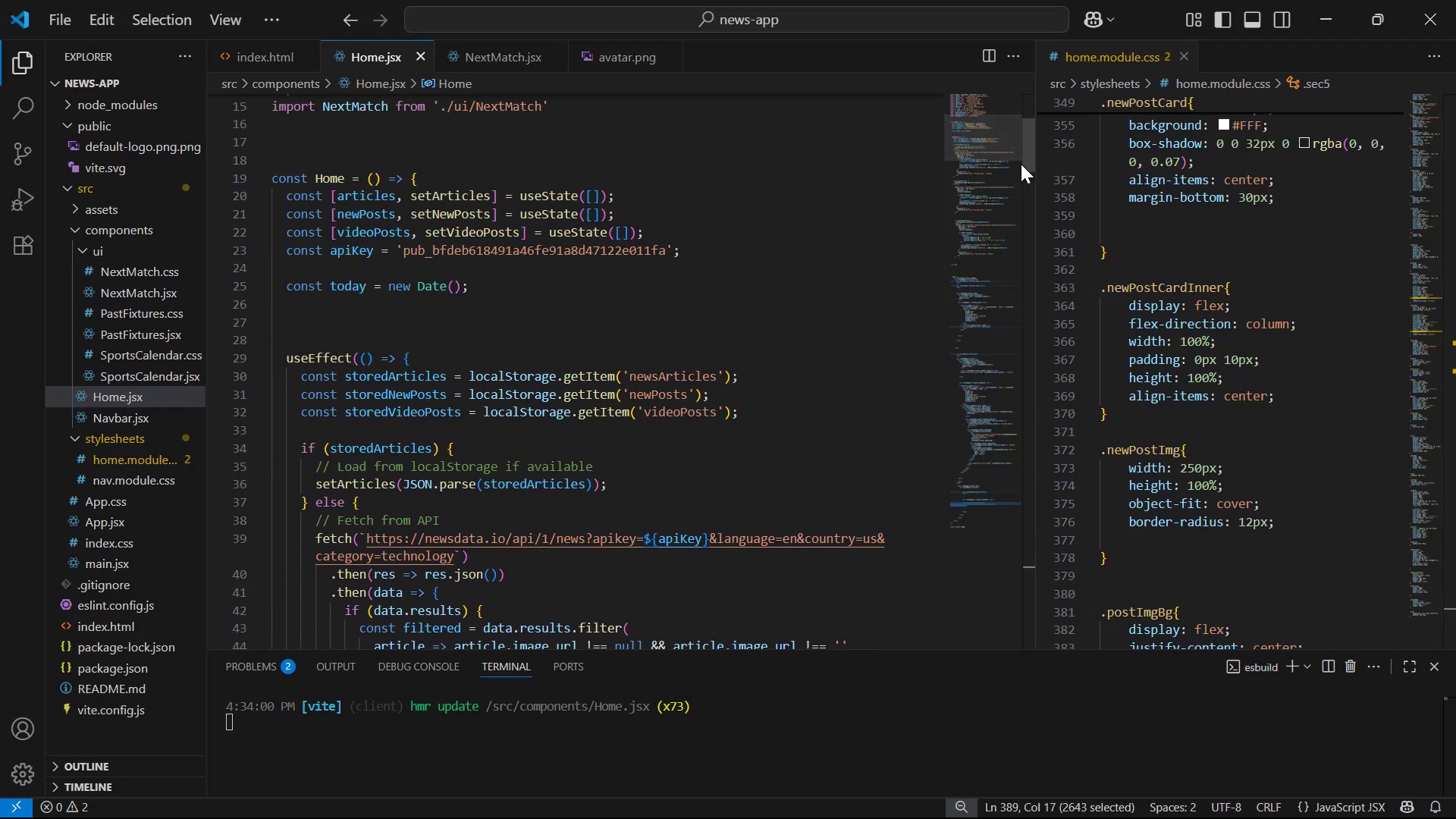 
left_click_drag(start_coordinate=[1025, 151], to_coordinate=[1025, 74])
 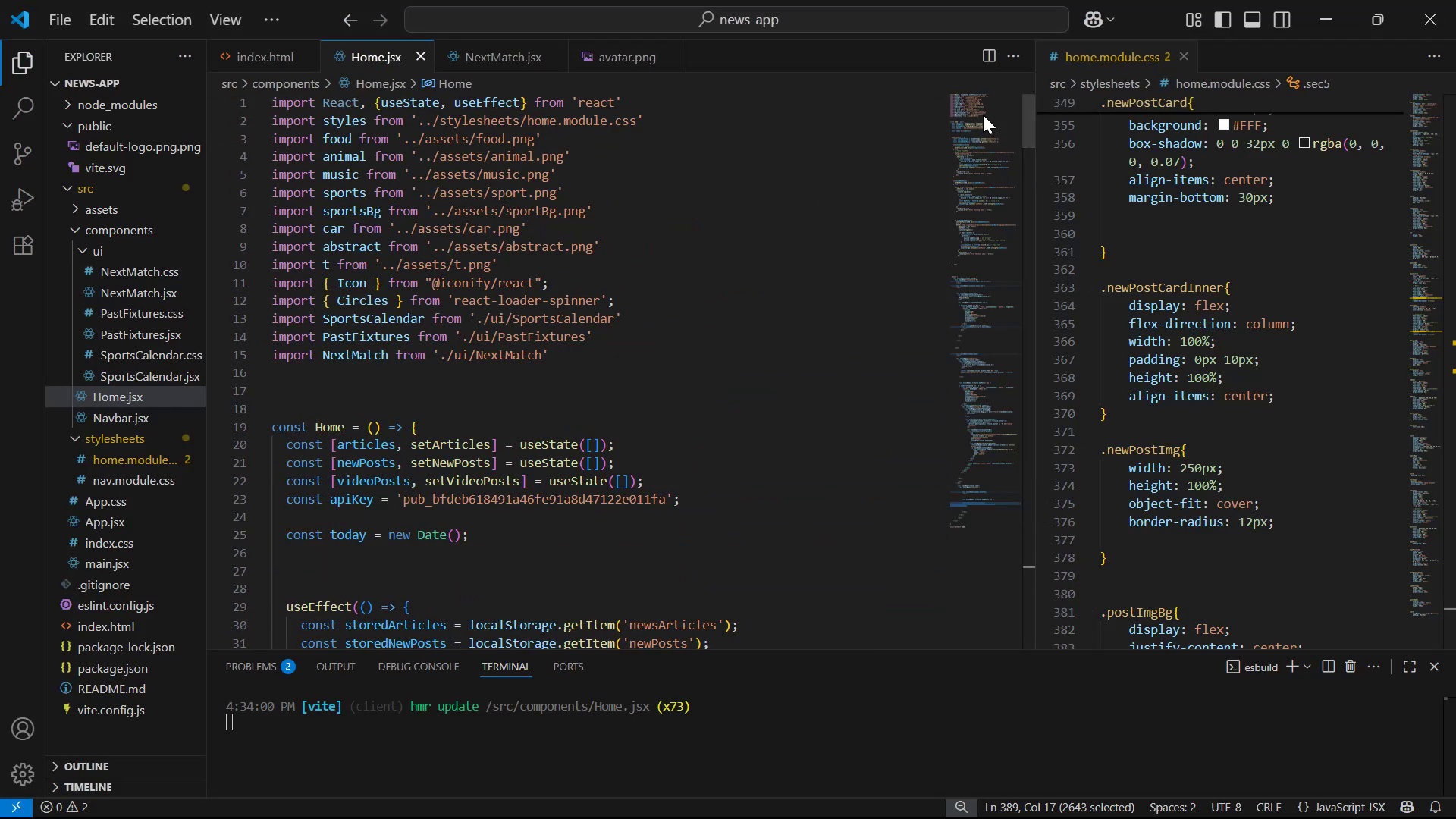 
scroll: coordinate [811, 261], scroll_direction: down, amount: 25.0
 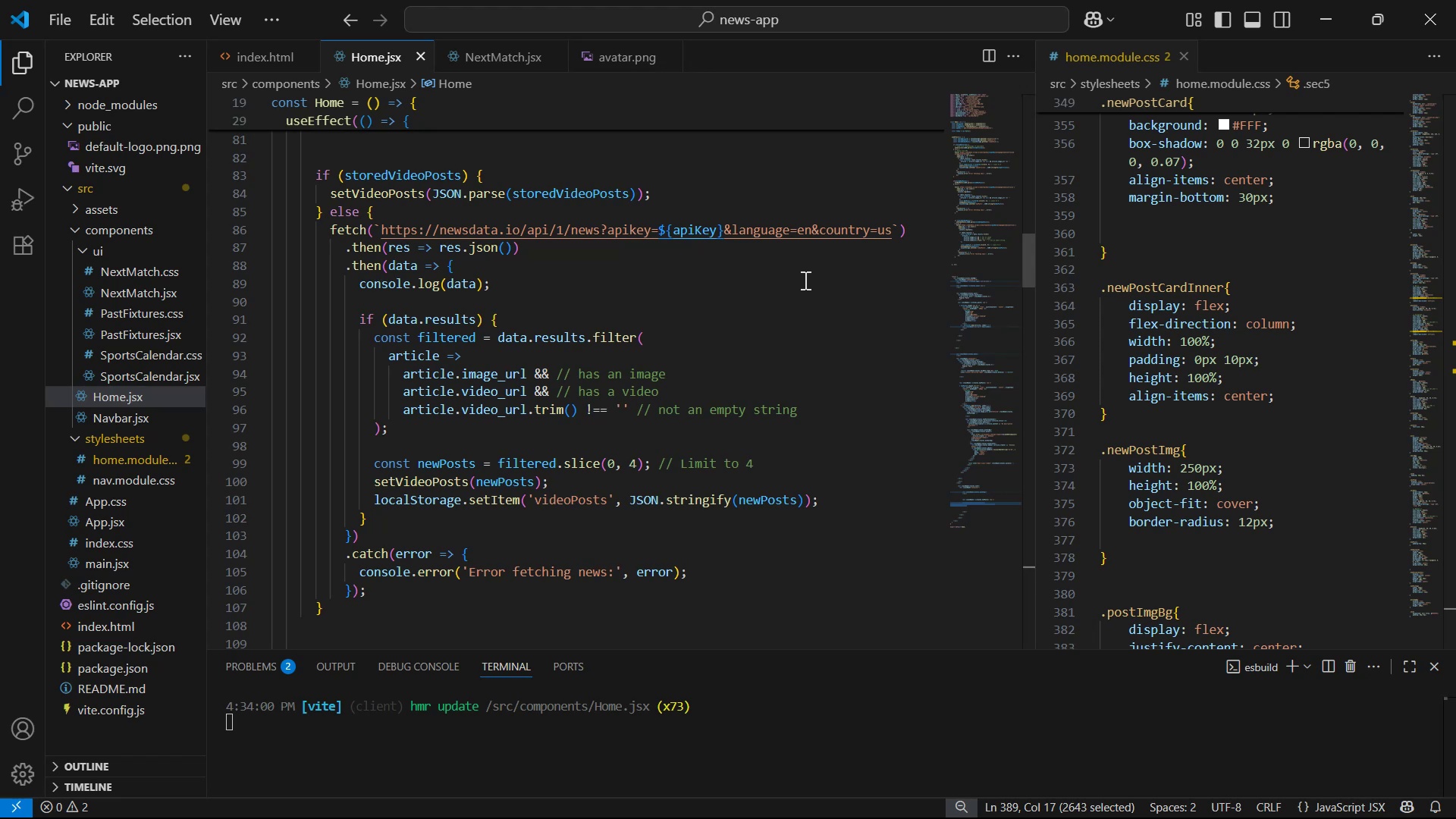 
left_click([781, 507])
 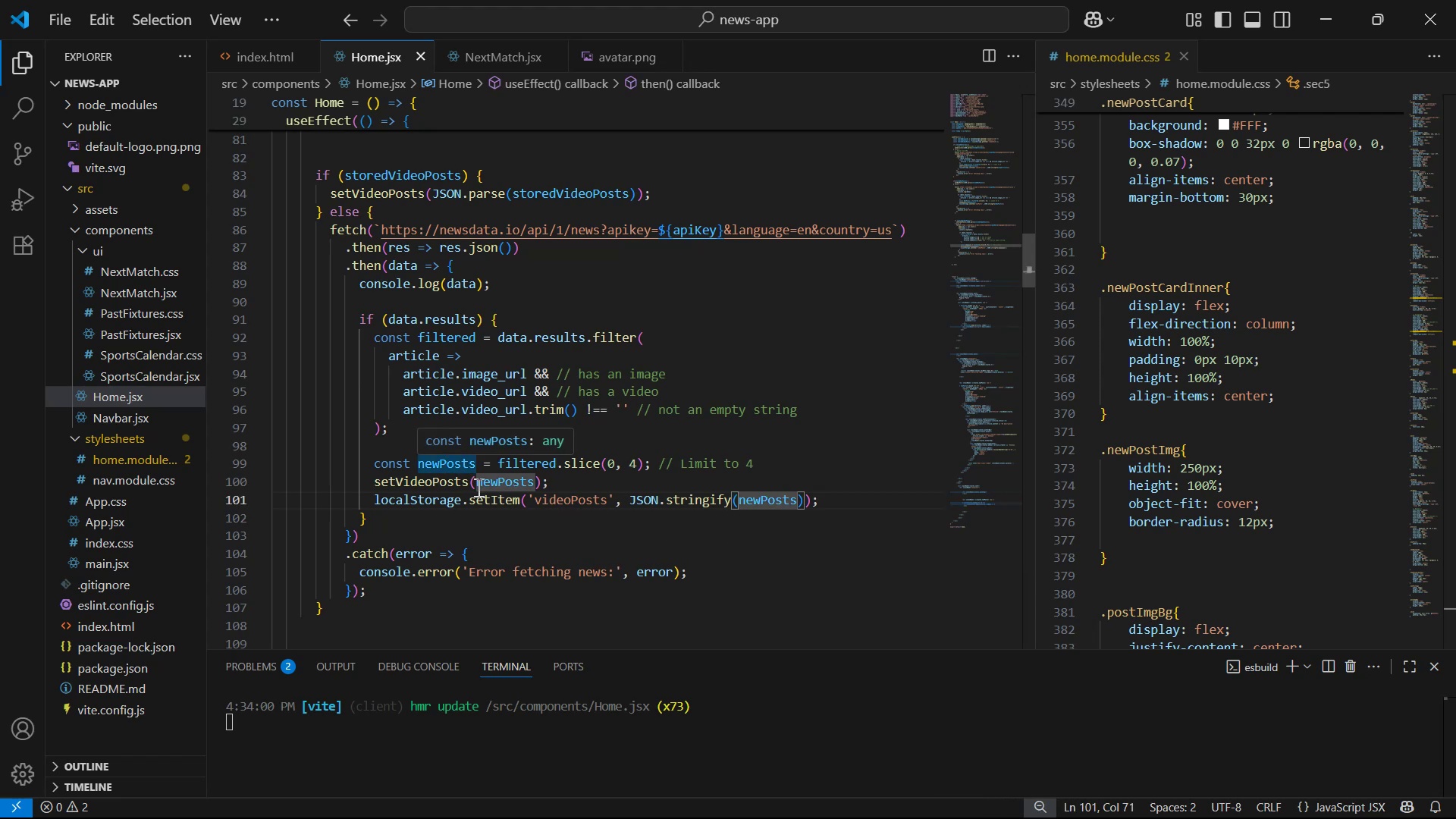 
scroll: coordinate [639, 402], scroll_direction: up, amount: 8.0
 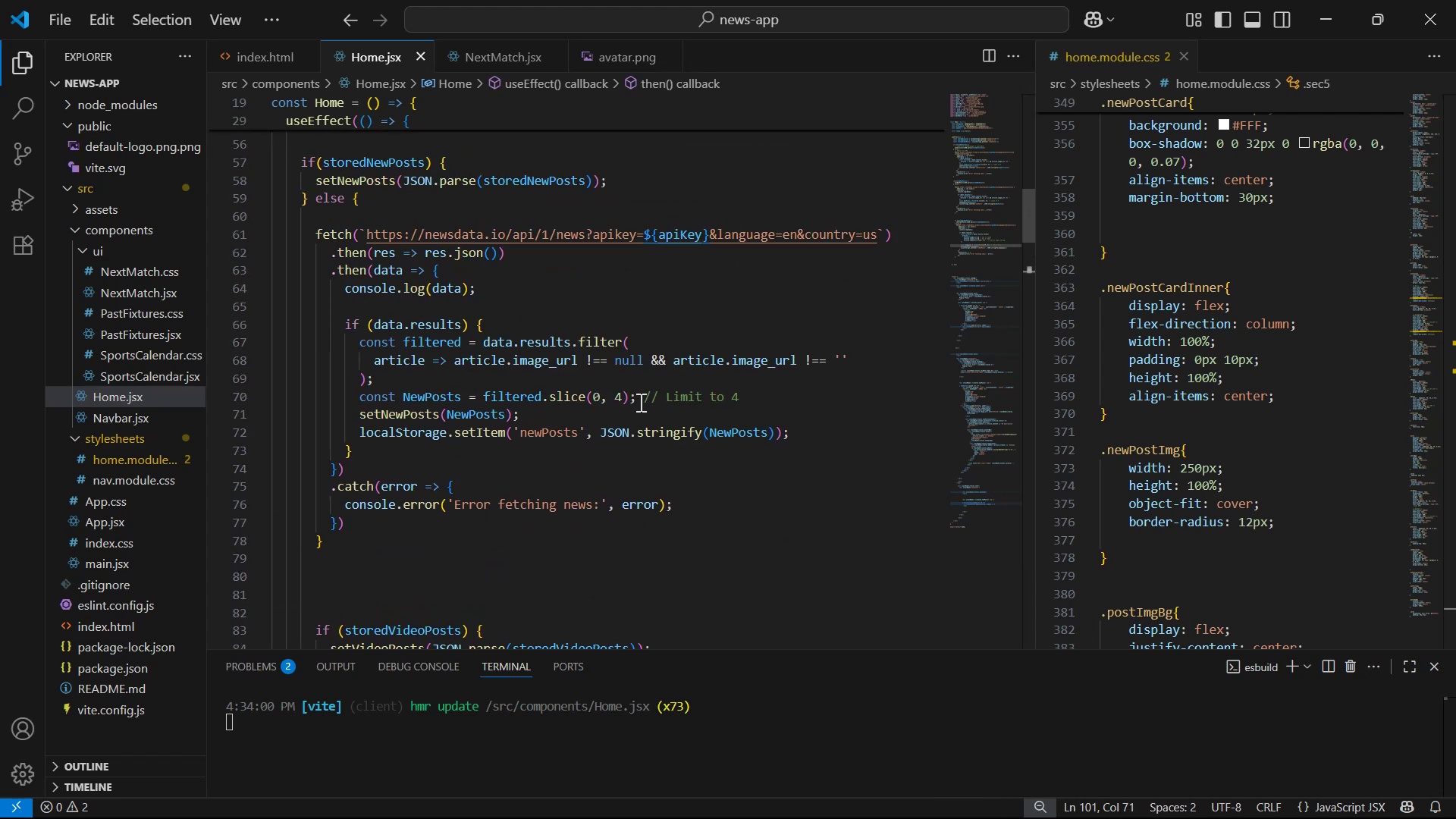 
scroll: coordinate [642, 421], scroll_direction: down, amount: 9.0
 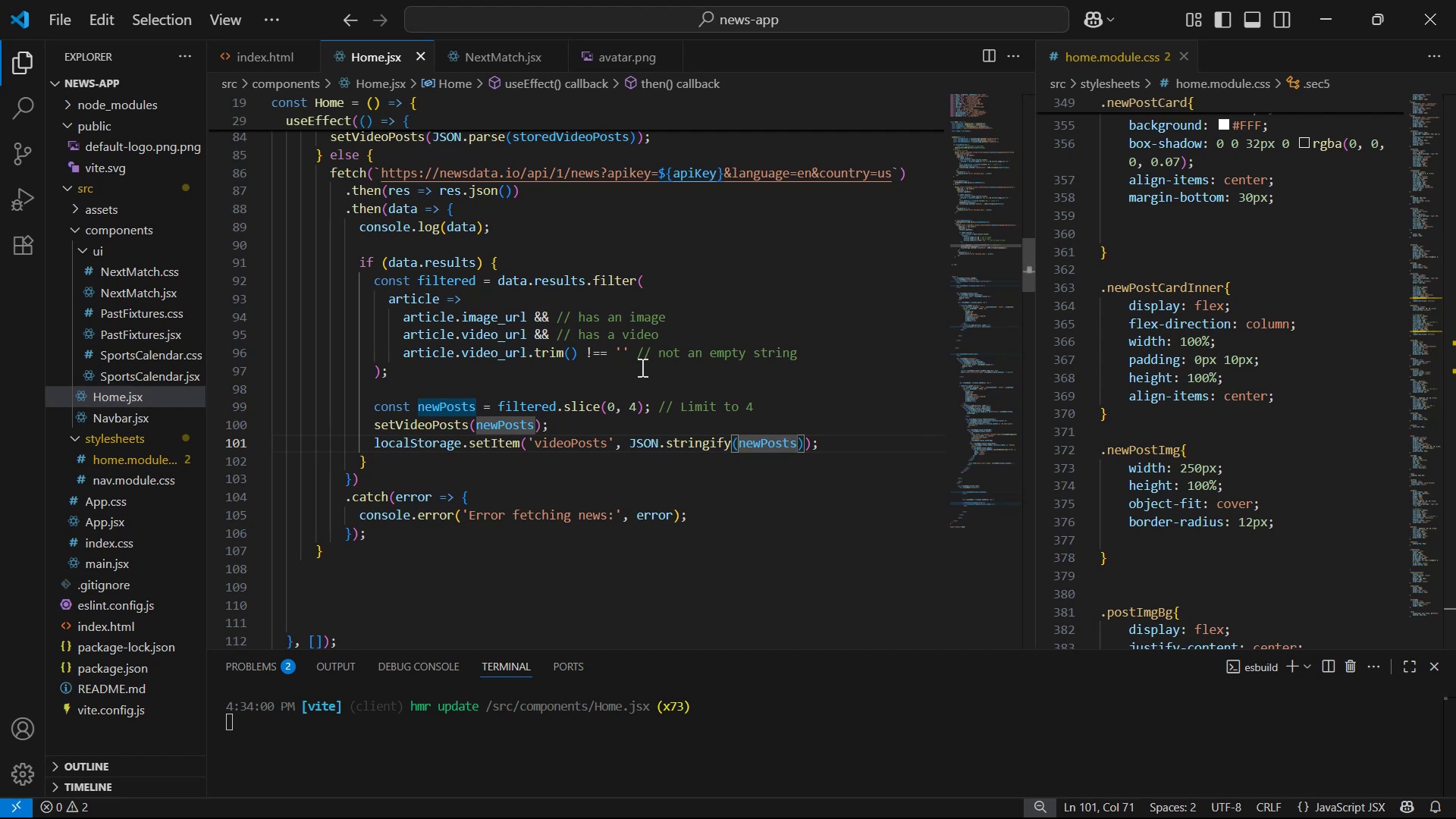 
wait(9.7)
 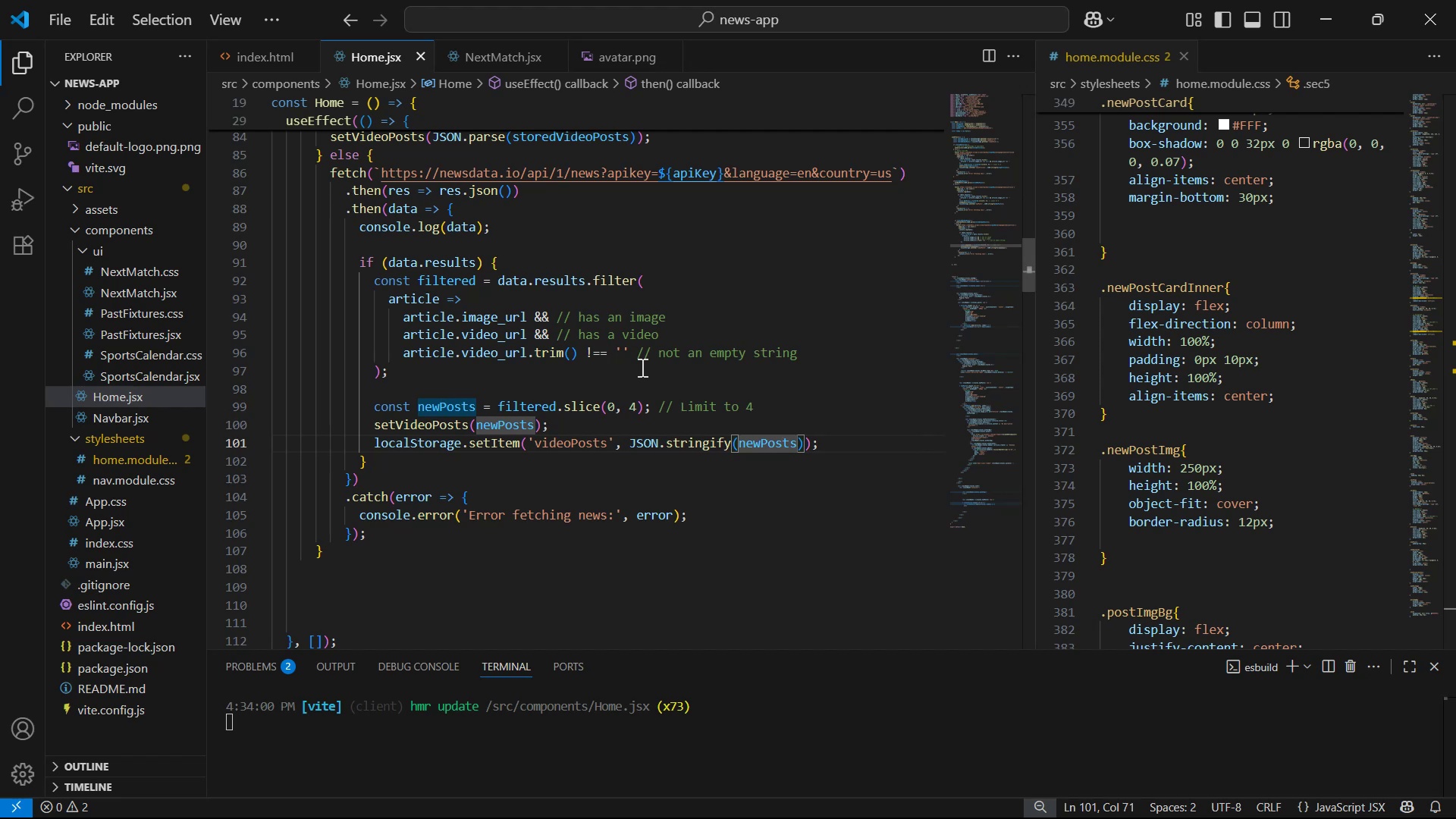 
key(Alt+AltLeft)
 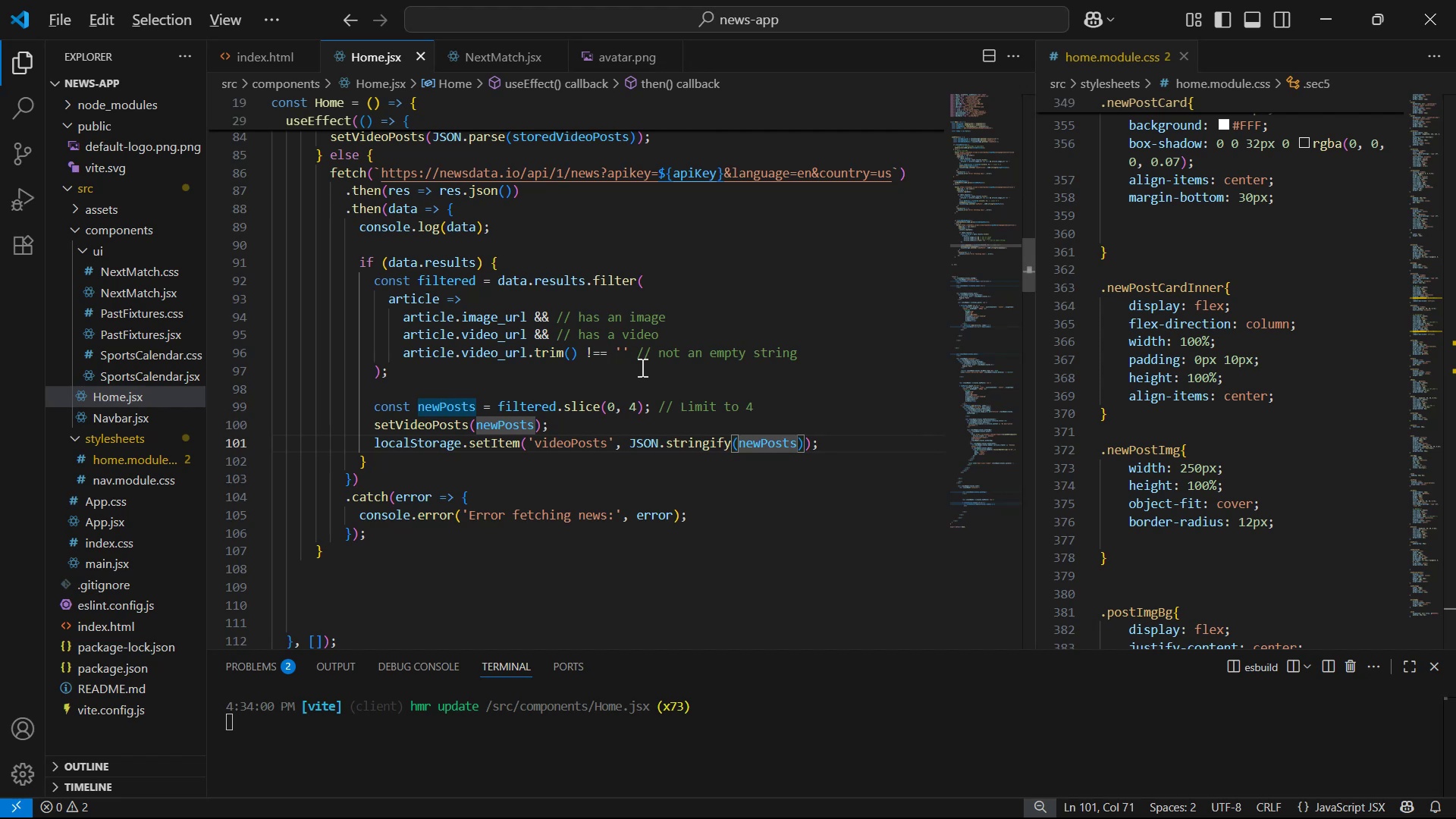 
key(Alt+Tab)
 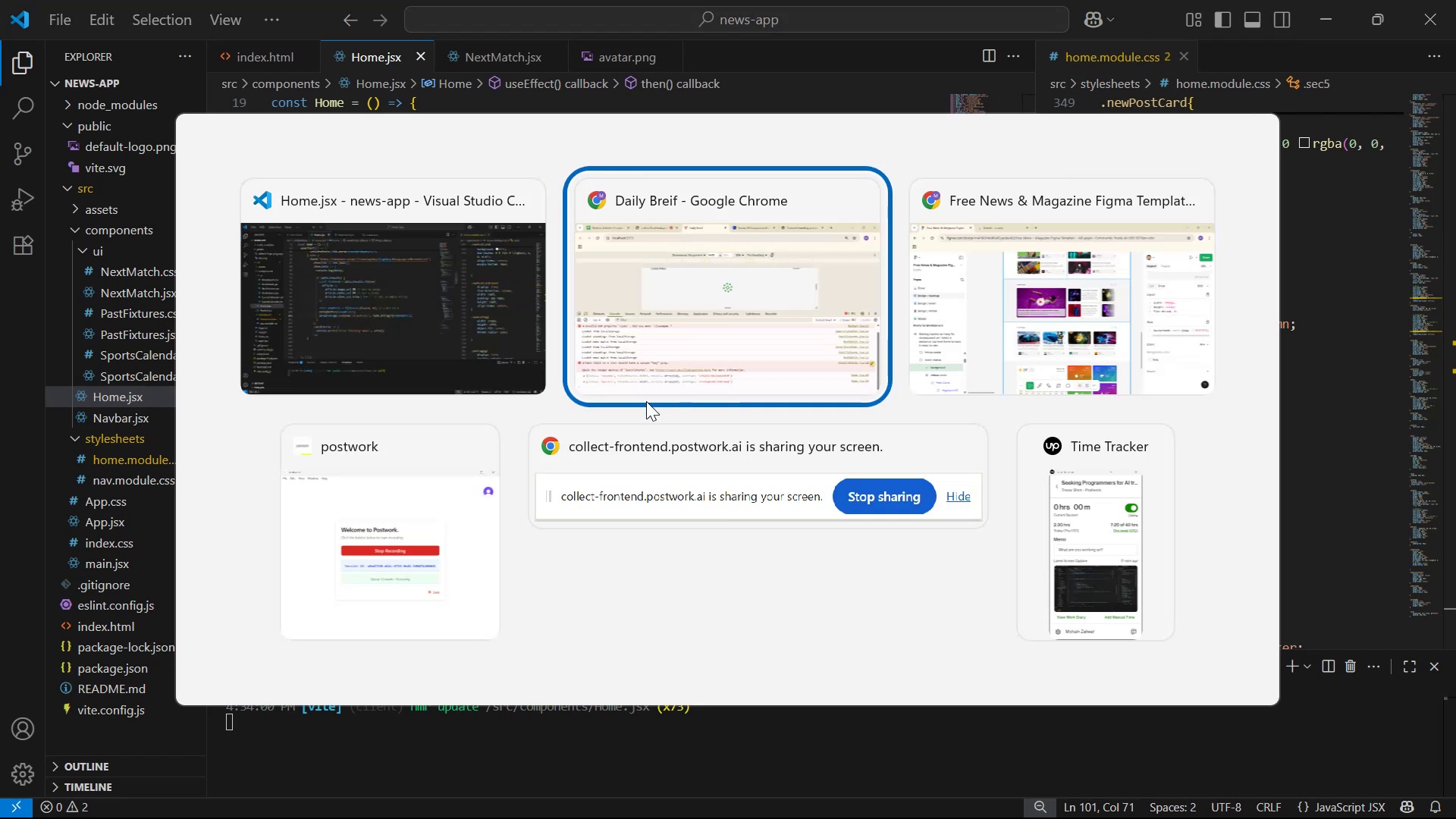 
left_click([661, 352])
 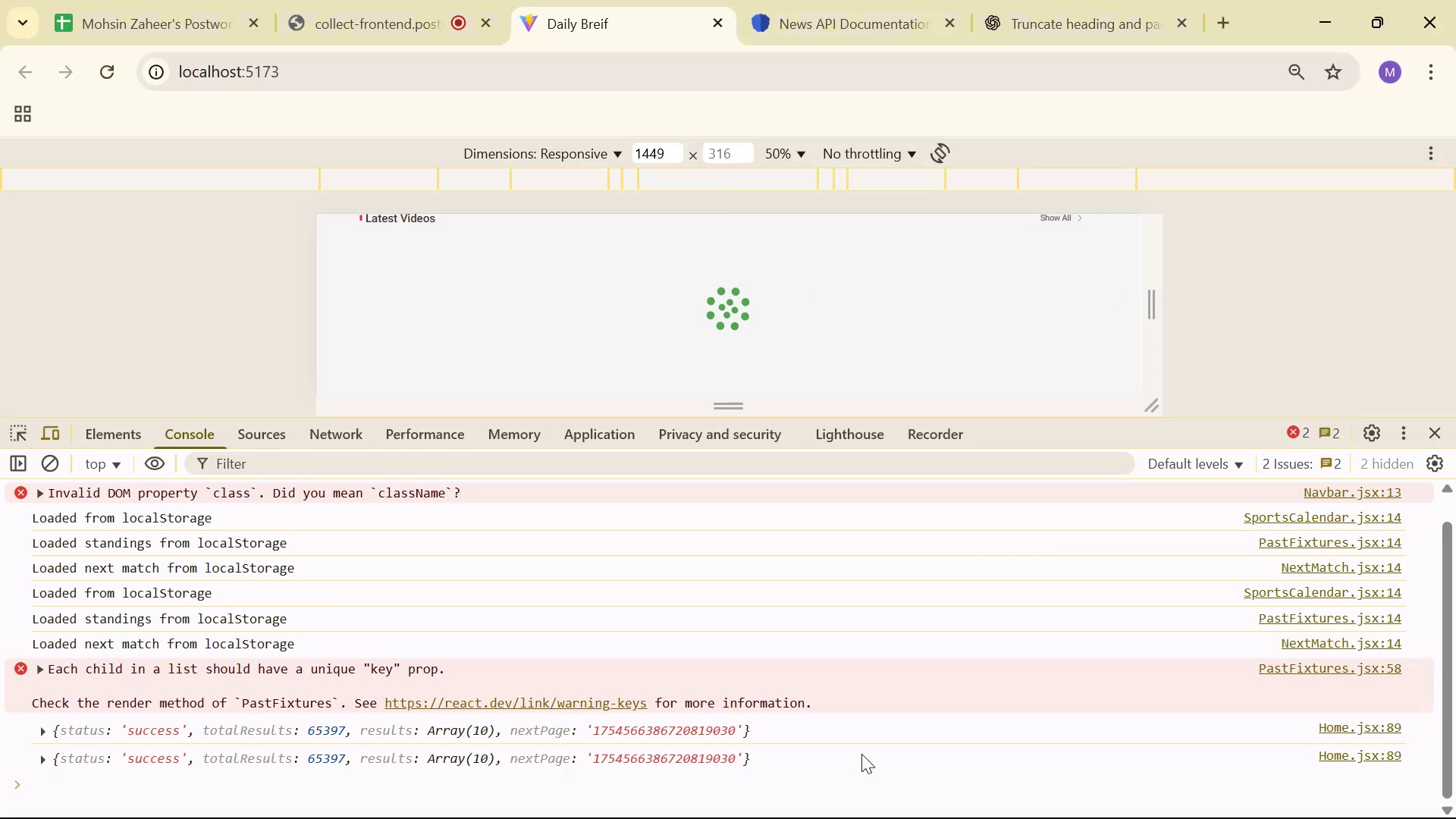 
left_click([772, 765])
 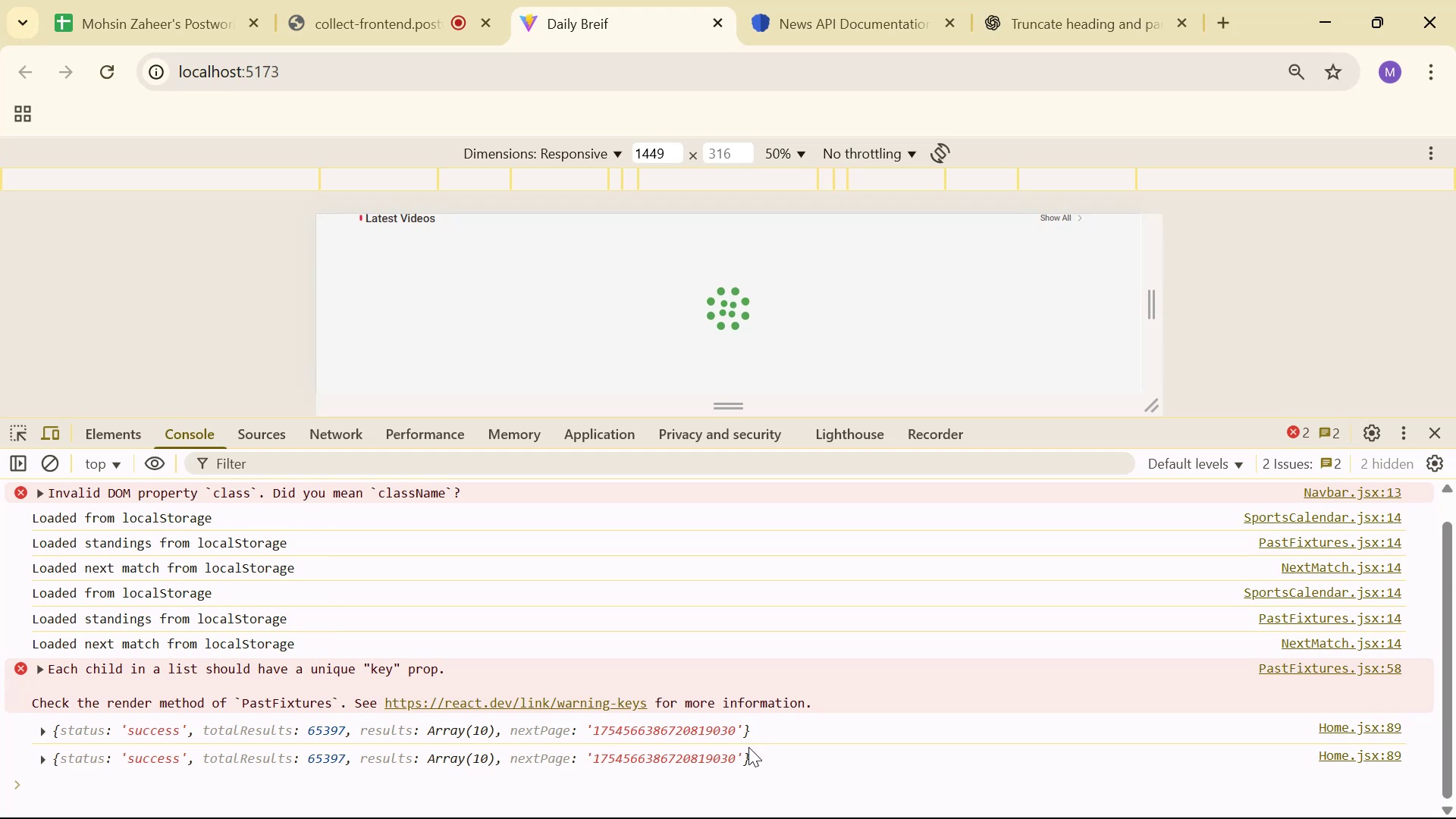 
double_click([722, 755])
 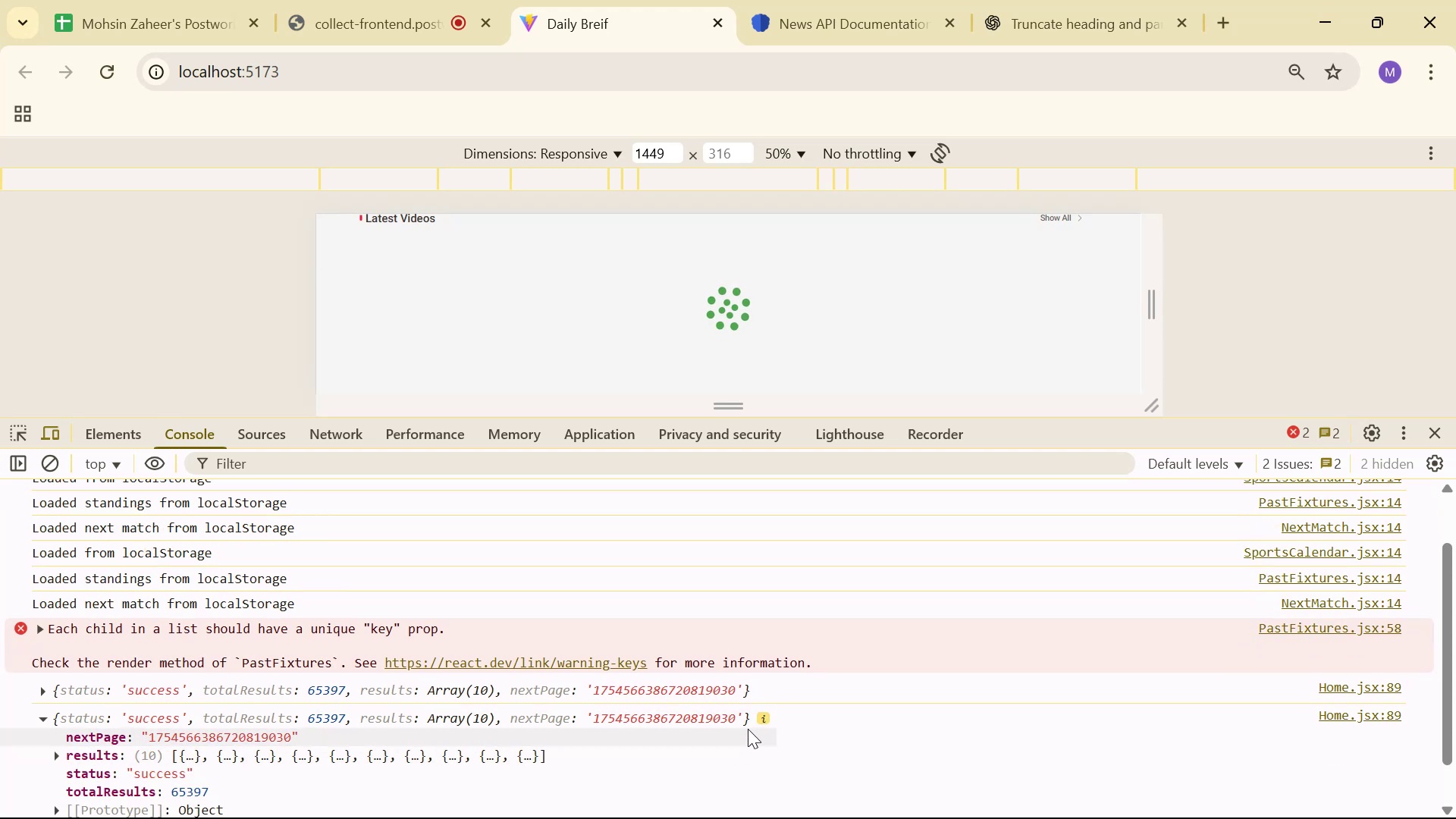 
right_click([724, 709])
 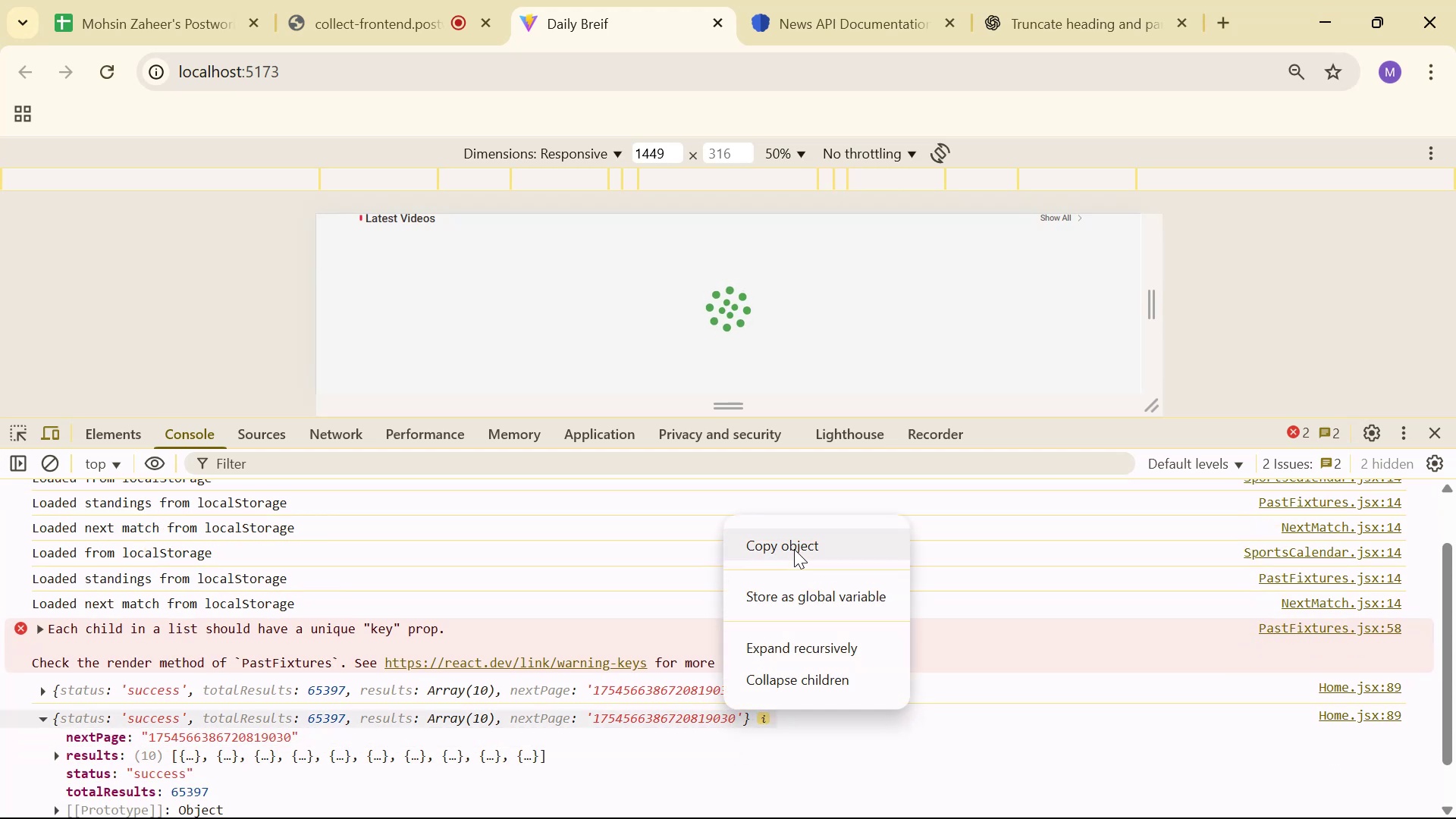 
left_click([794, 549])
 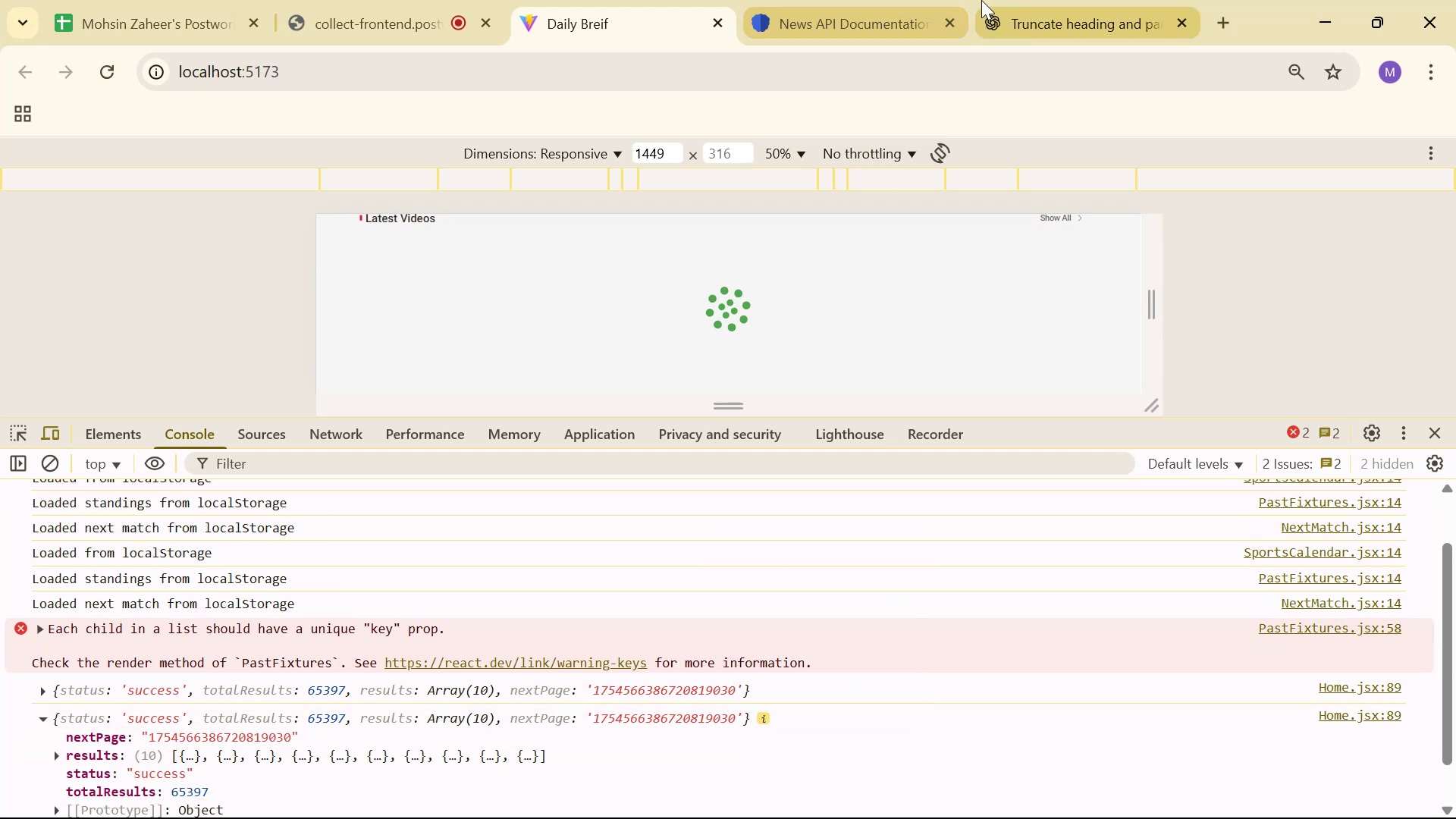 
left_click([1008, 0])
 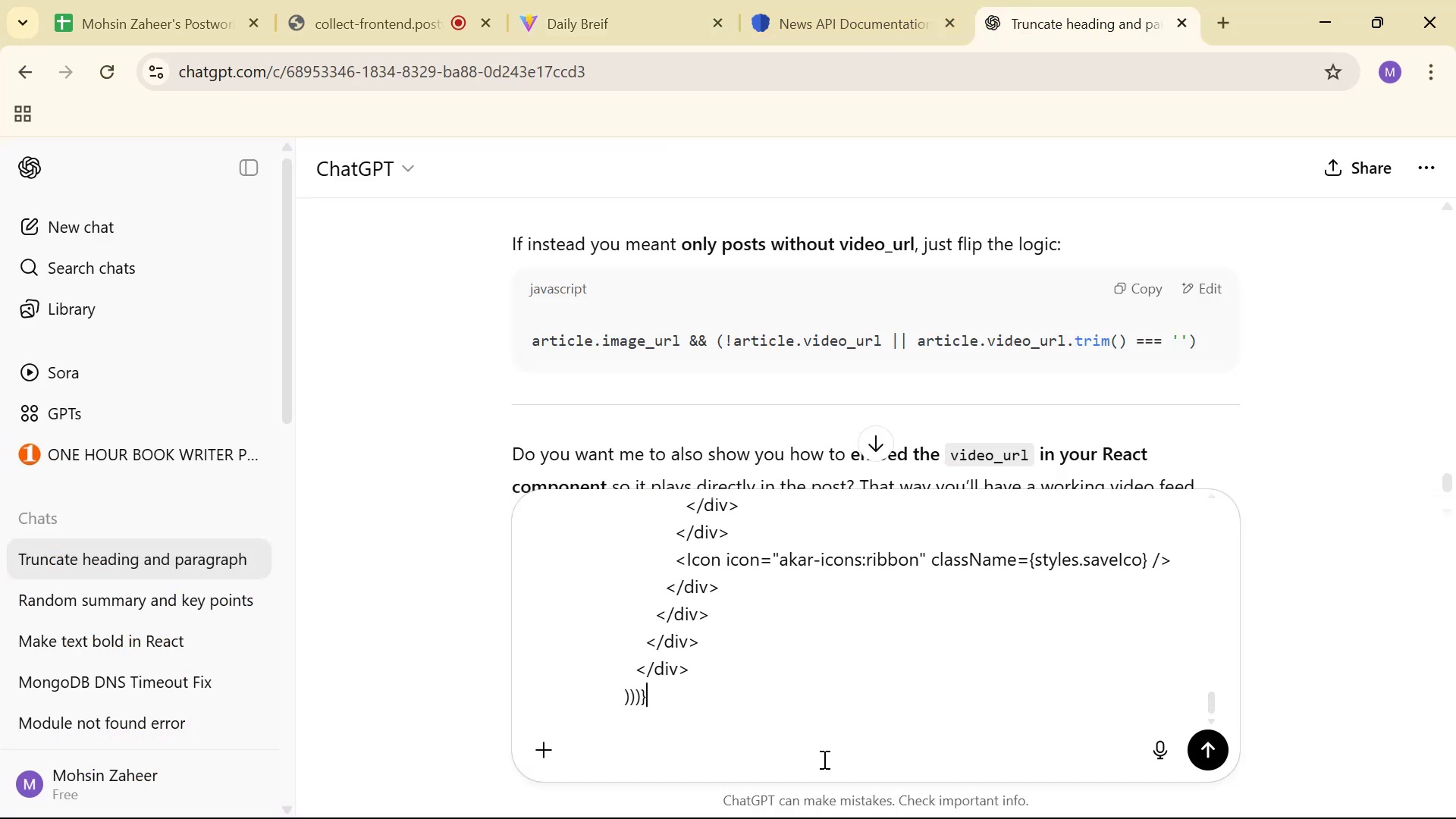 
key(Space)
 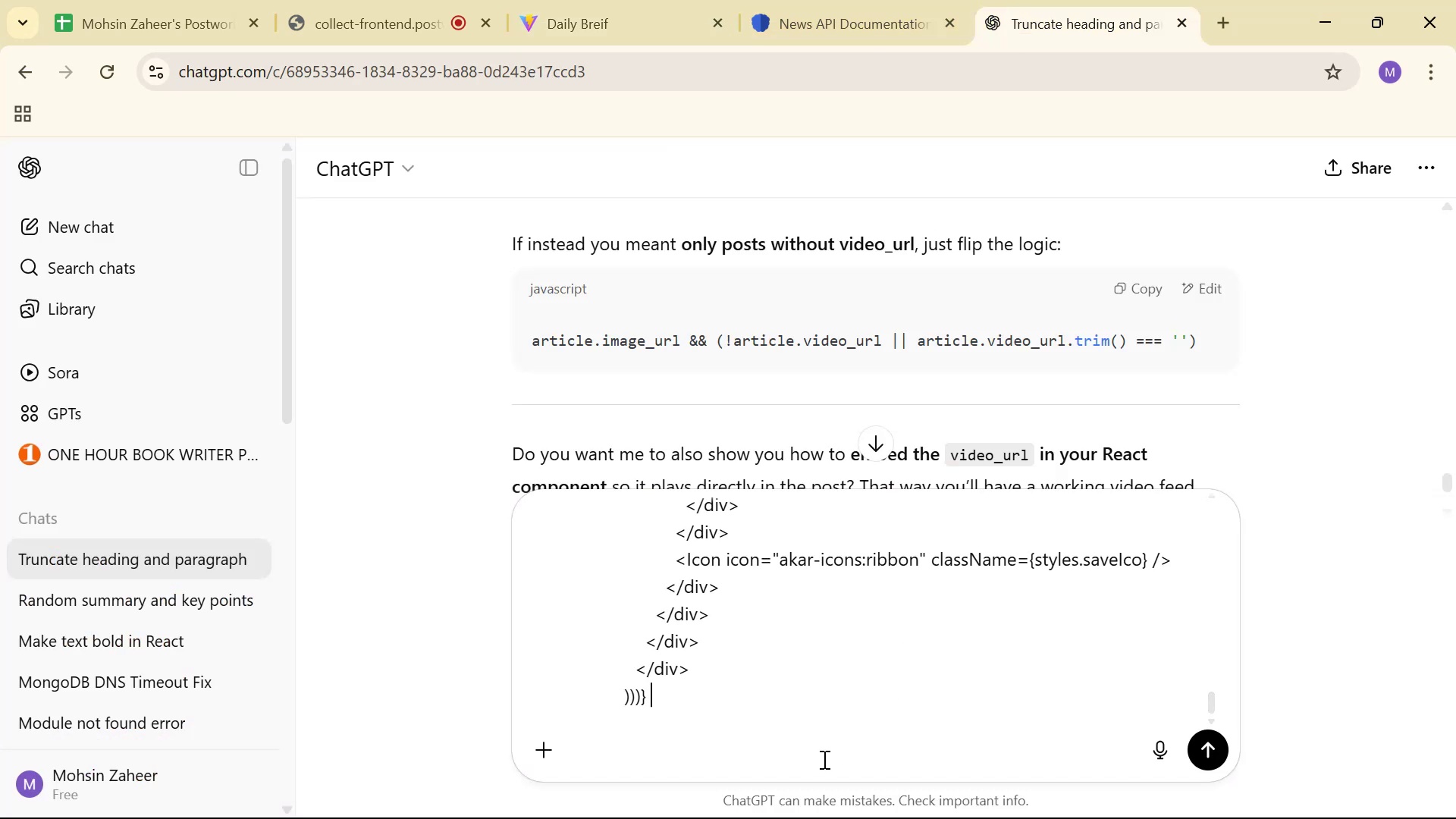 
key(Space)
 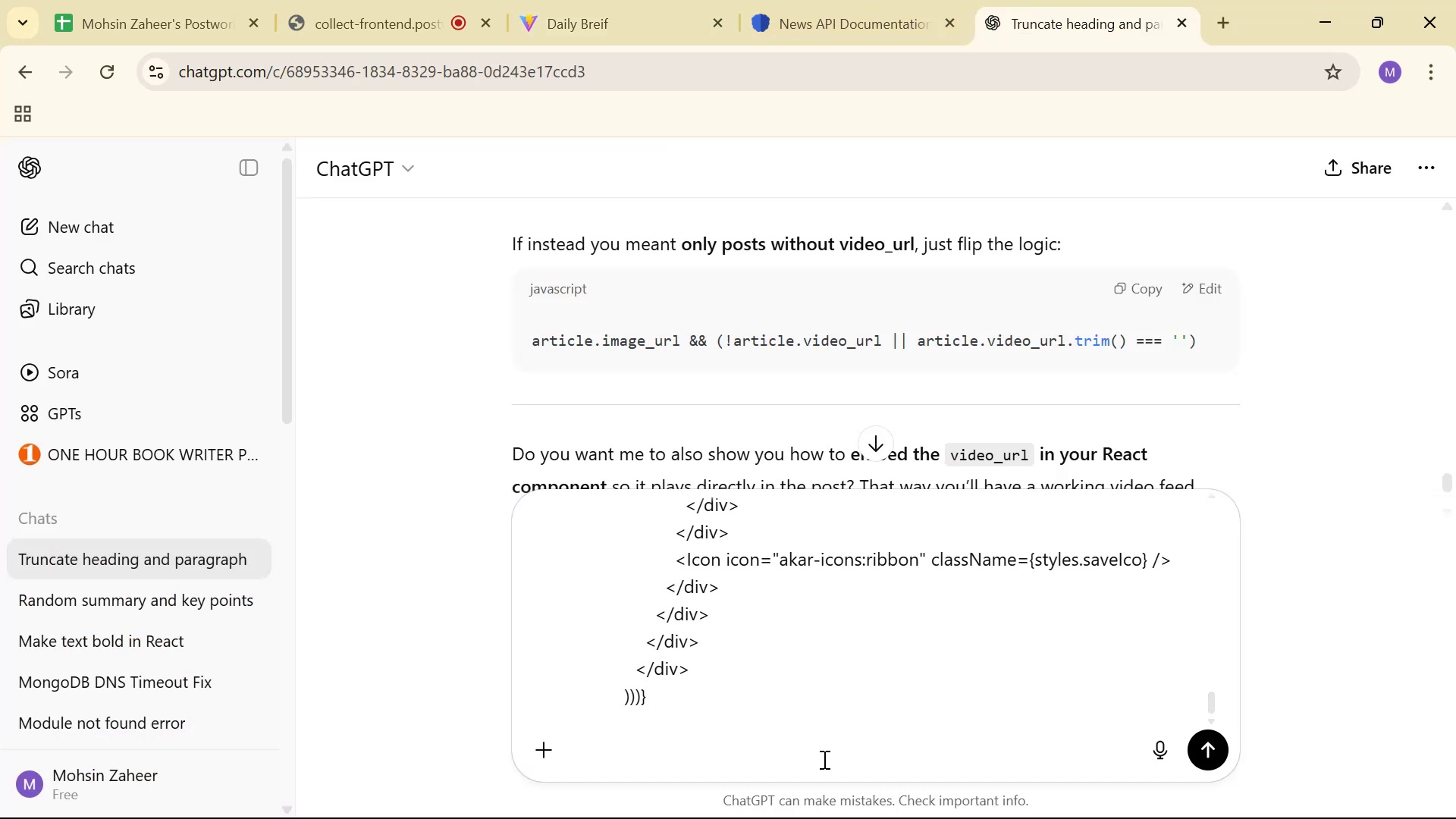 
key(Control+V)
 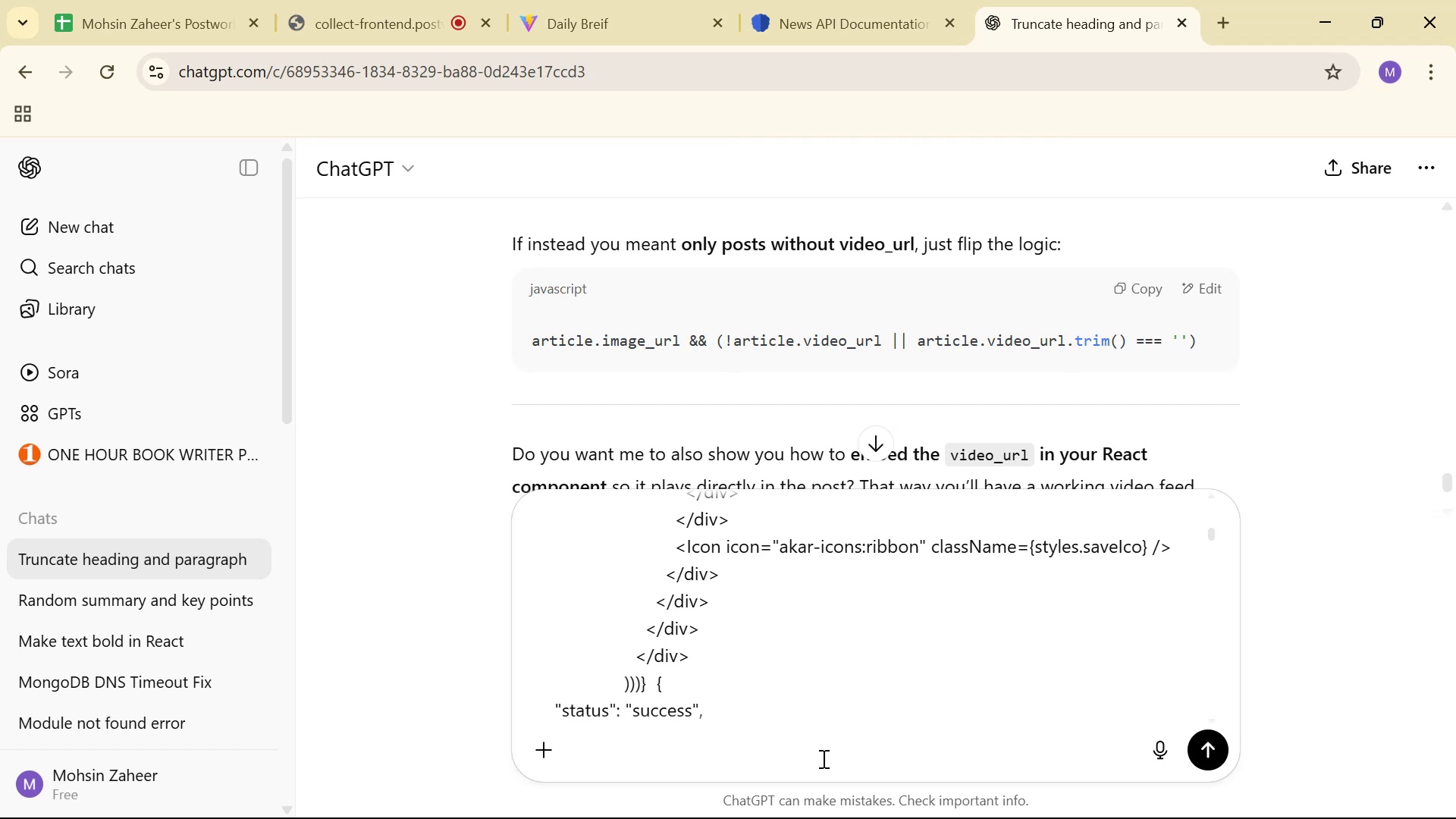 
scroll: coordinate [819, 669], scroll_direction: down, amount: 10.0
 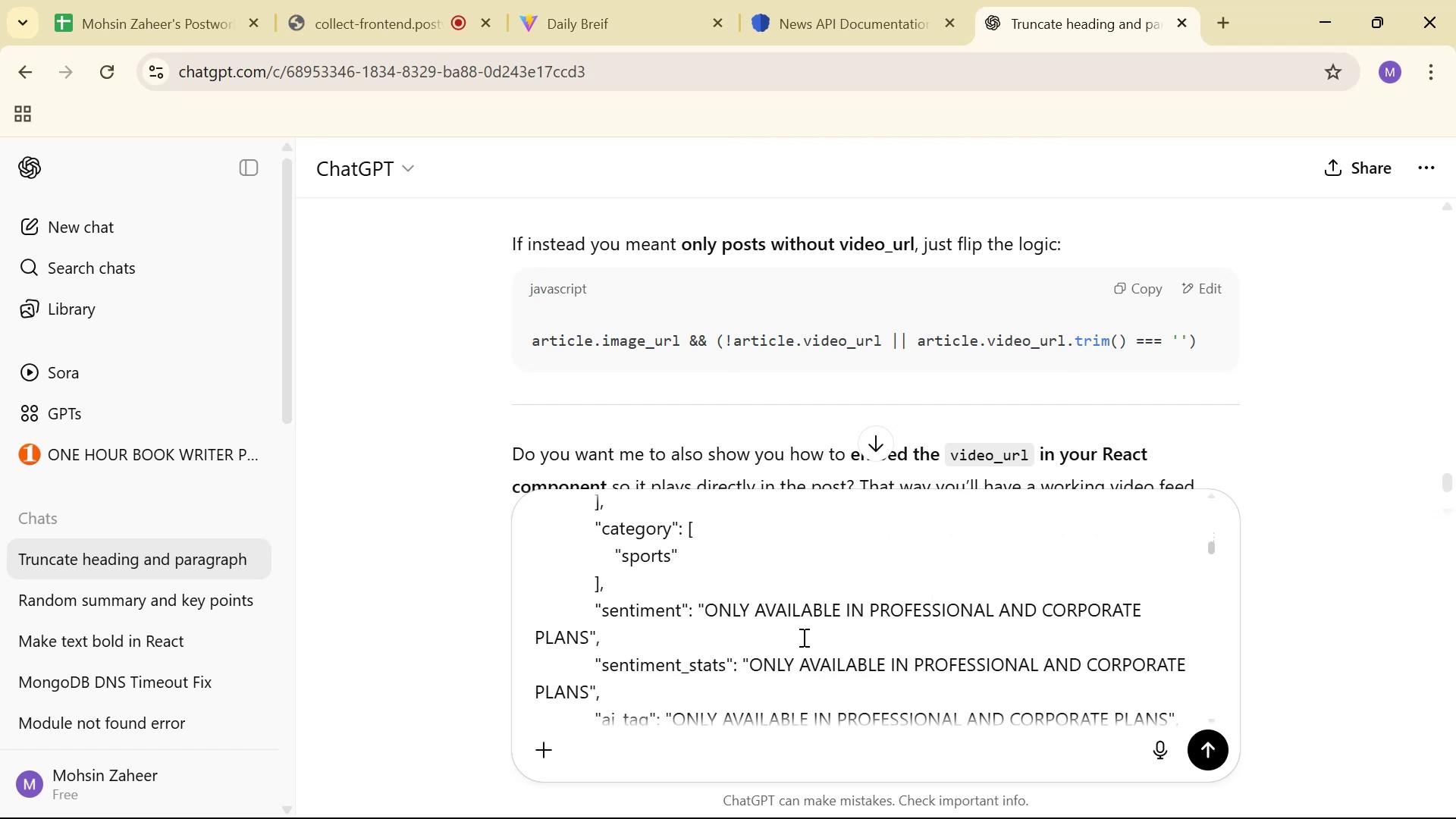 
key(Enter)
 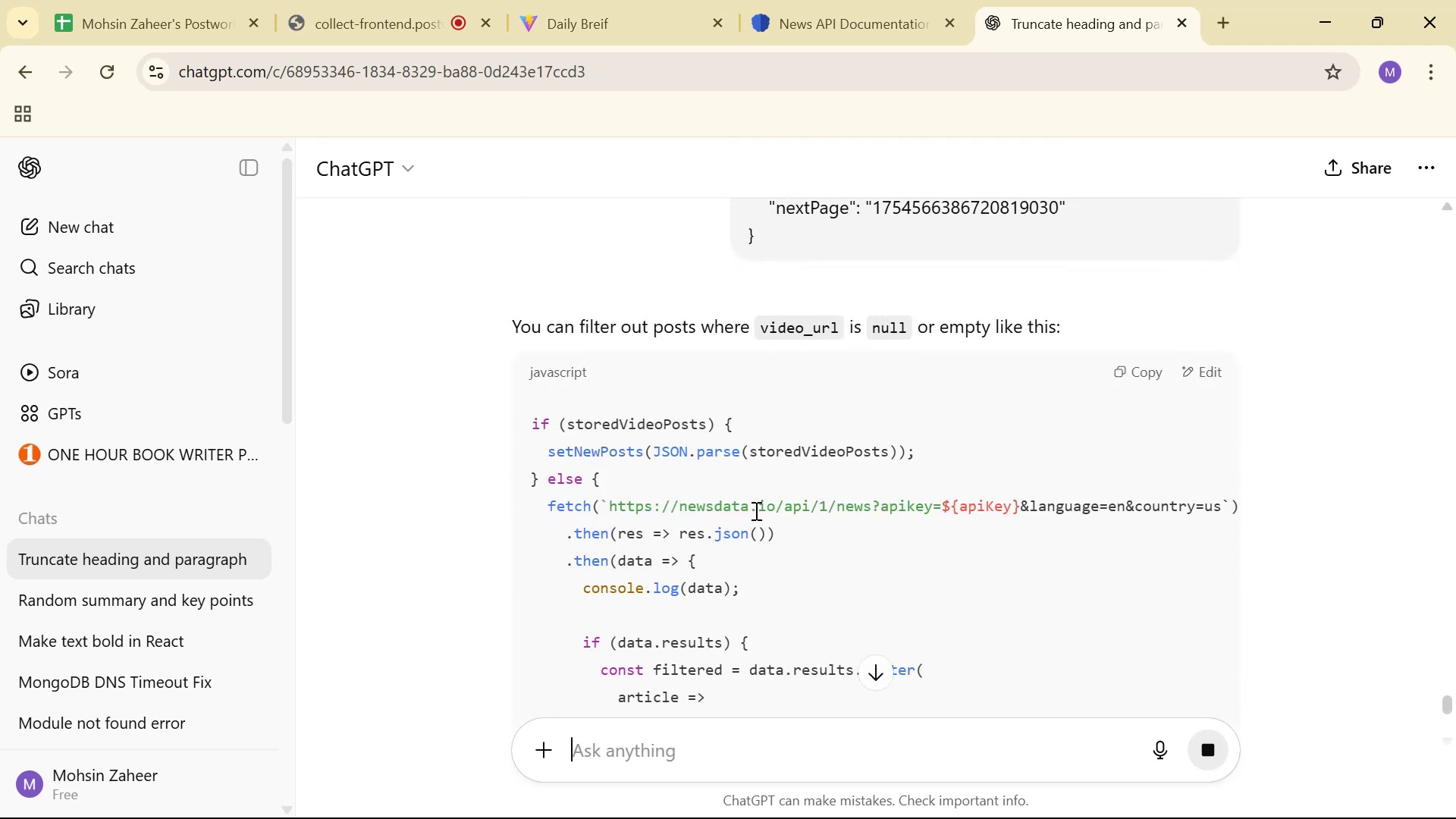 
wait(6.56)
 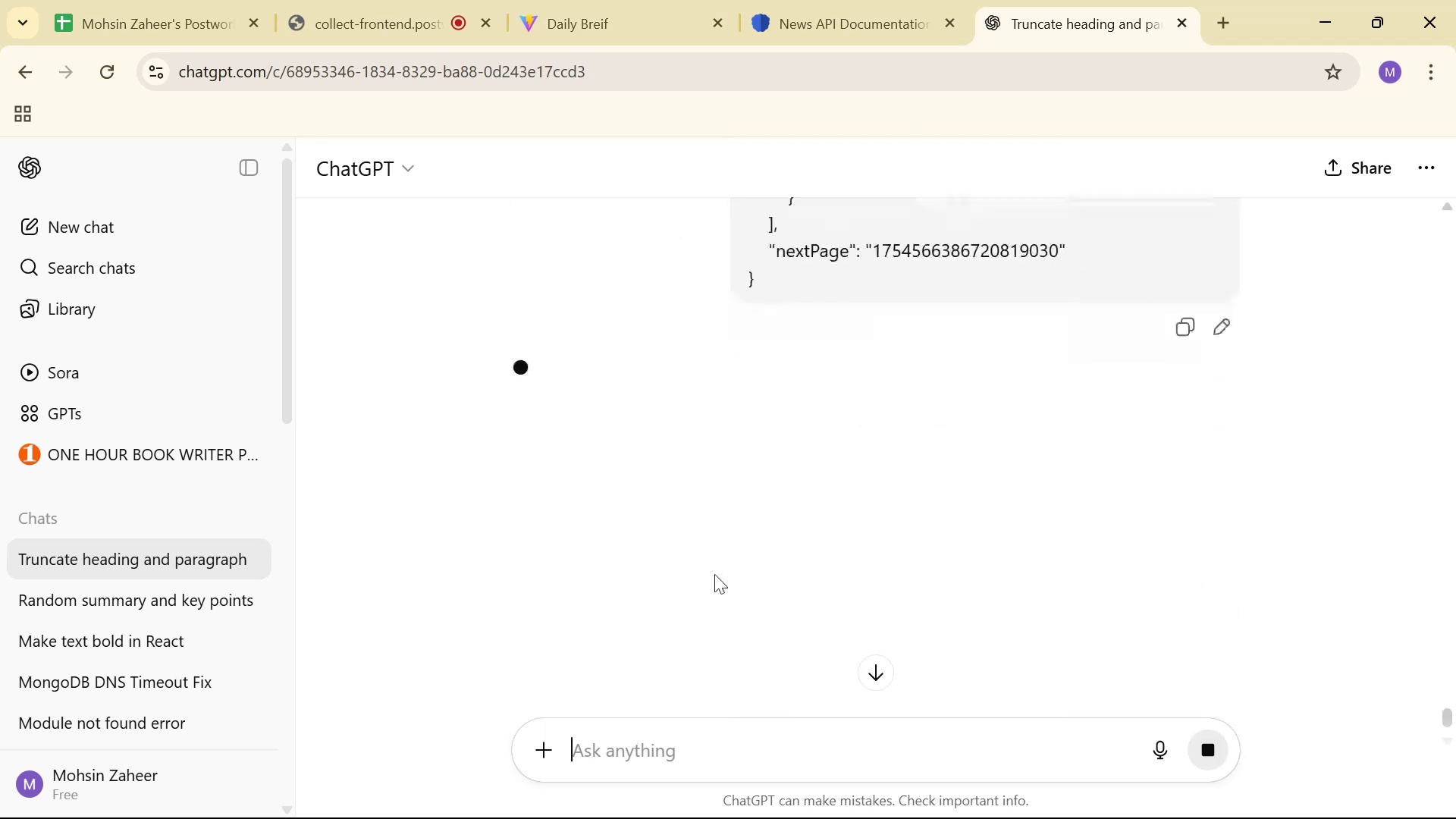 
scroll: coordinate [784, 447], scroll_direction: down, amount: 6.0
 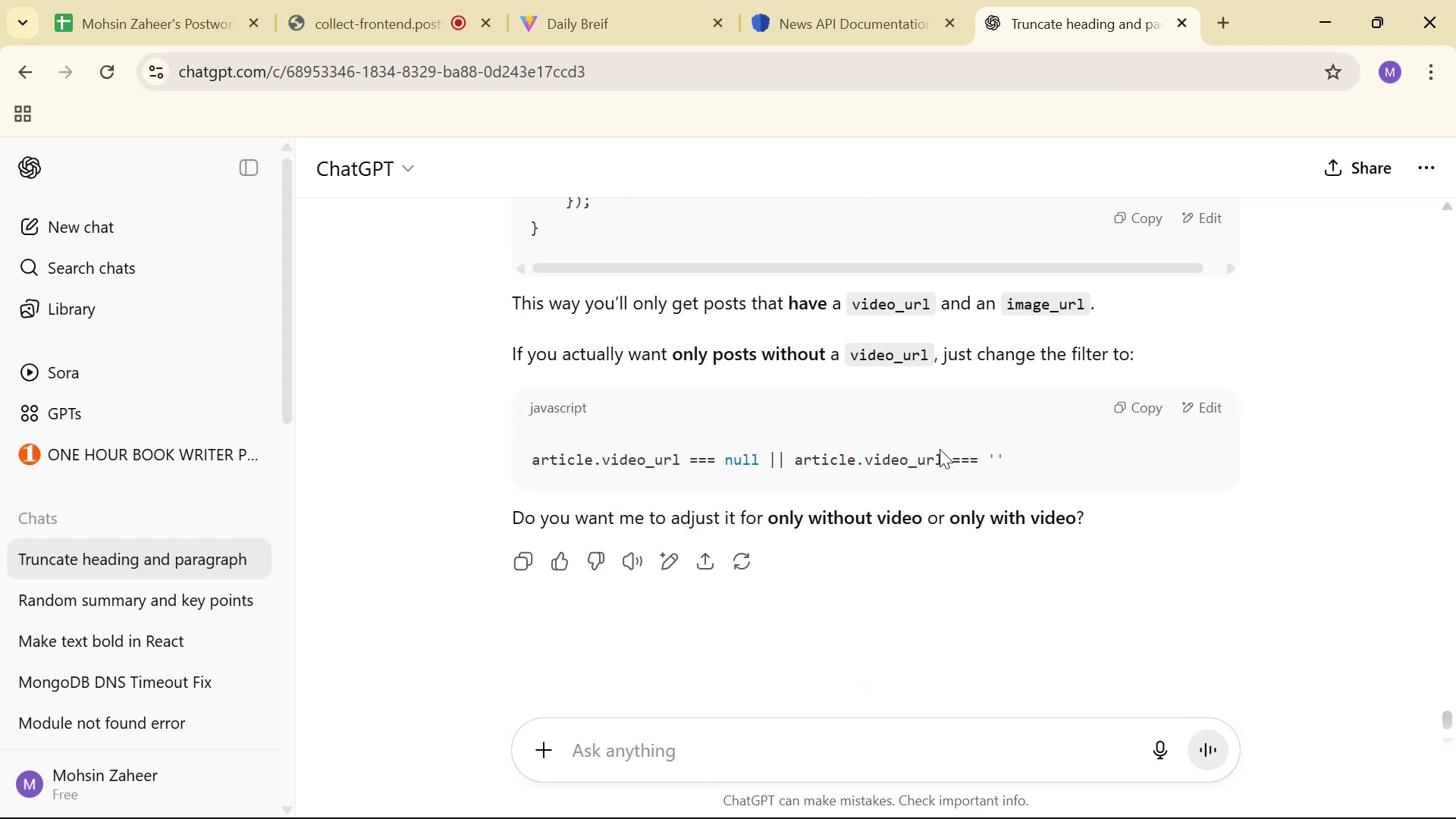 
scroll: coordinate [938, 450], scroll_direction: up, amount: 7.0
 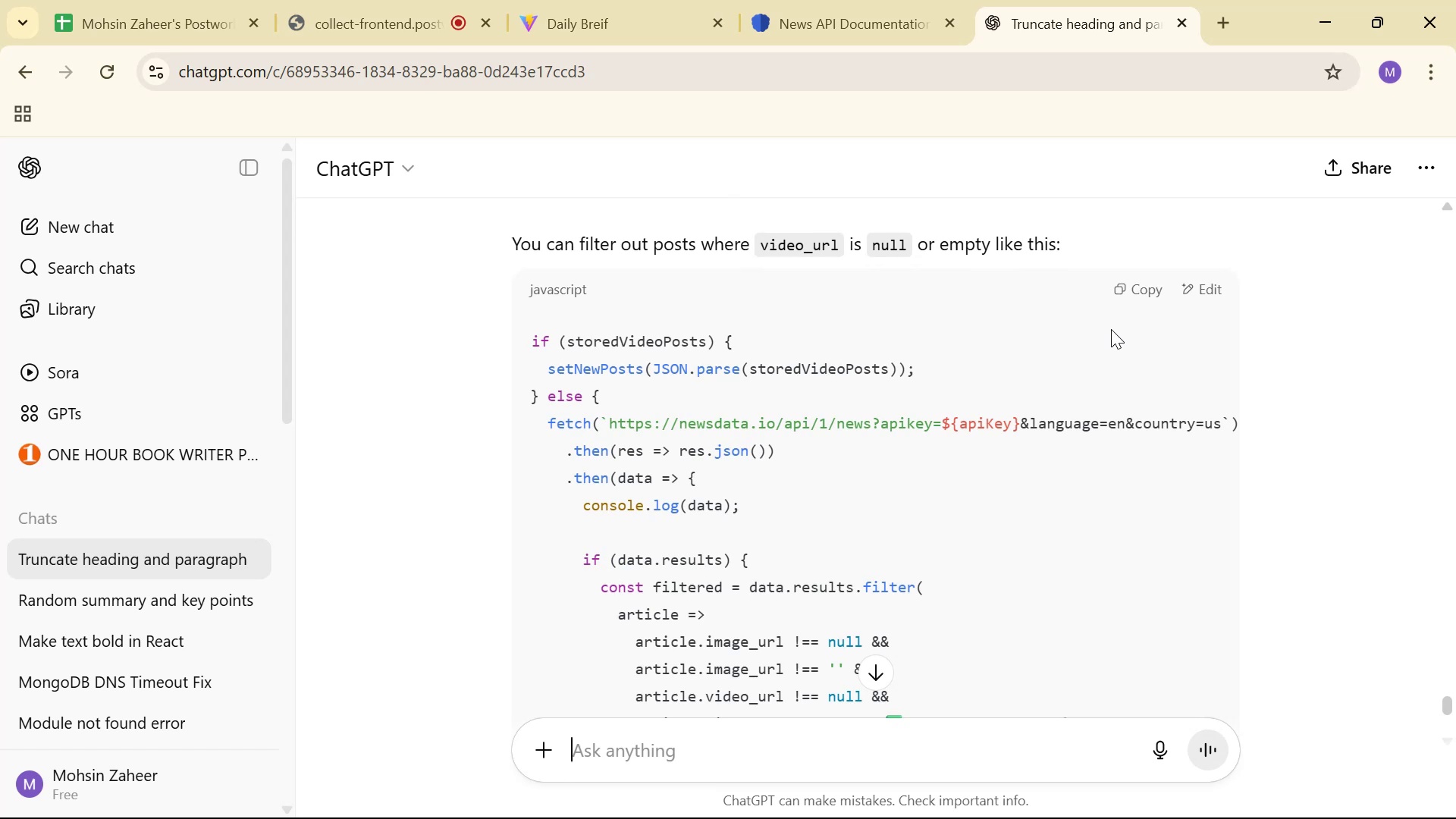 
left_click([1133, 301])
 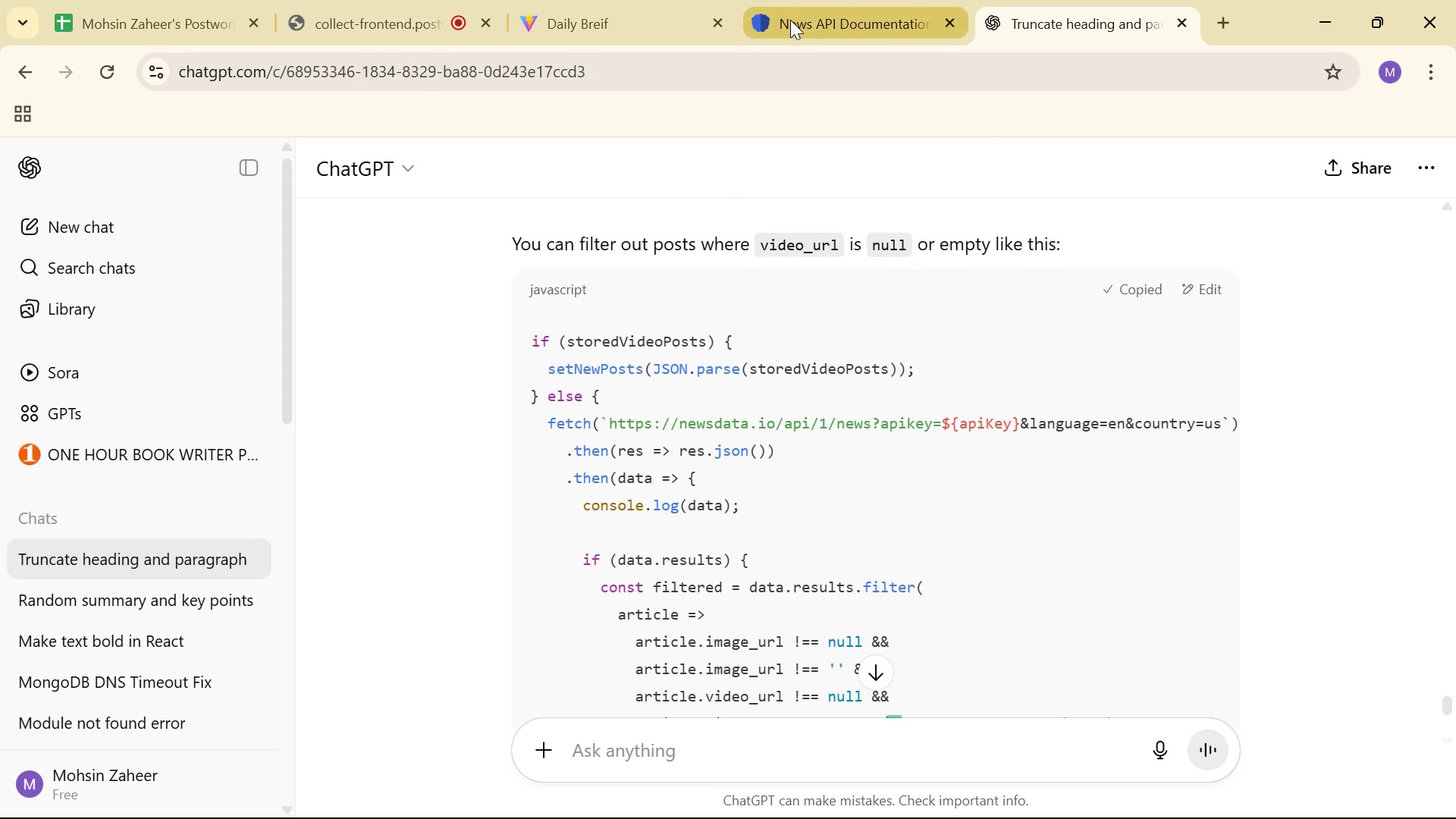 
left_click([607, 0])
 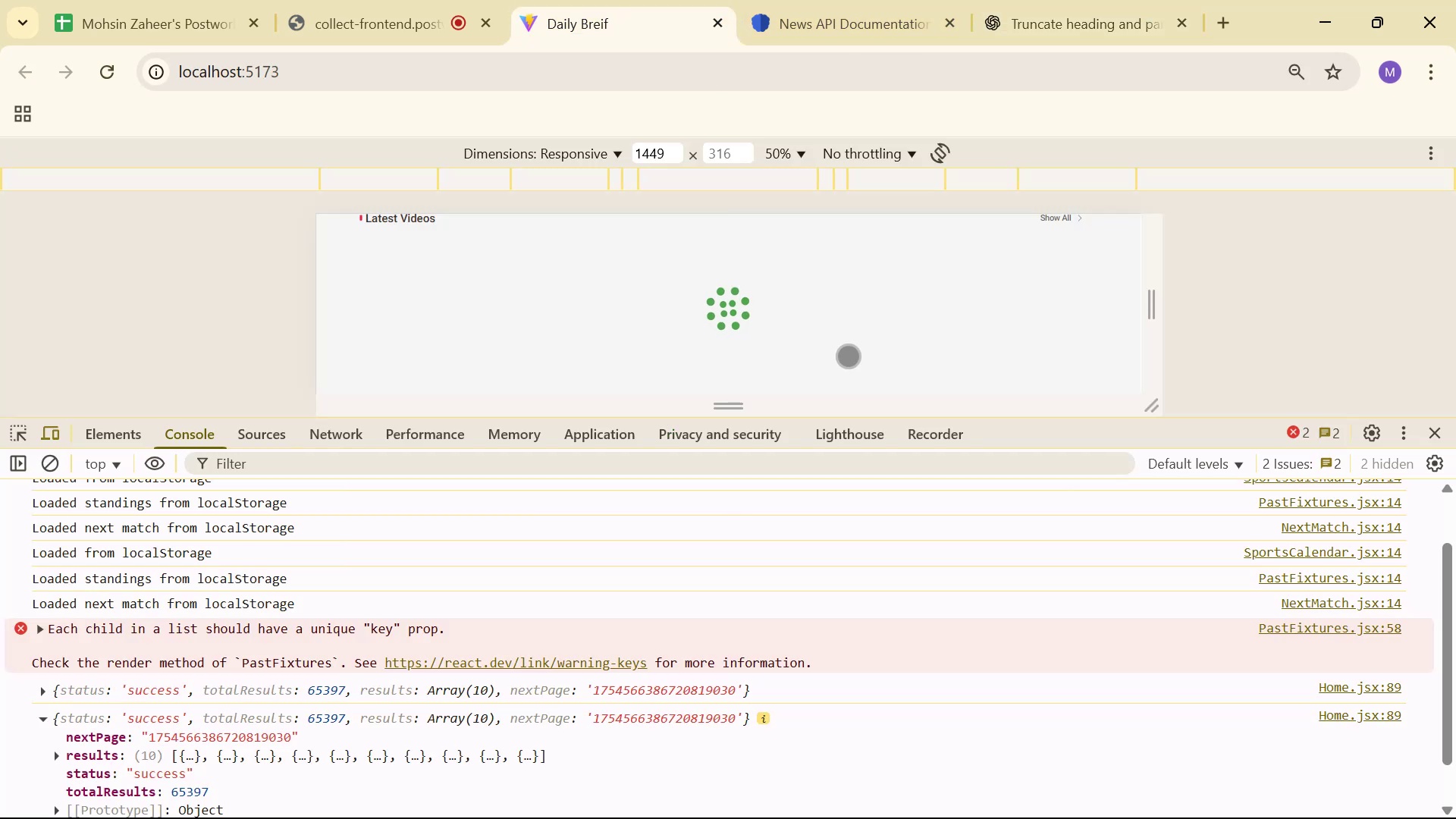 
key(Alt+Tab)
 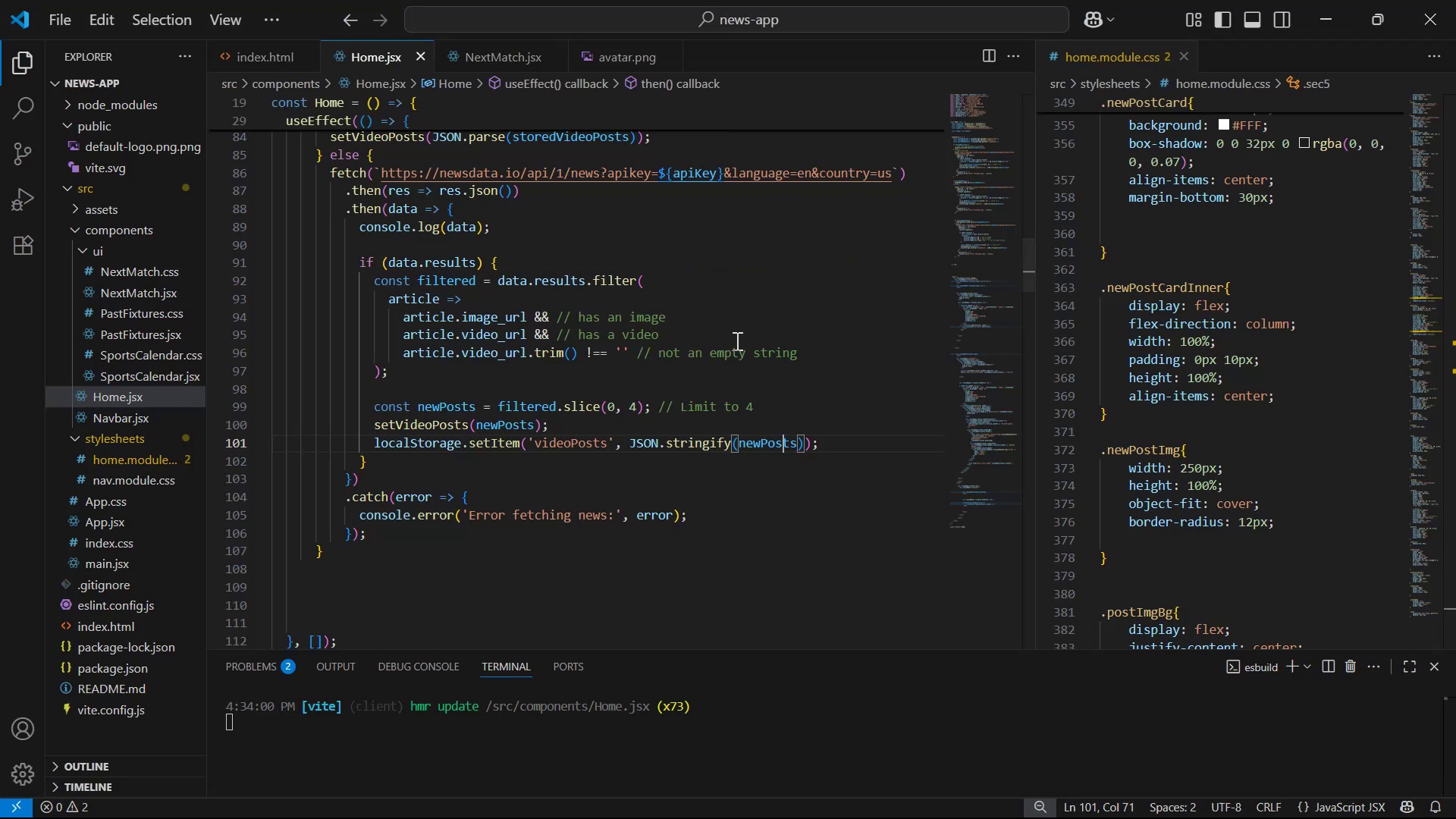 
scroll: coordinate [711, 342], scroll_direction: up, amount: 1.0
 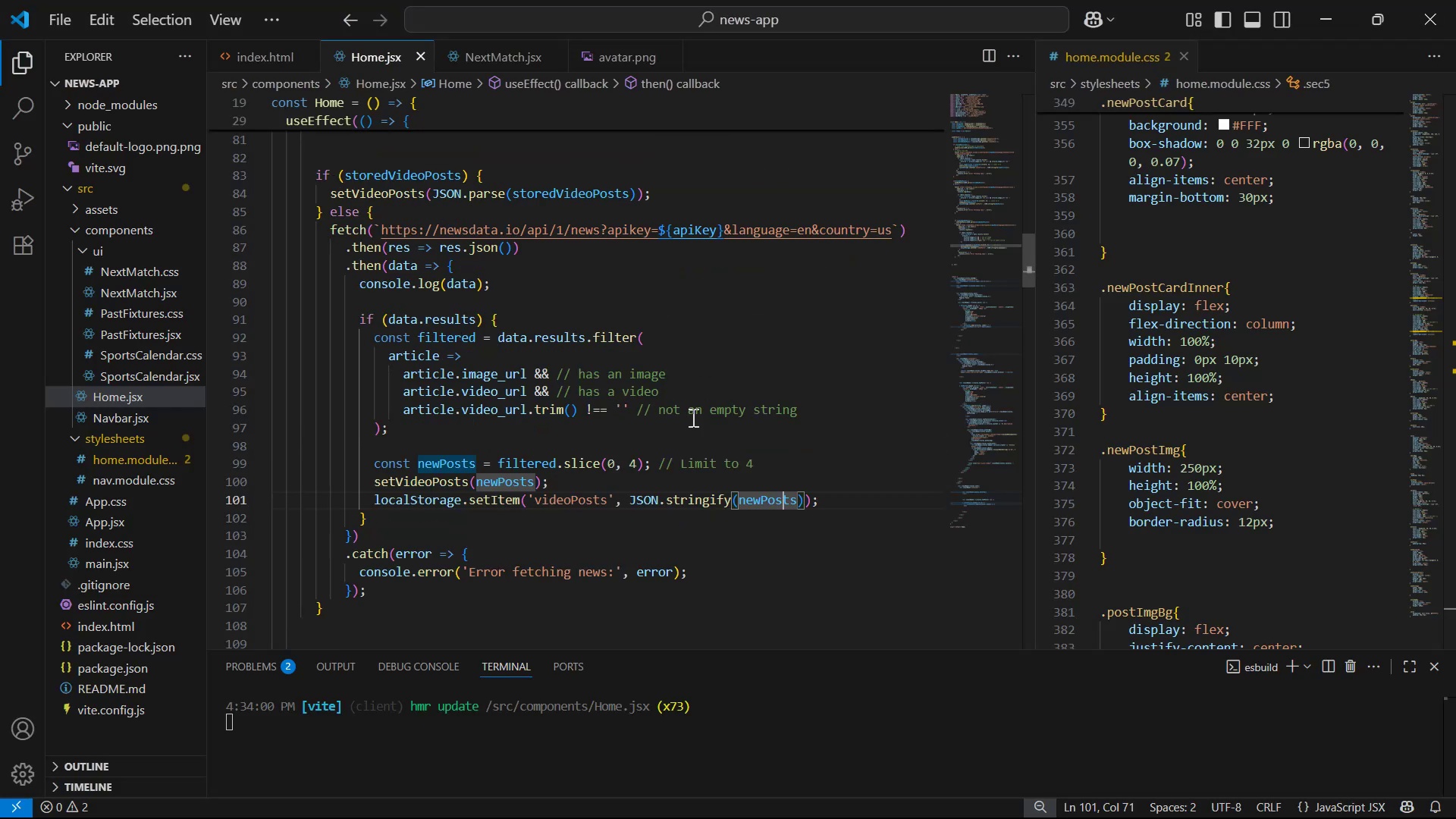 
scroll: coordinate [690, 417], scroll_direction: down, amount: 1.0
 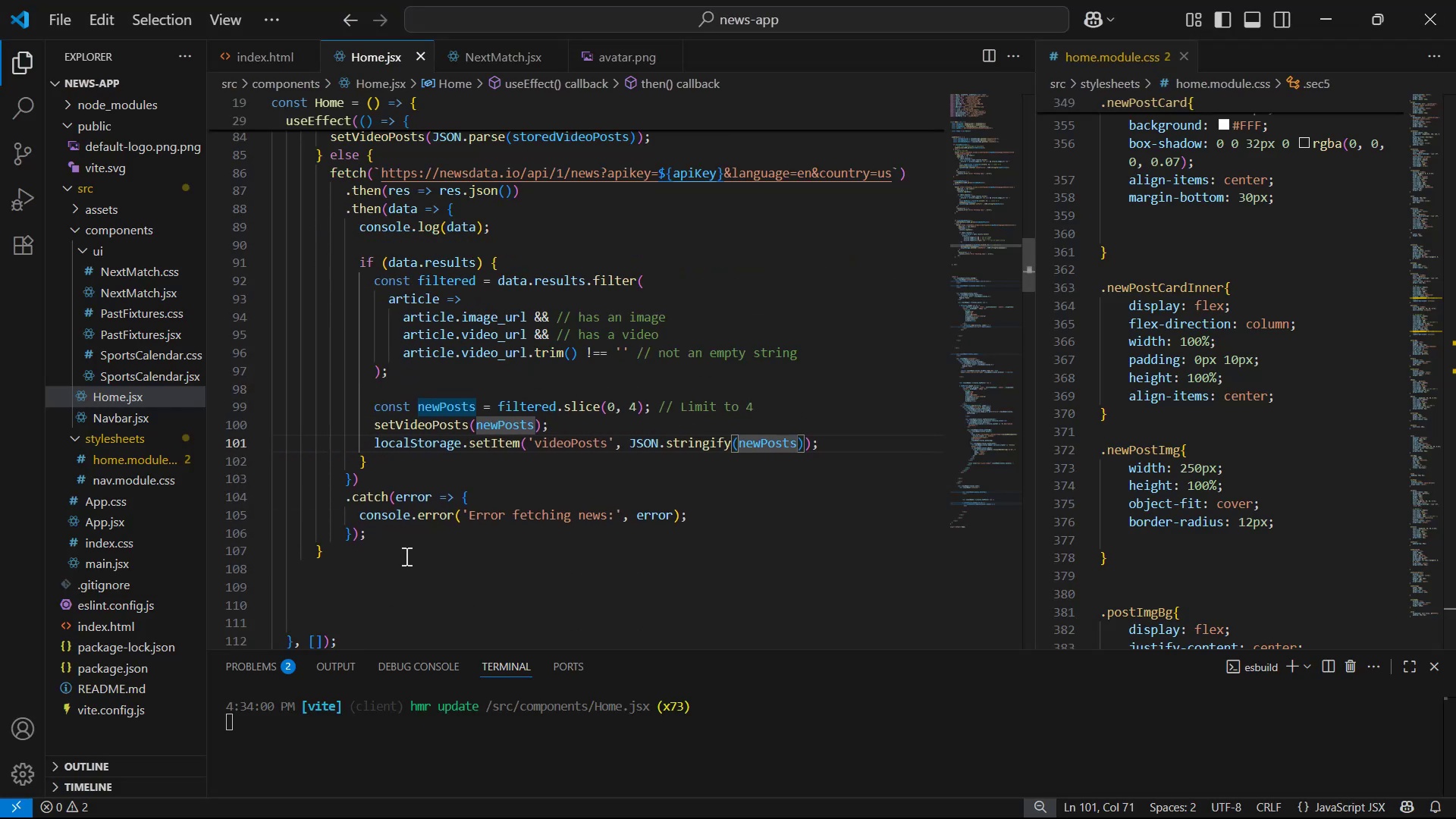 
left_click_drag(start_coordinate=[403, 565], to_coordinate=[384, 537])
 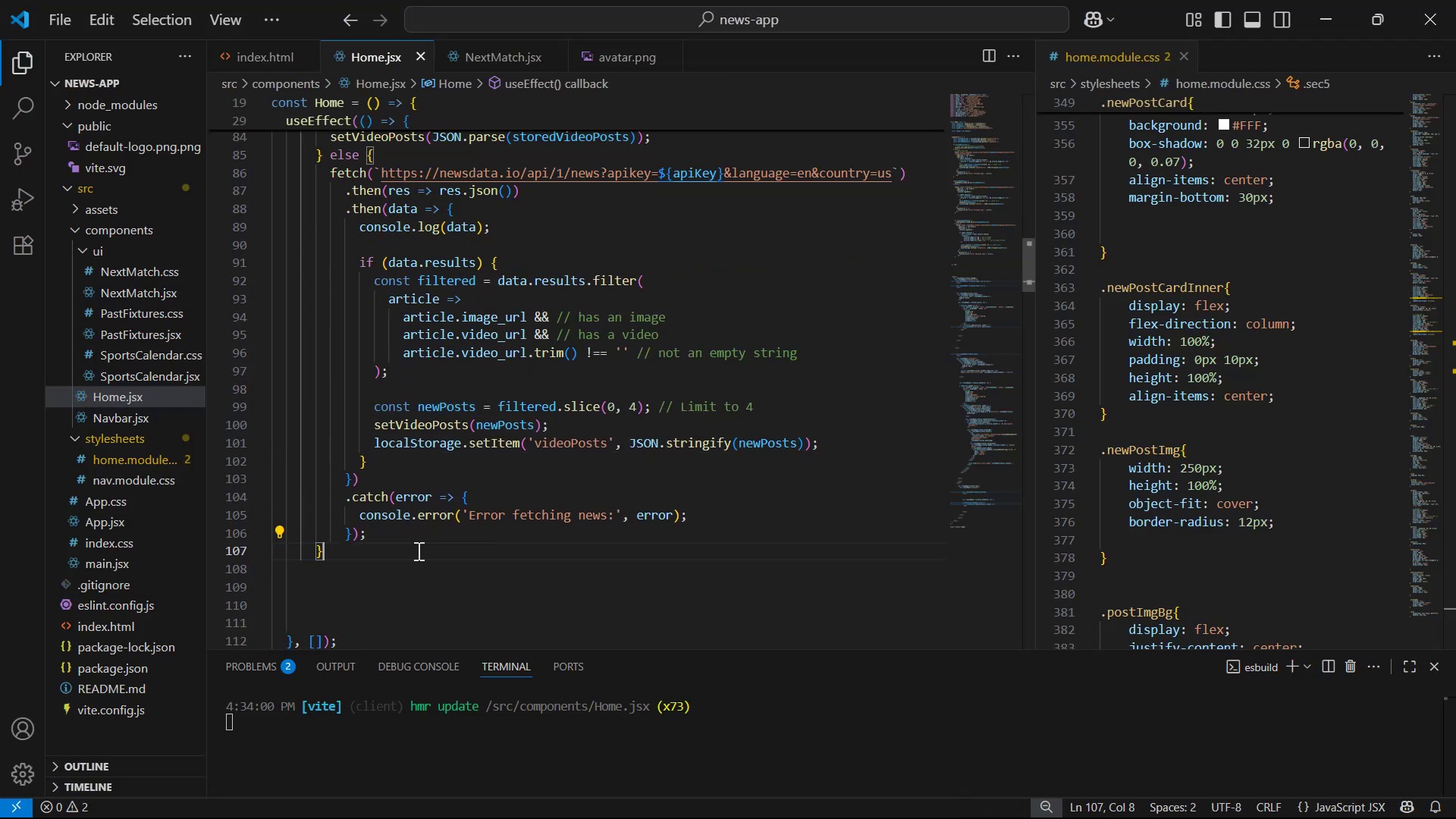 
left_click_drag(start_coordinate=[413, 556], to_coordinate=[316, 286])
 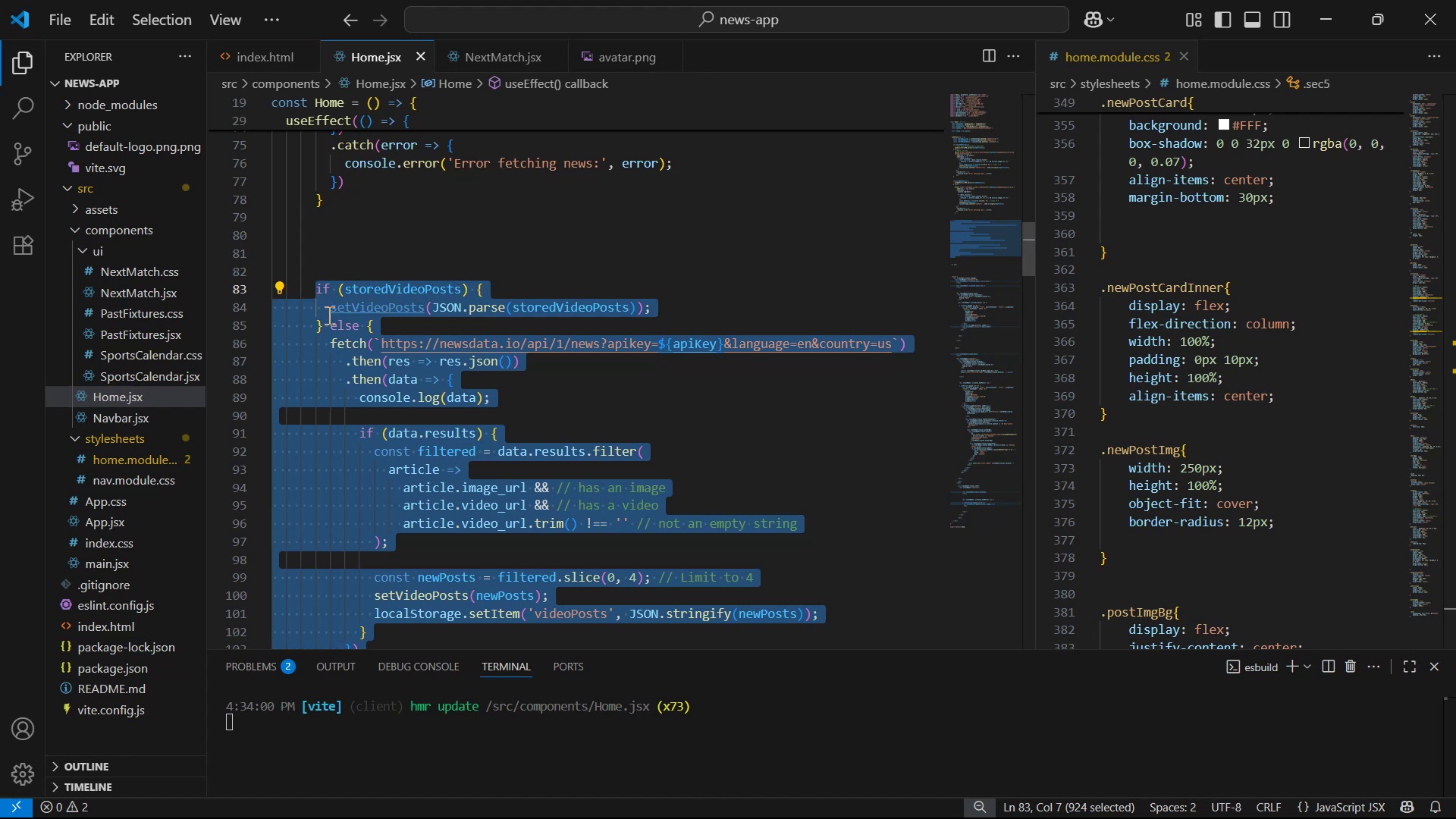 
scroll: coordinate [411, 492], scroll_direction: up, amount: 3.0
 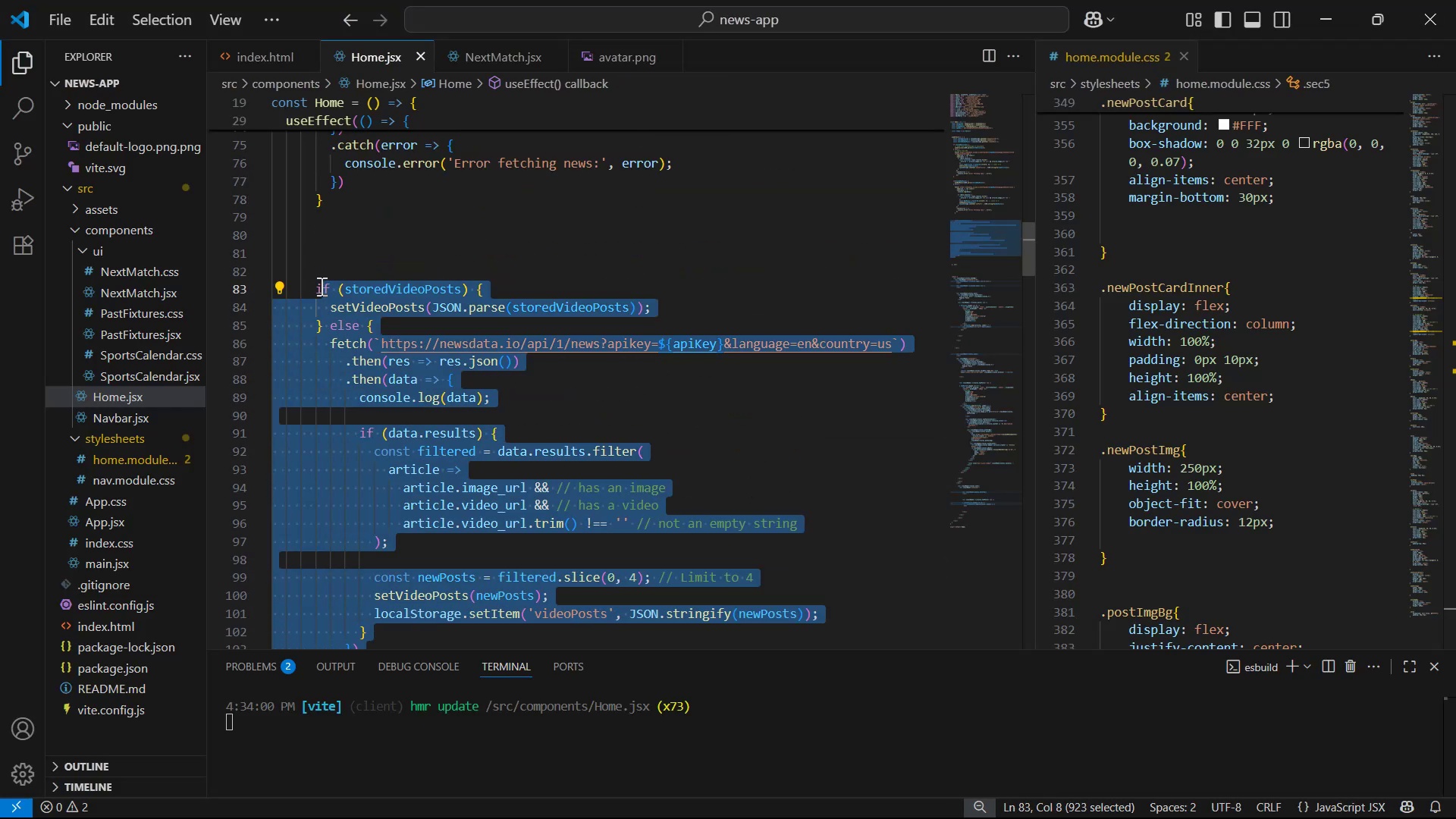 
key(Control+V)
 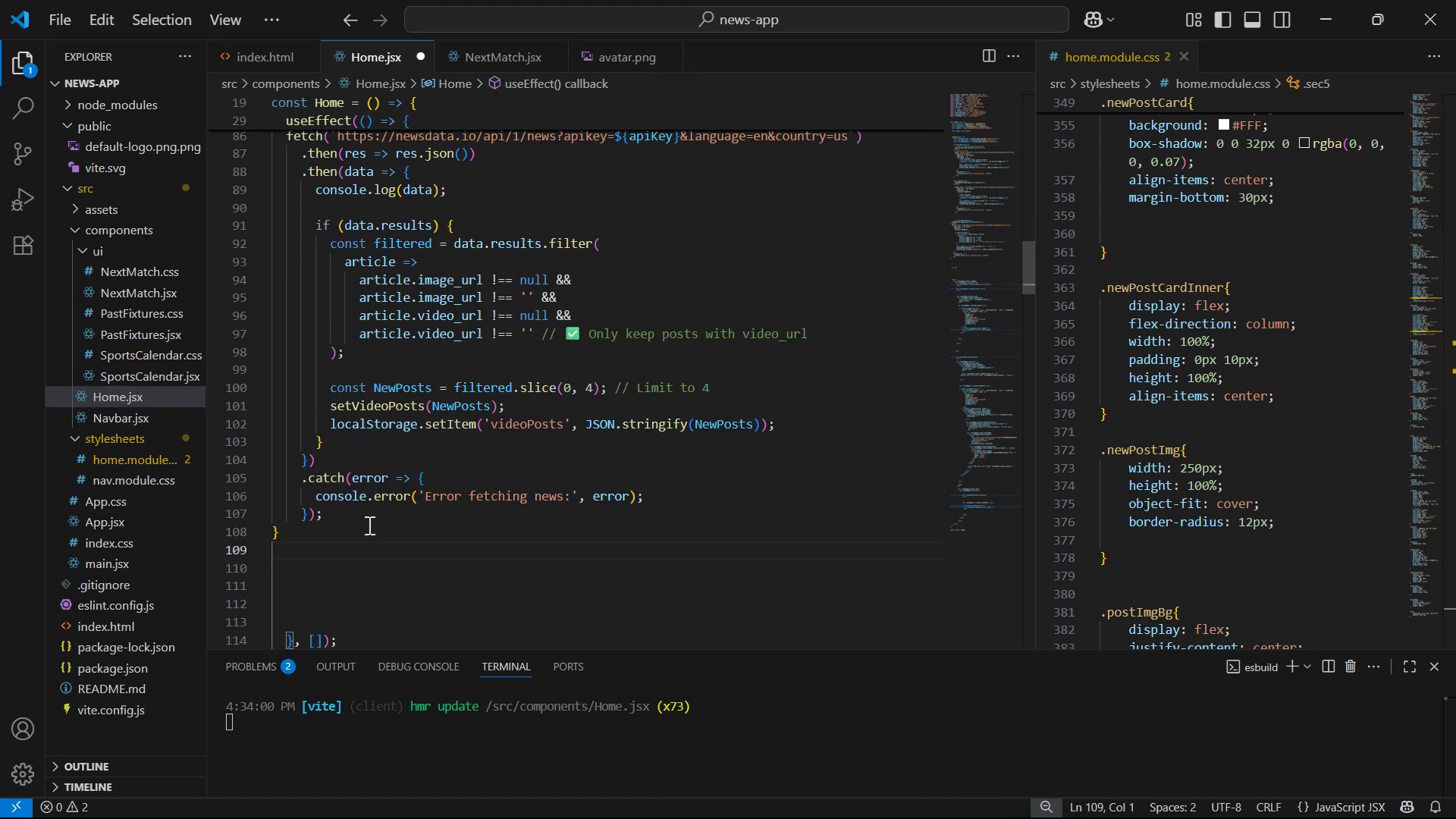 
left_click_drag(start_coordinate=[363, 544], to_coordinate=[281, 384])
 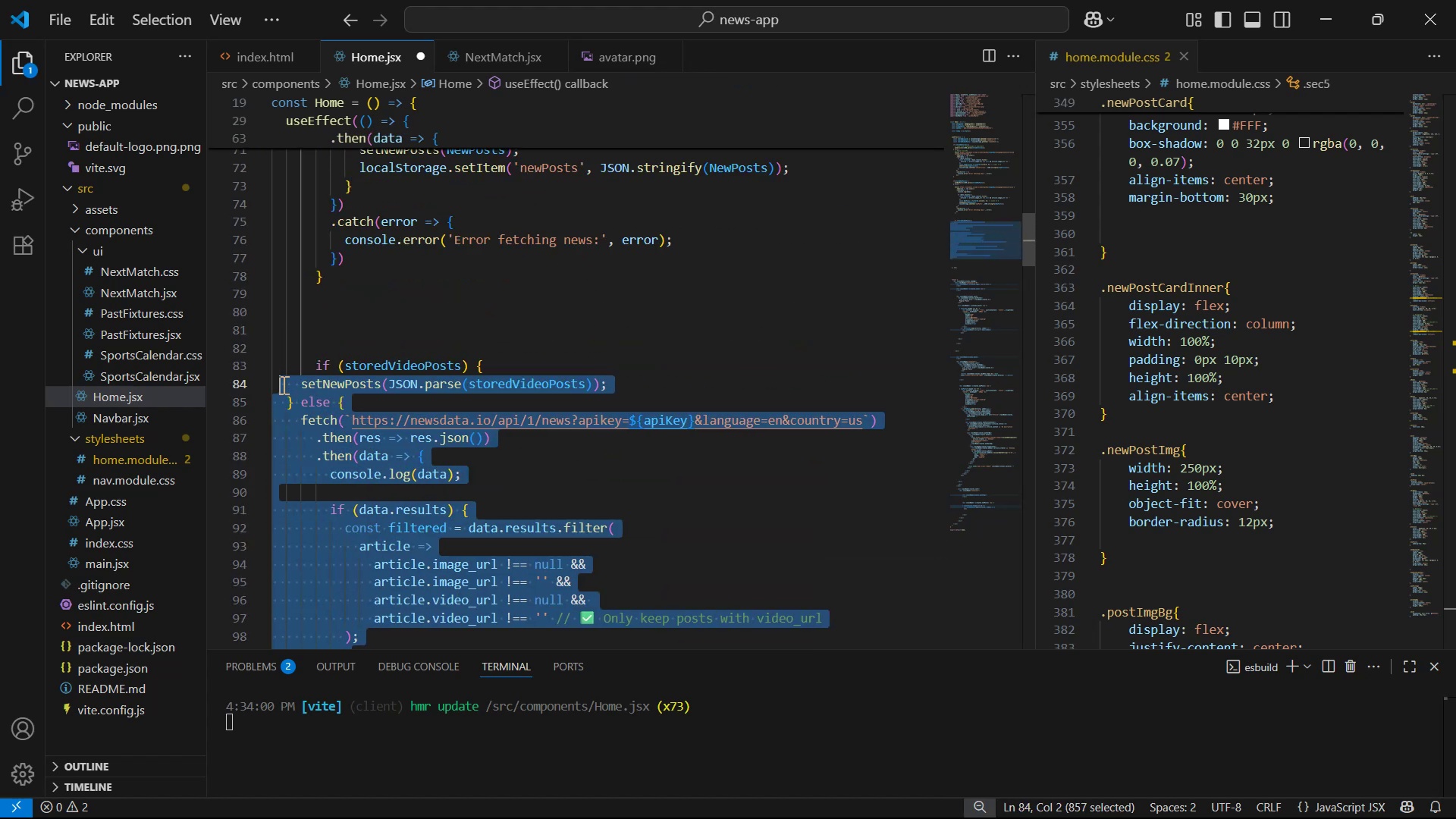 
scroll: coordinate [358, 503], scroll_direction: up, amount: 5.0
 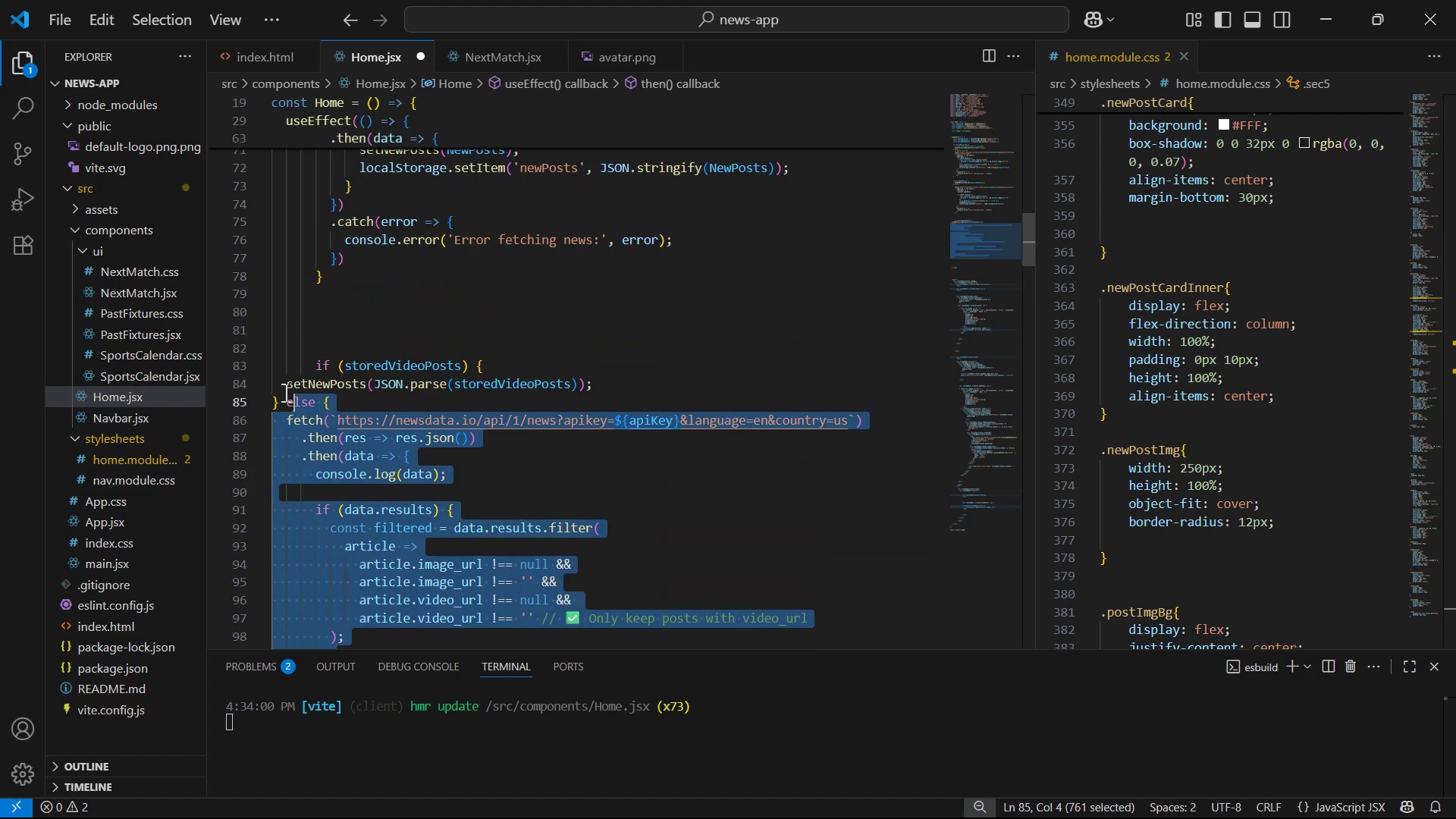 
key(Tab)
 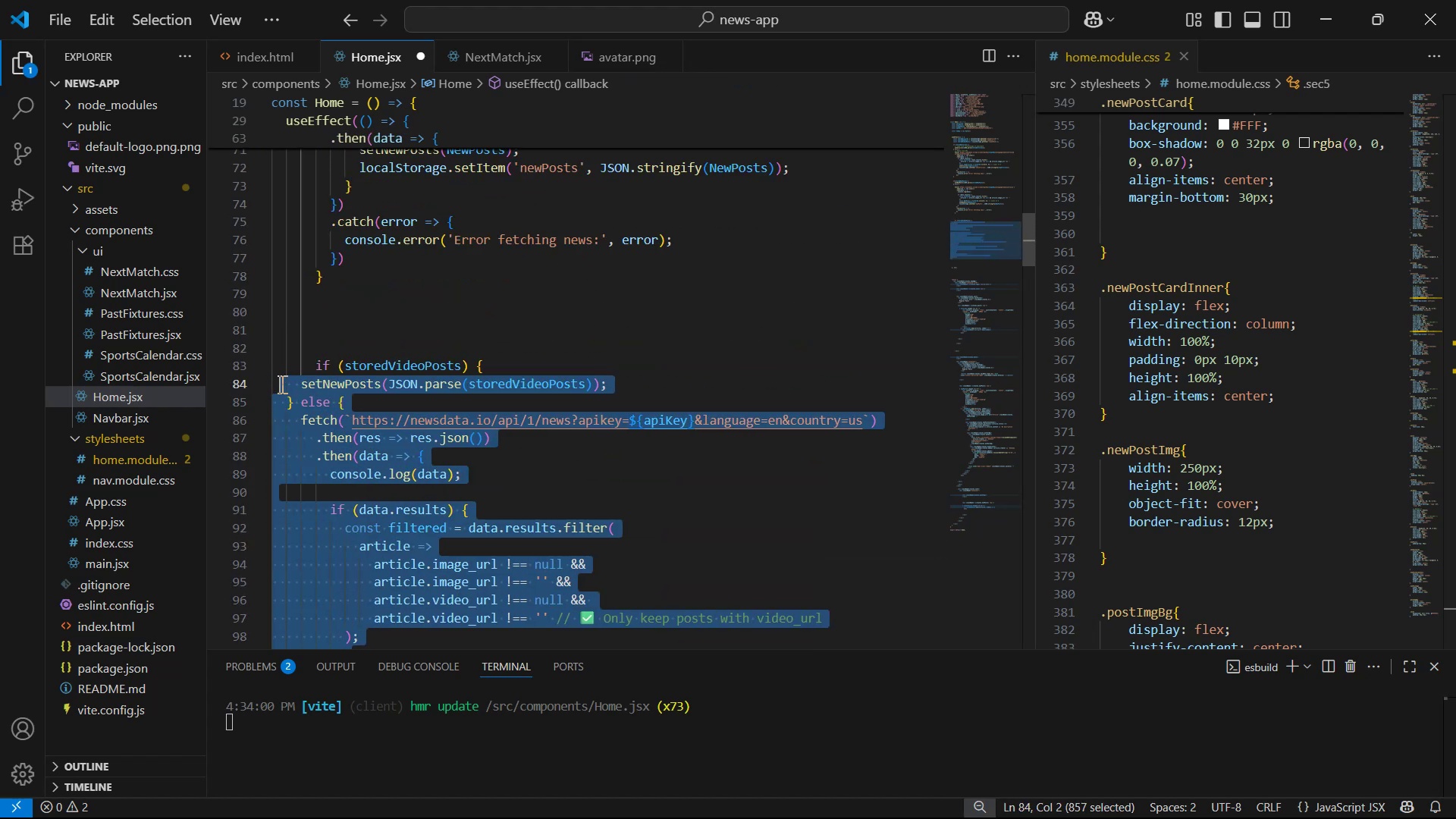 
key(Tab)
 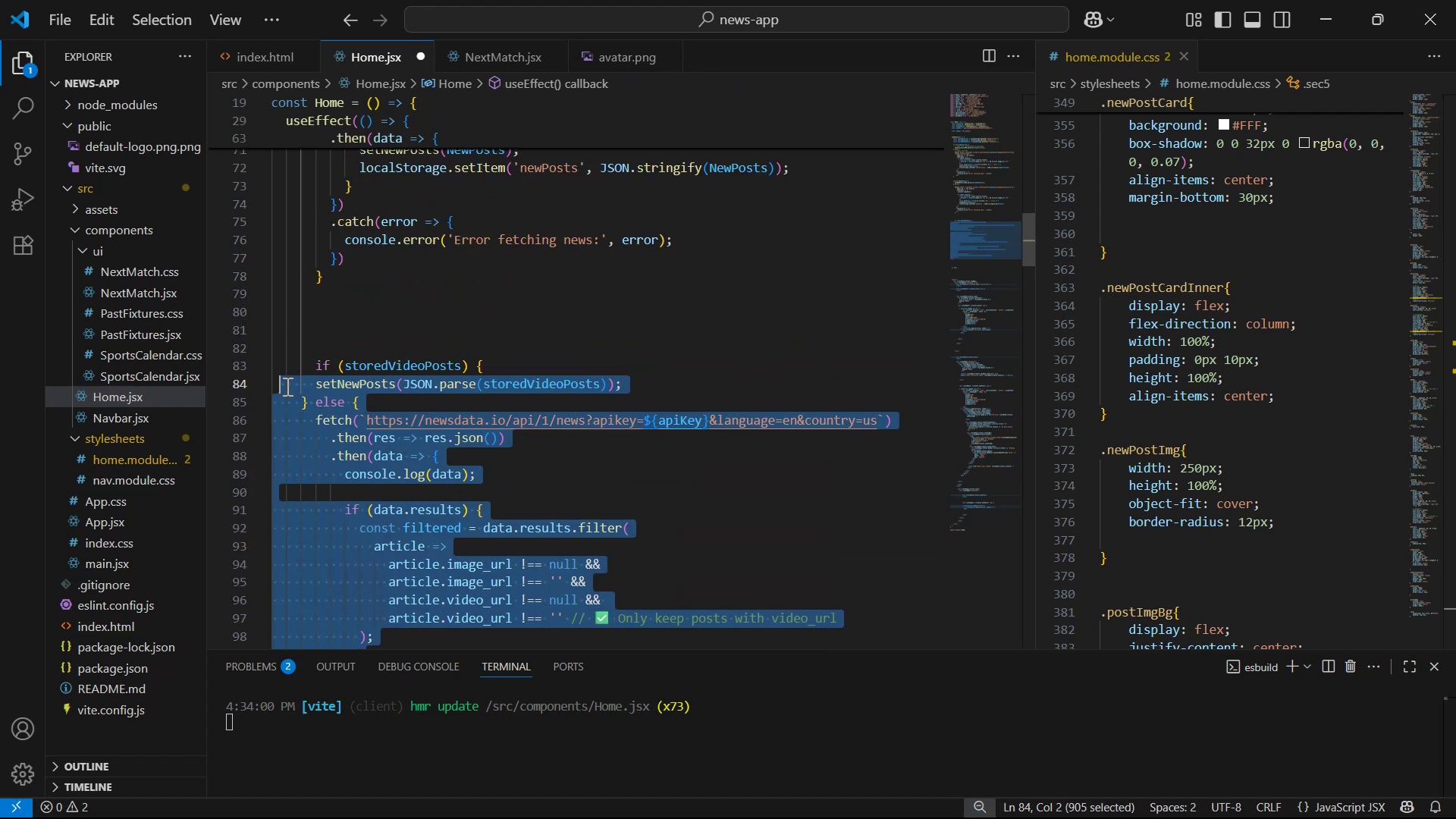 
key(Tab)
 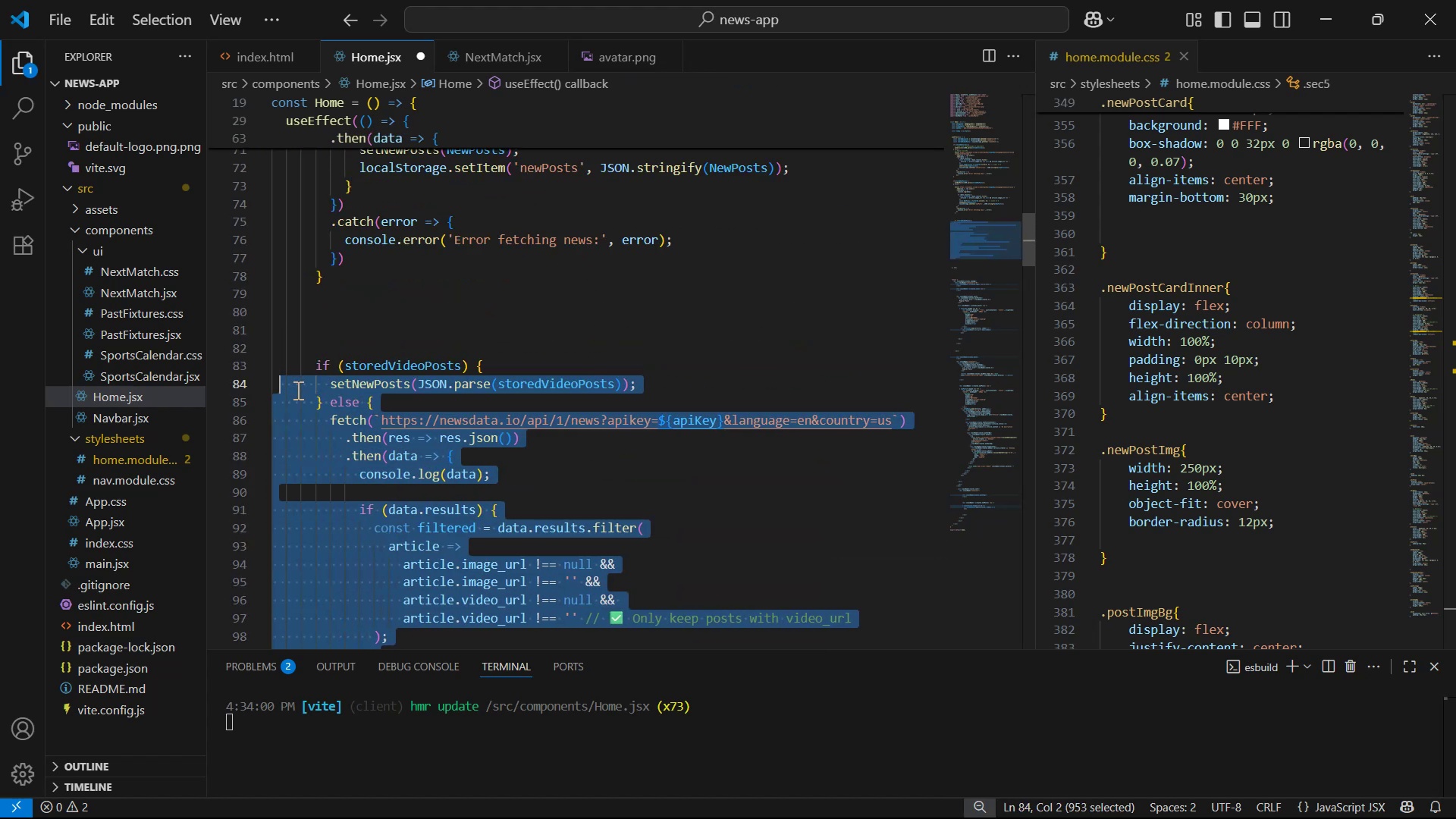 
key(Tab)
 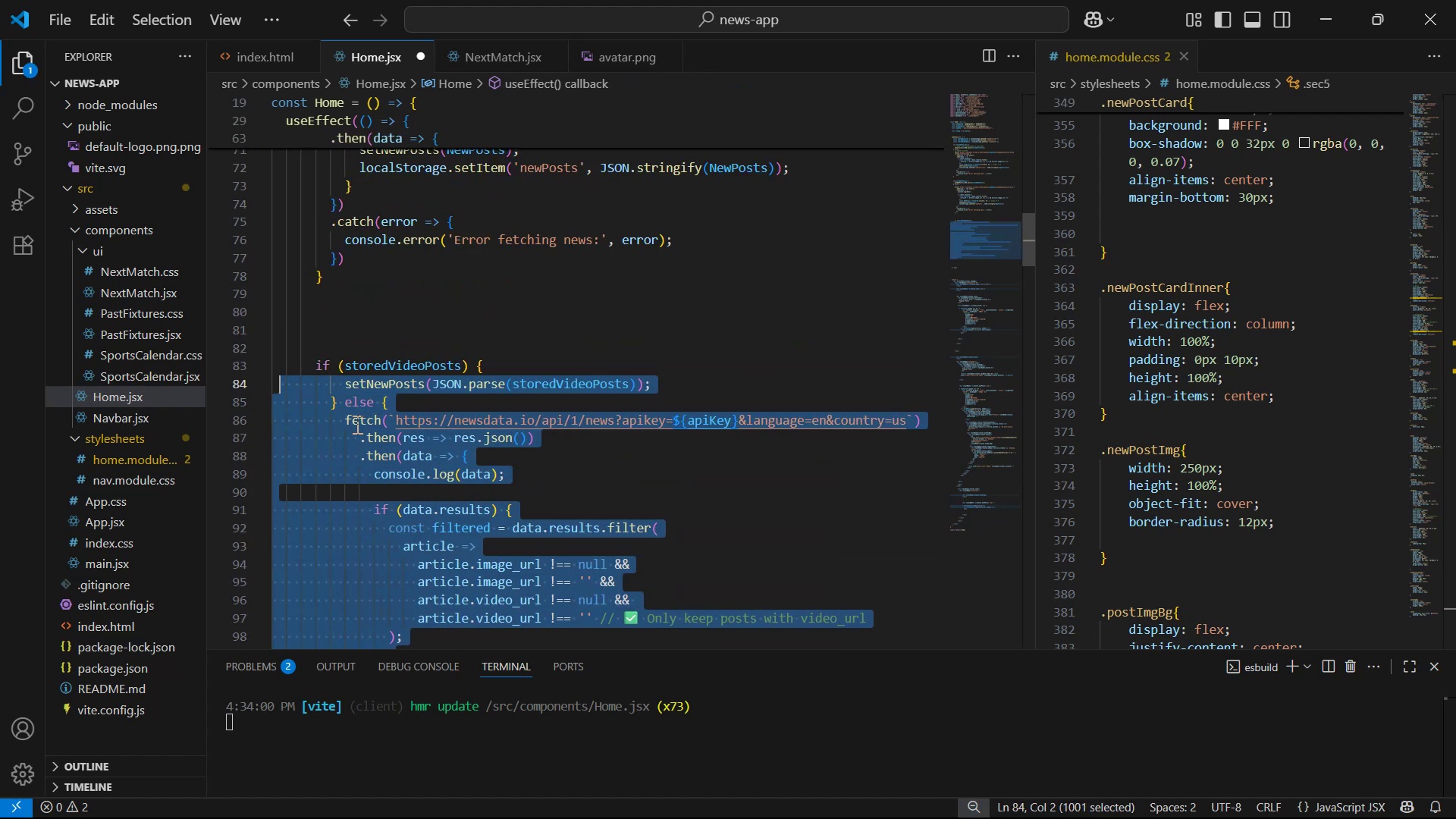 
key(Control+Z)
 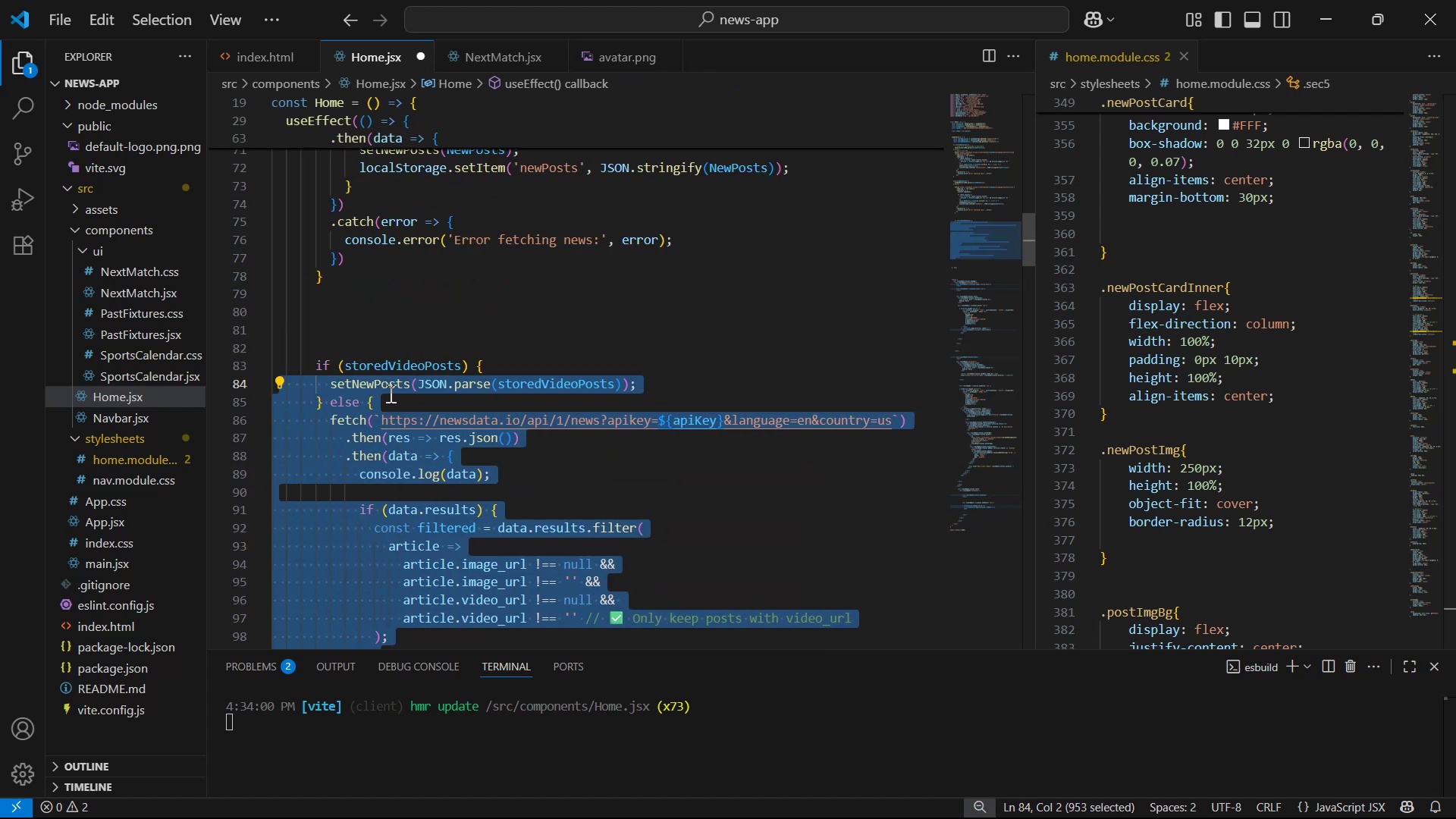 
left_click([366, 384])
 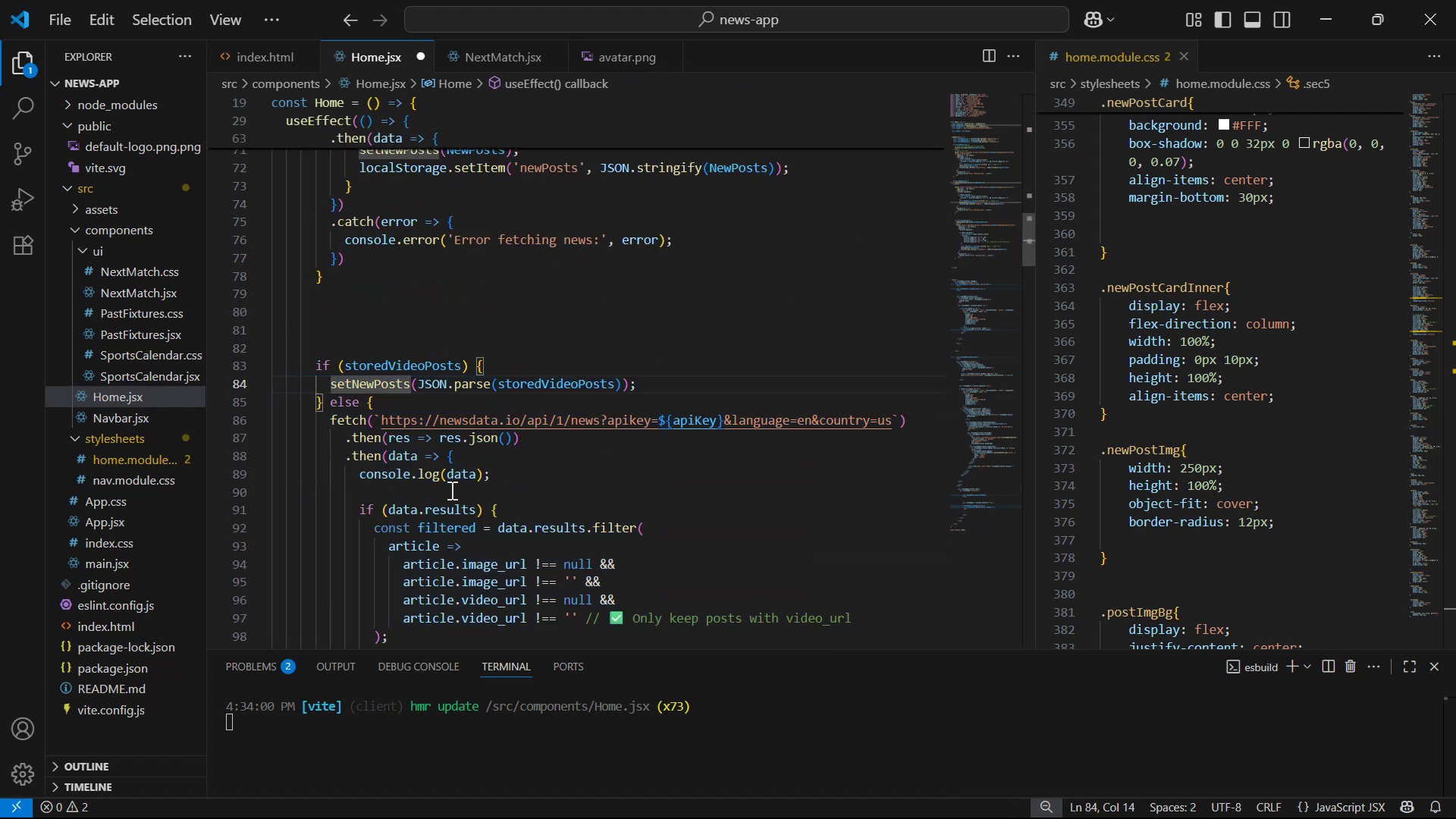 
key(ArrowRight)
 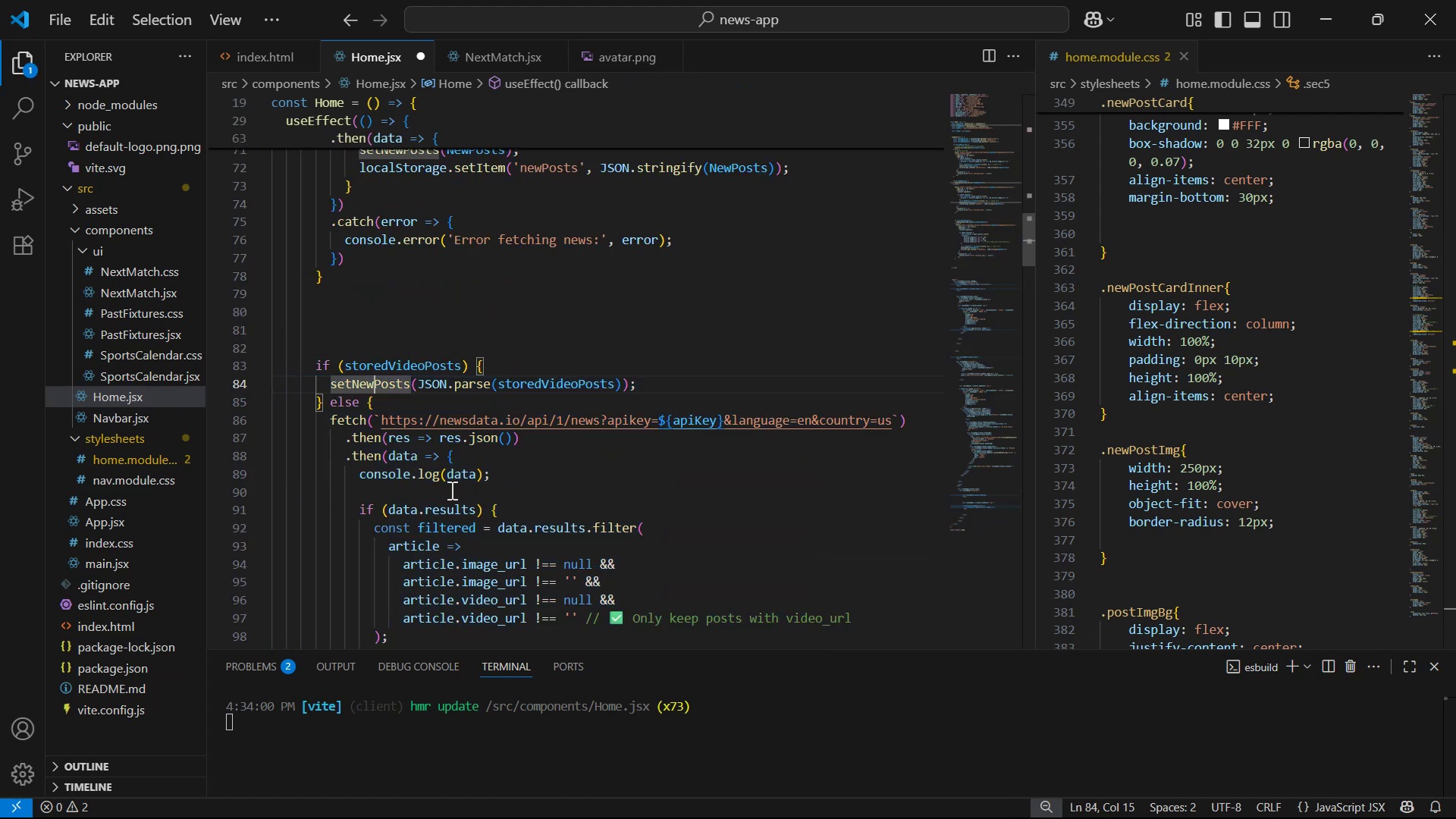 
key(Backspace)
key(Backspace)
key(Backspace)
type(Videp)
key(Backspace)
type(o)
 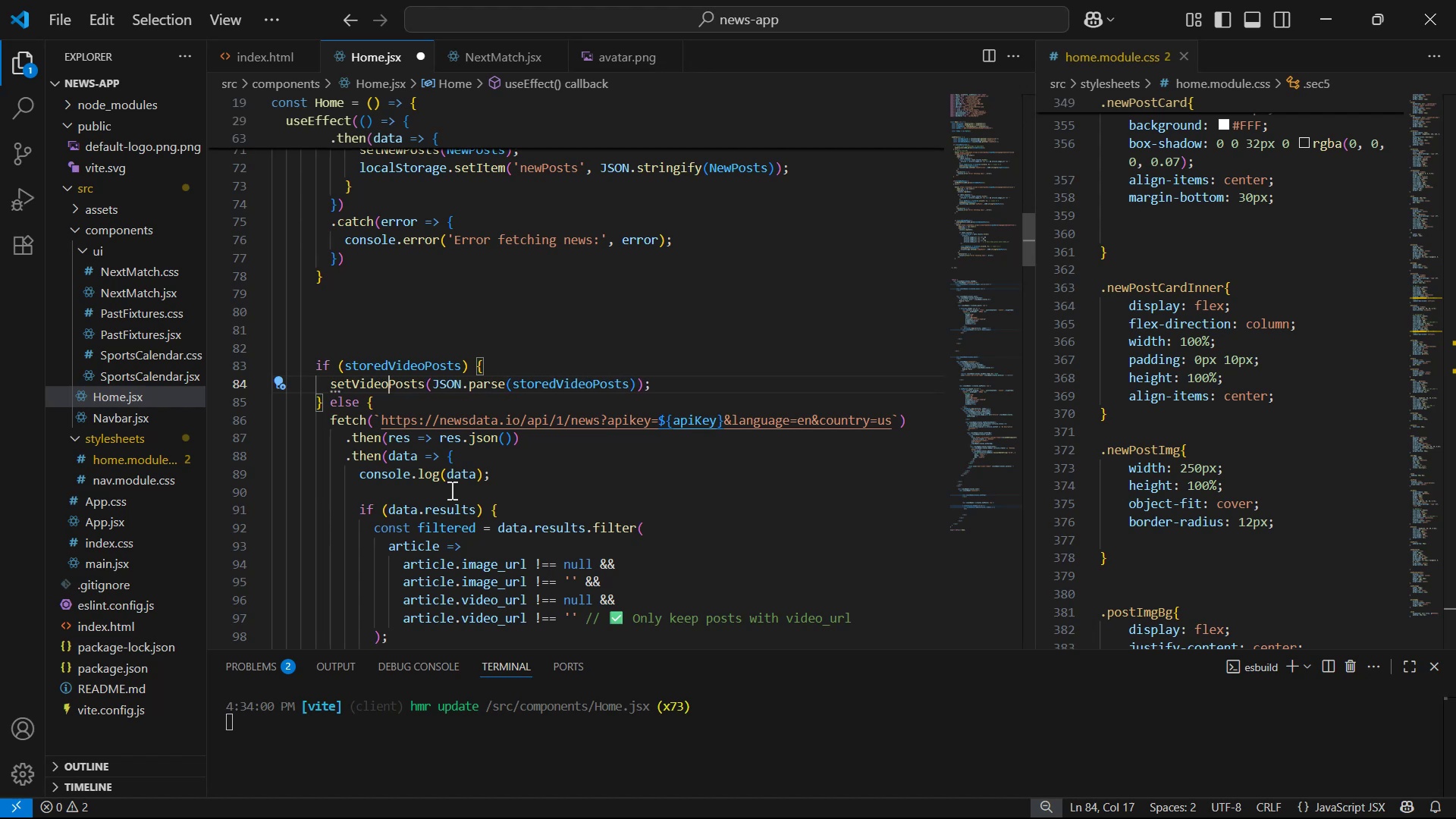 
left_click([667, 229])
 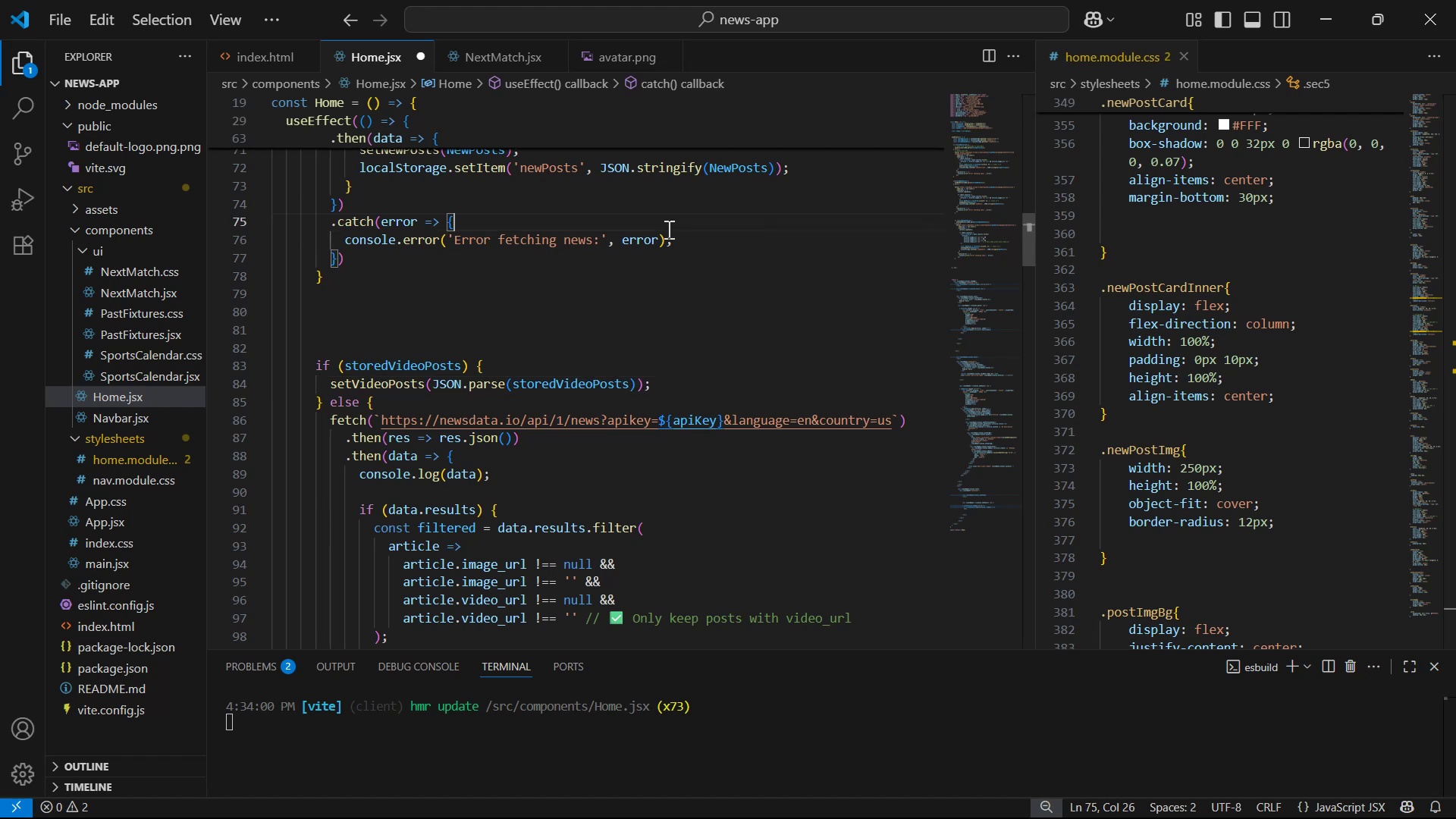 
scroll: coordinate [695, 389], scroll_direction: down, amount: 7.0
 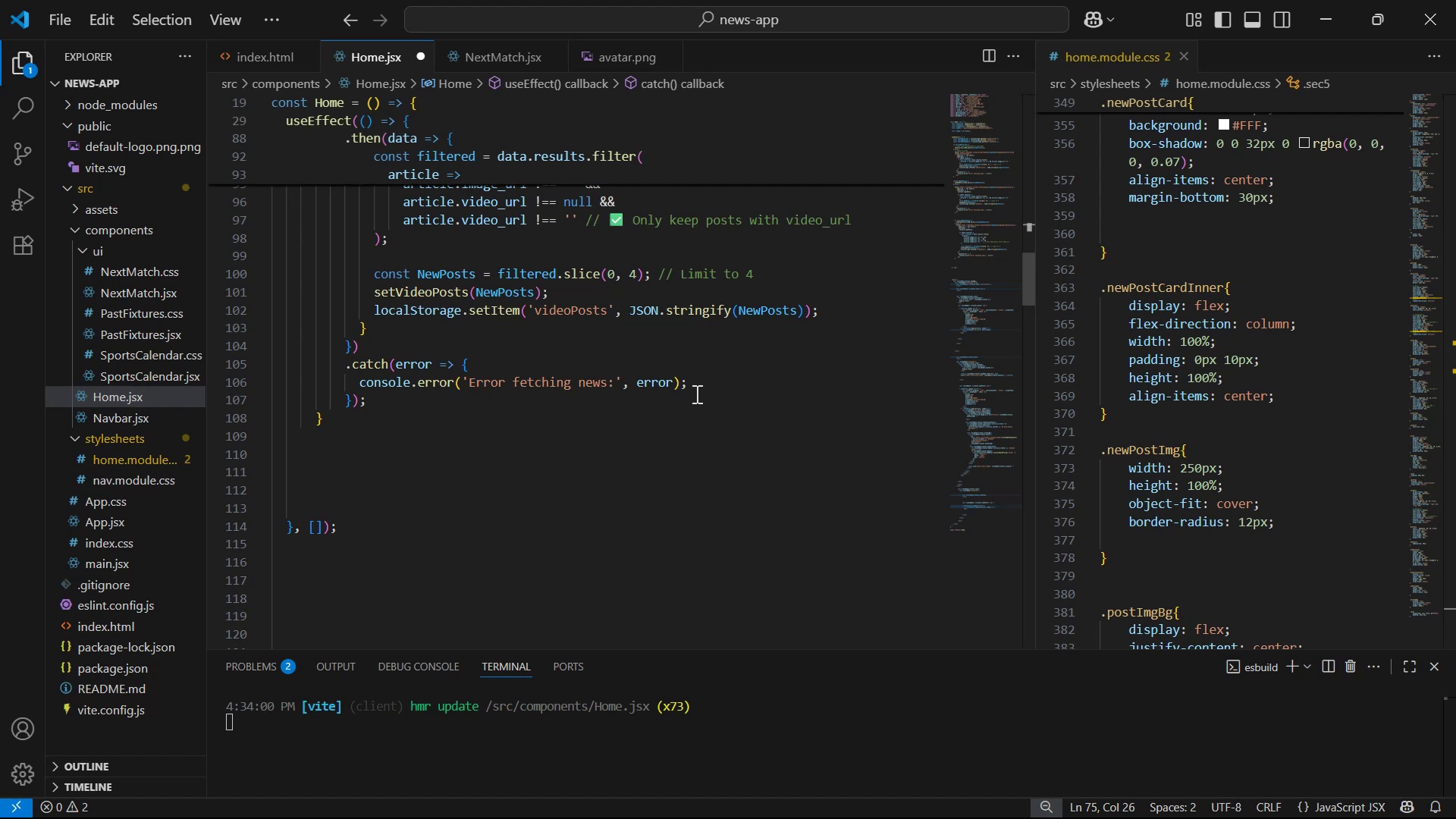 
scroll: coordinate [789, 486], scroll_direction: up, amount: 8.0
 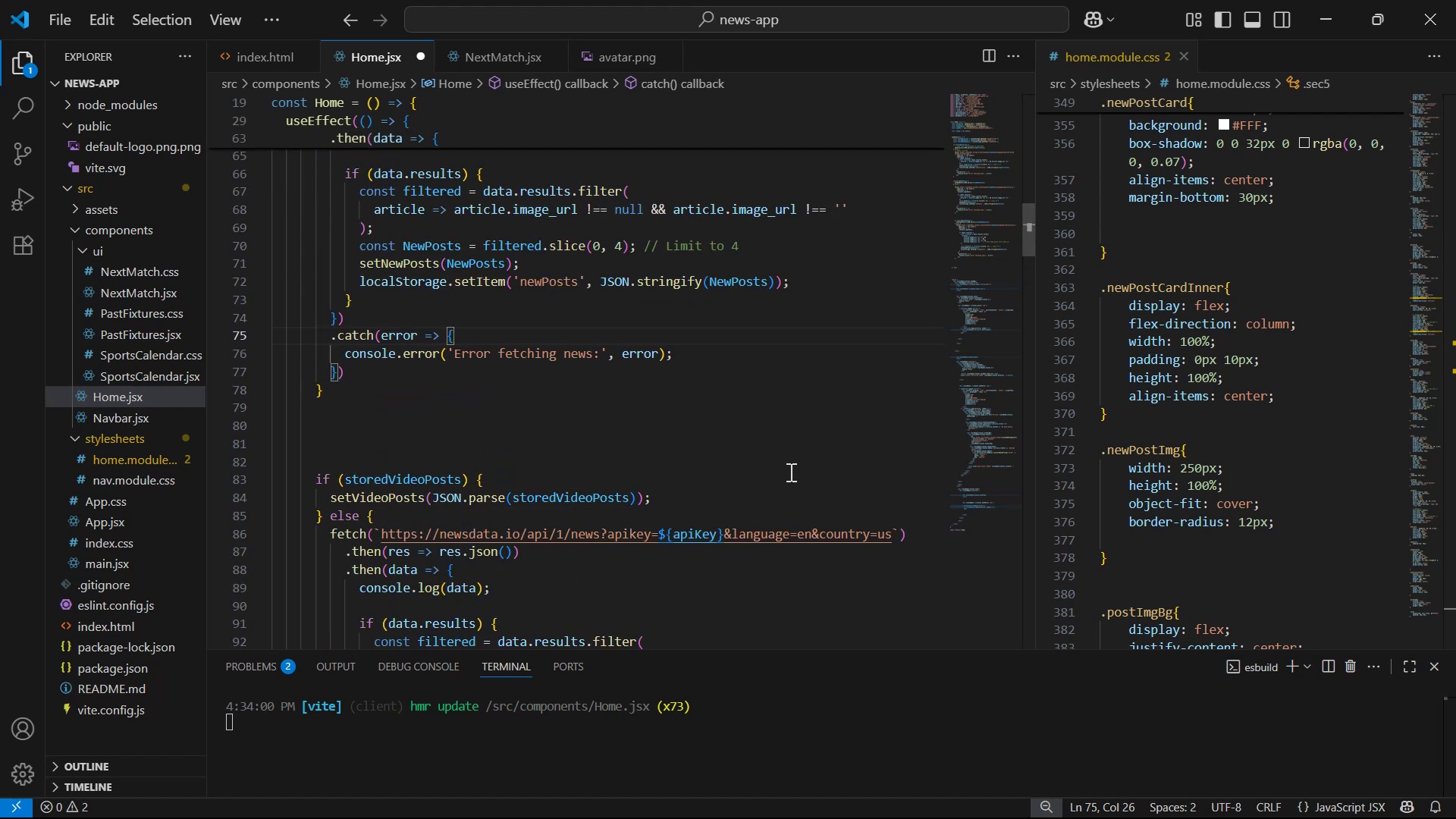 
scroll: coordinate [792, 381], scroll_direction: down, amount: 3.0
 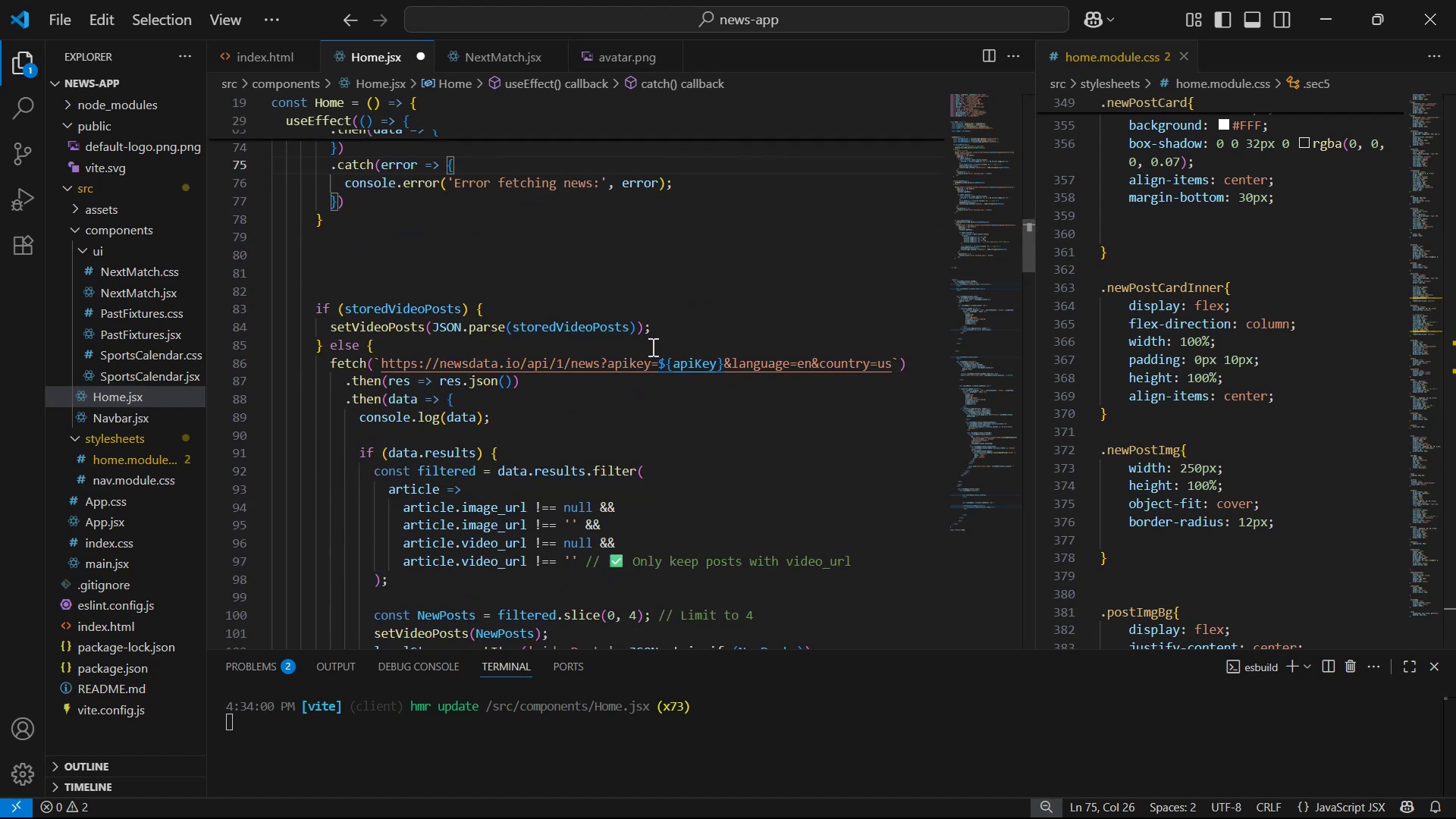 
left_click([701, 271])
 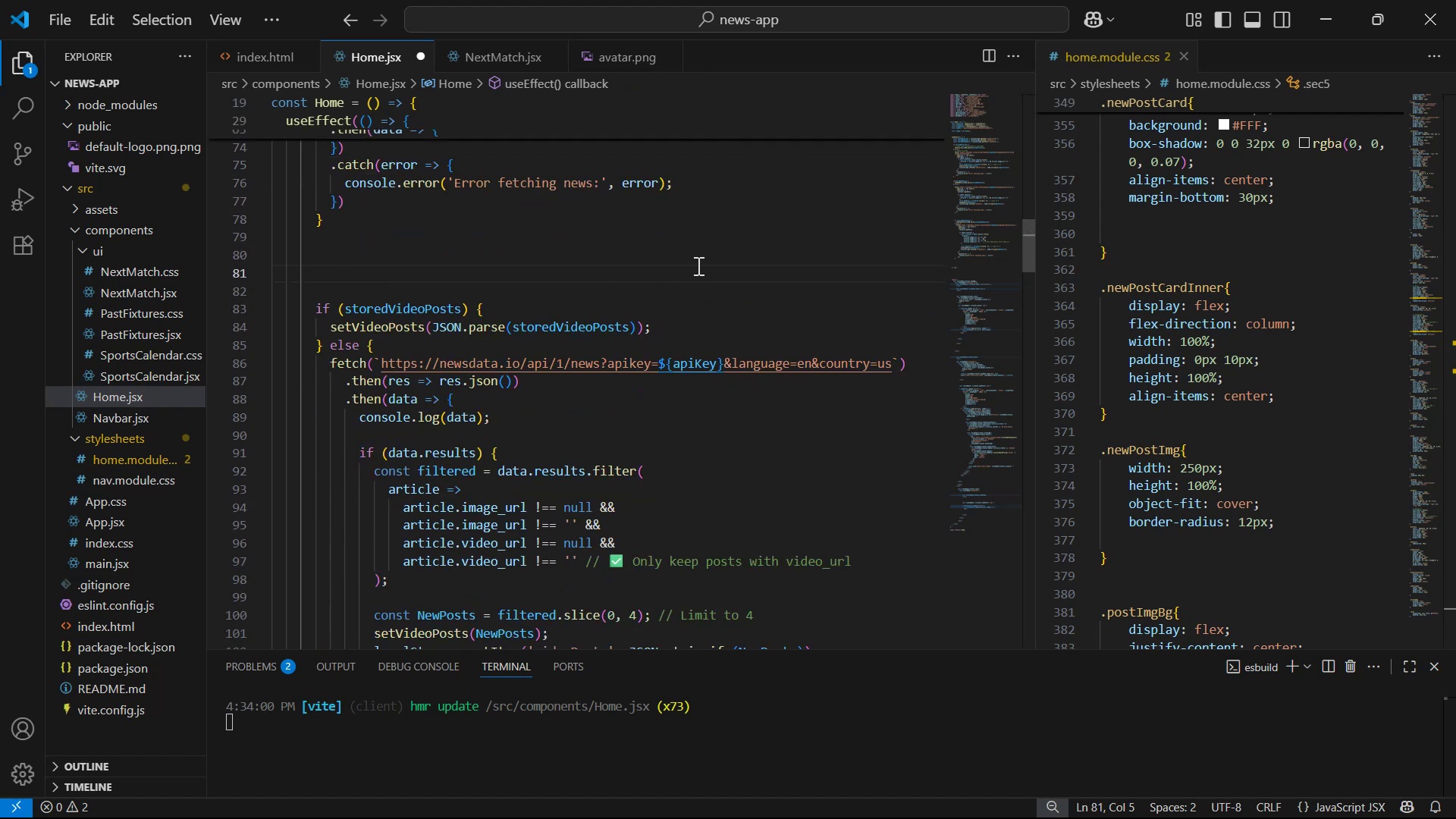 
key(Control+Shift+ShiftLeft)
 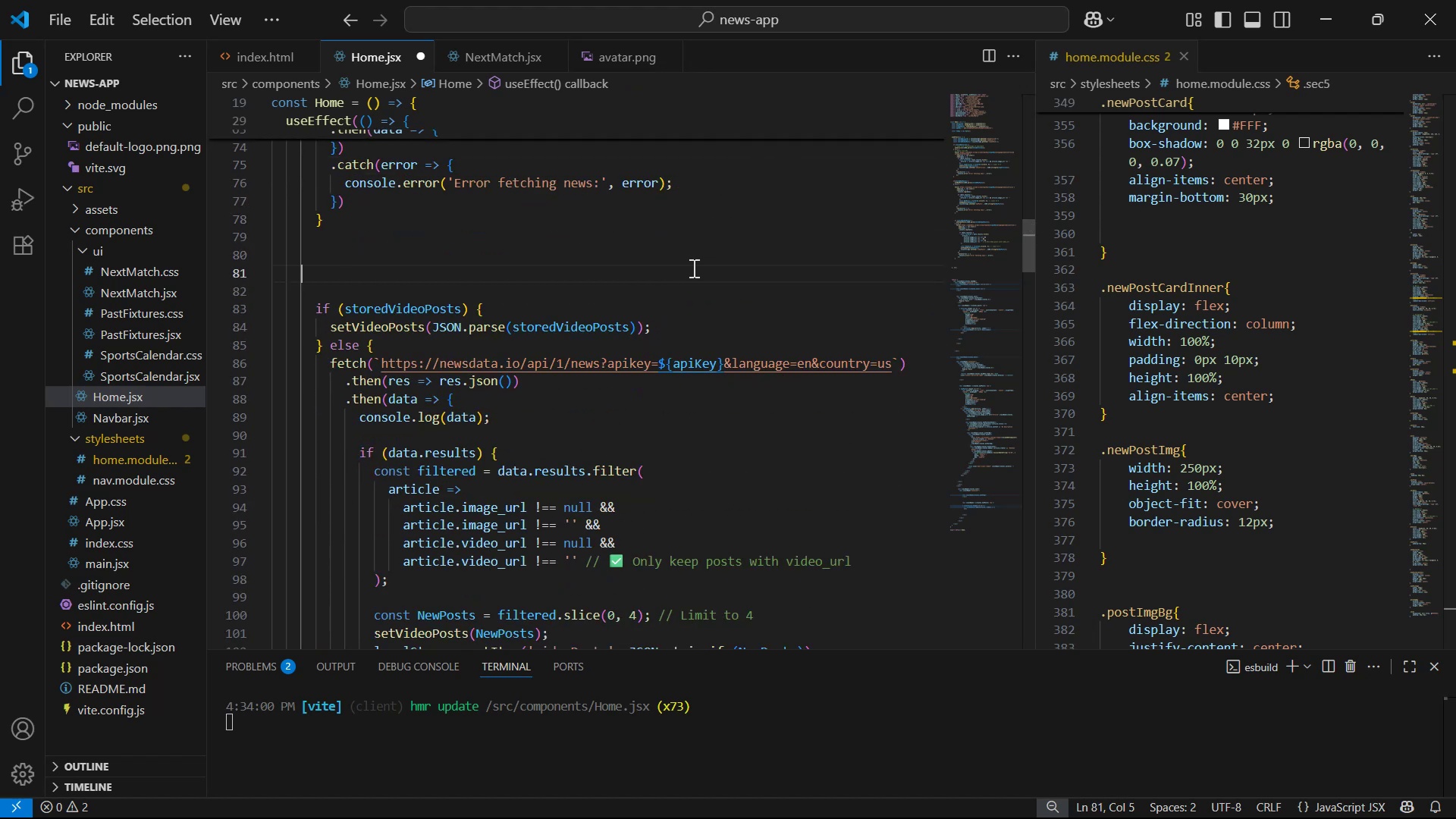 
key(Control+S)
 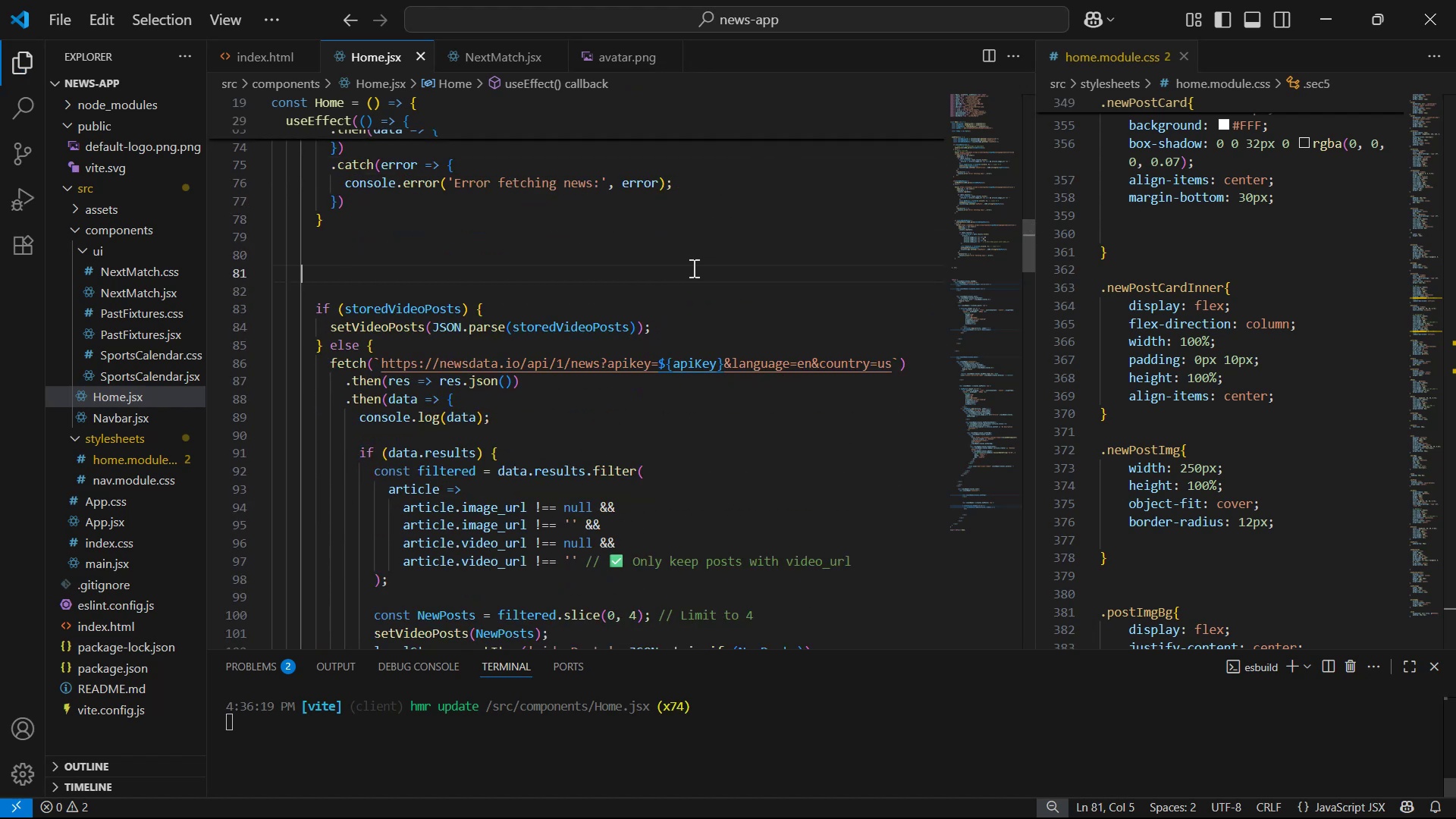 
key(Control+S)
 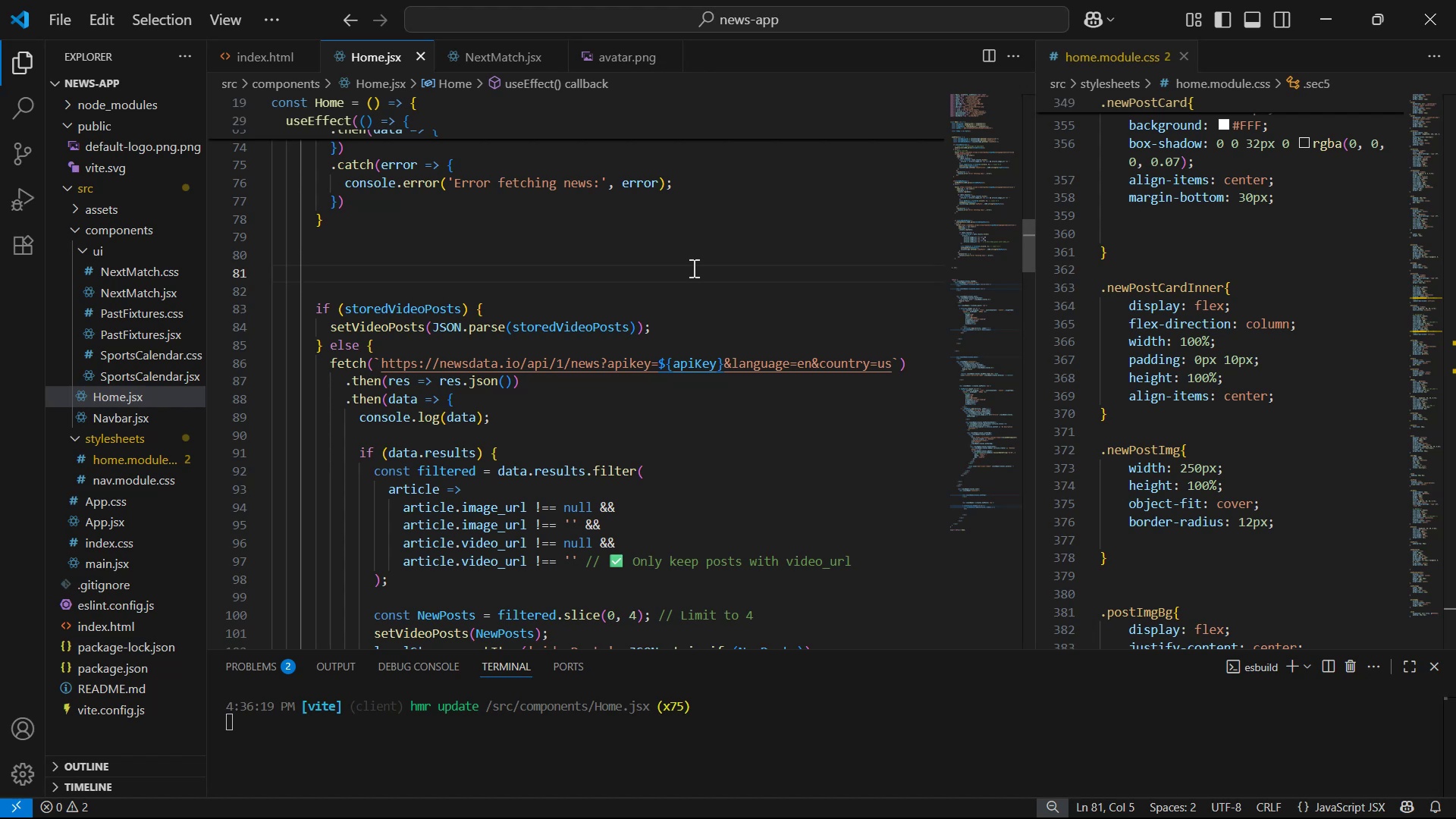 
key(Alt+AltLeft)
 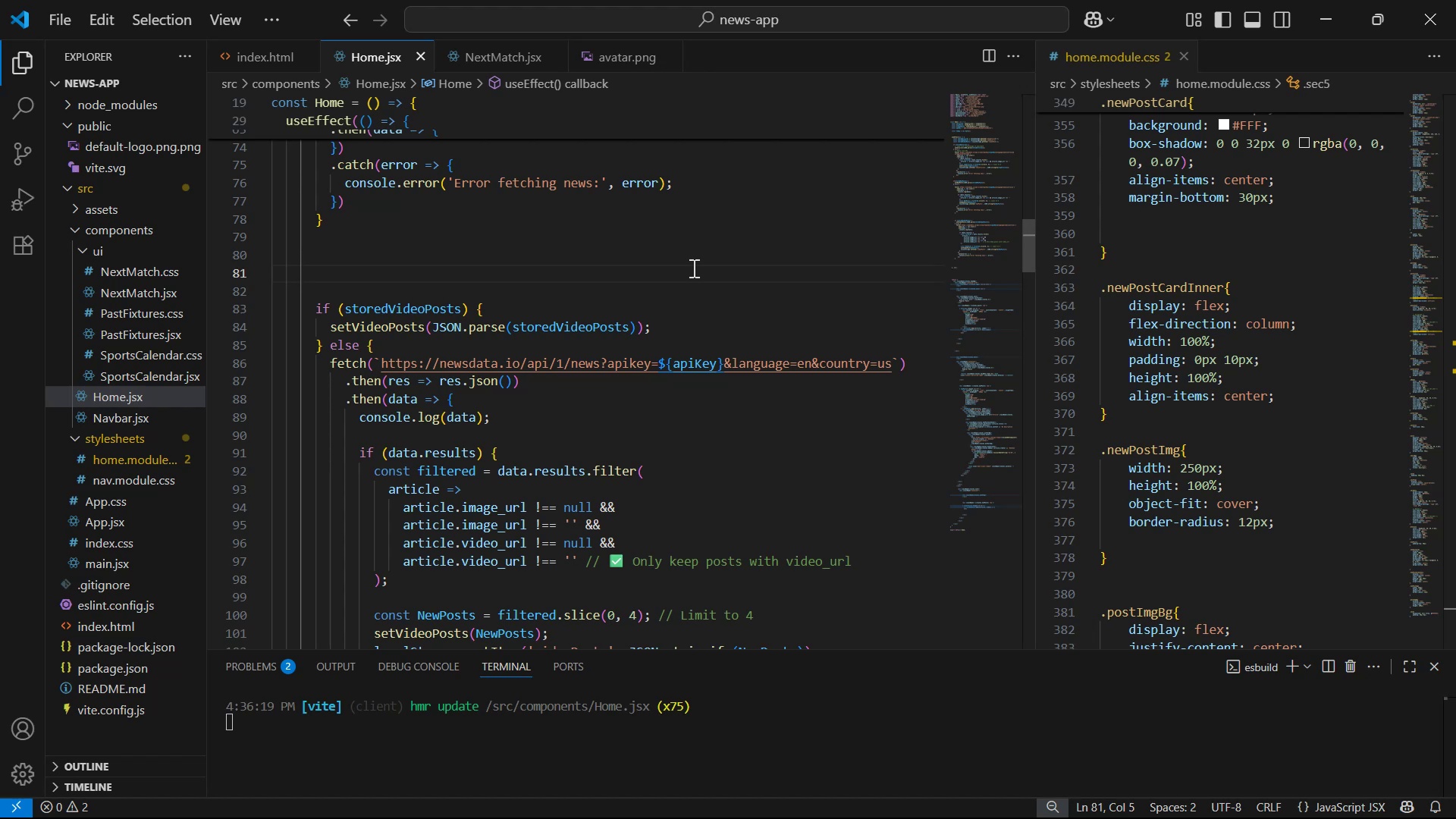 
key(Alt+Tab)
 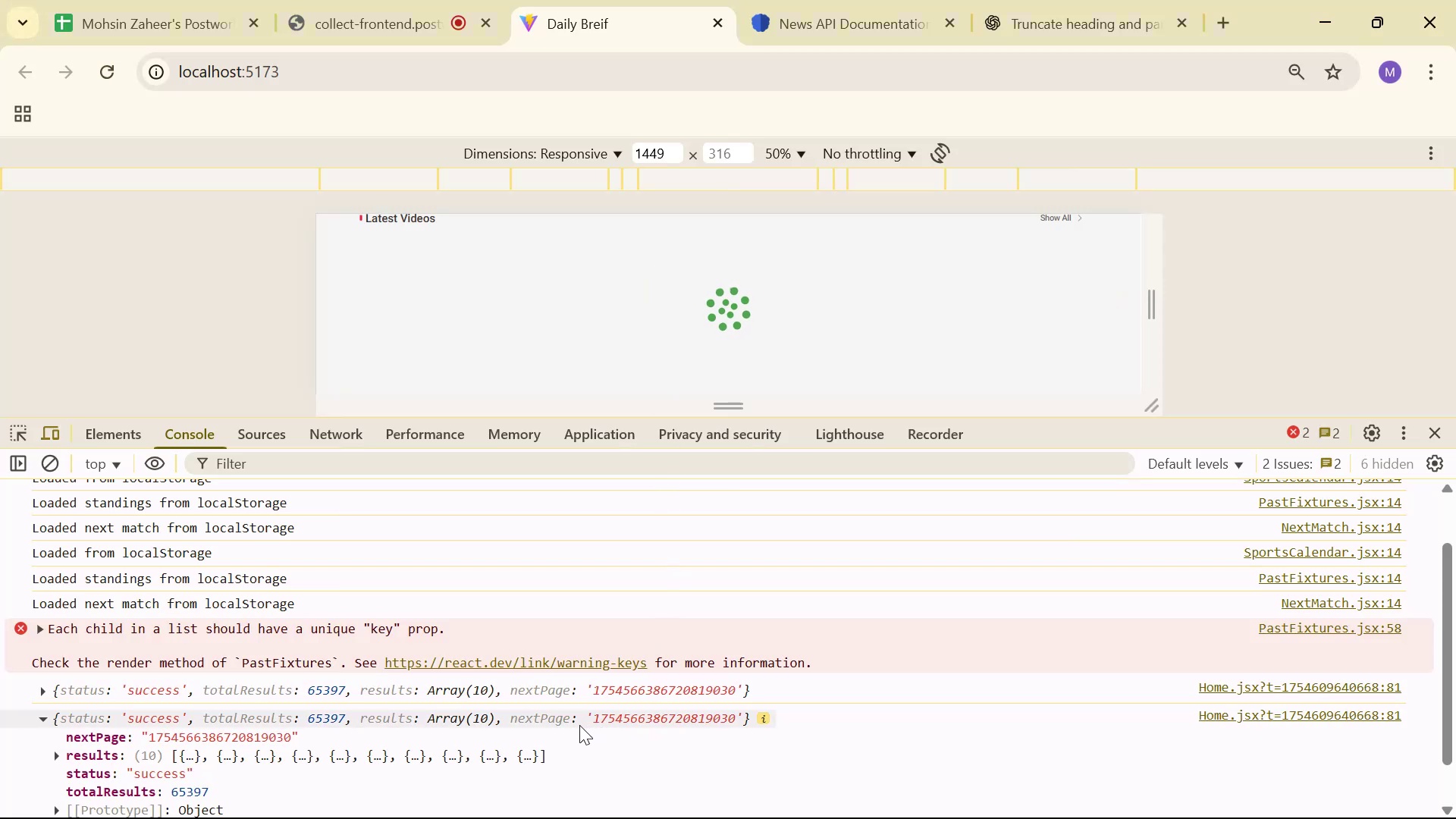 
right_click([630, 713])
 